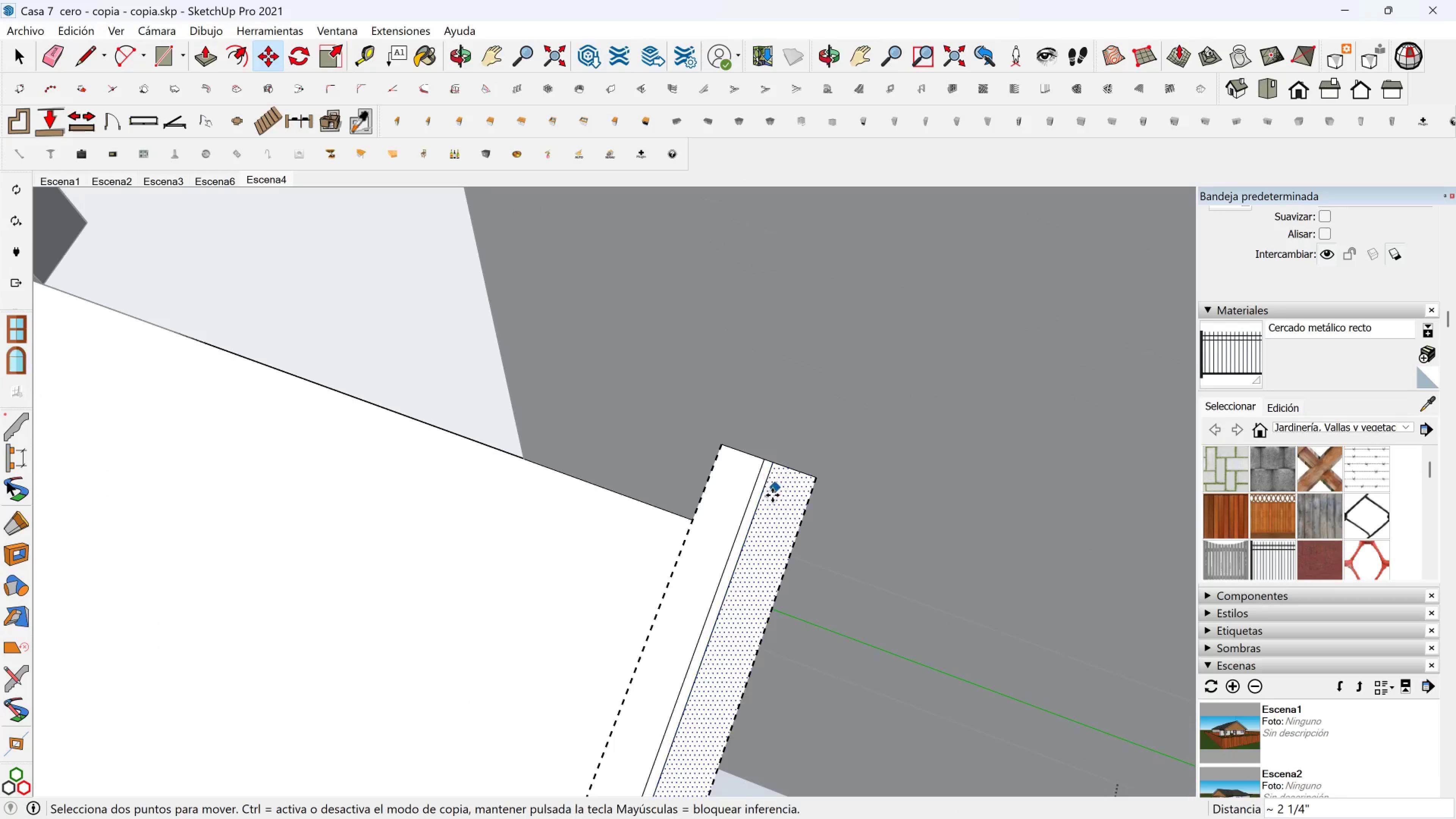 
key(Space)
 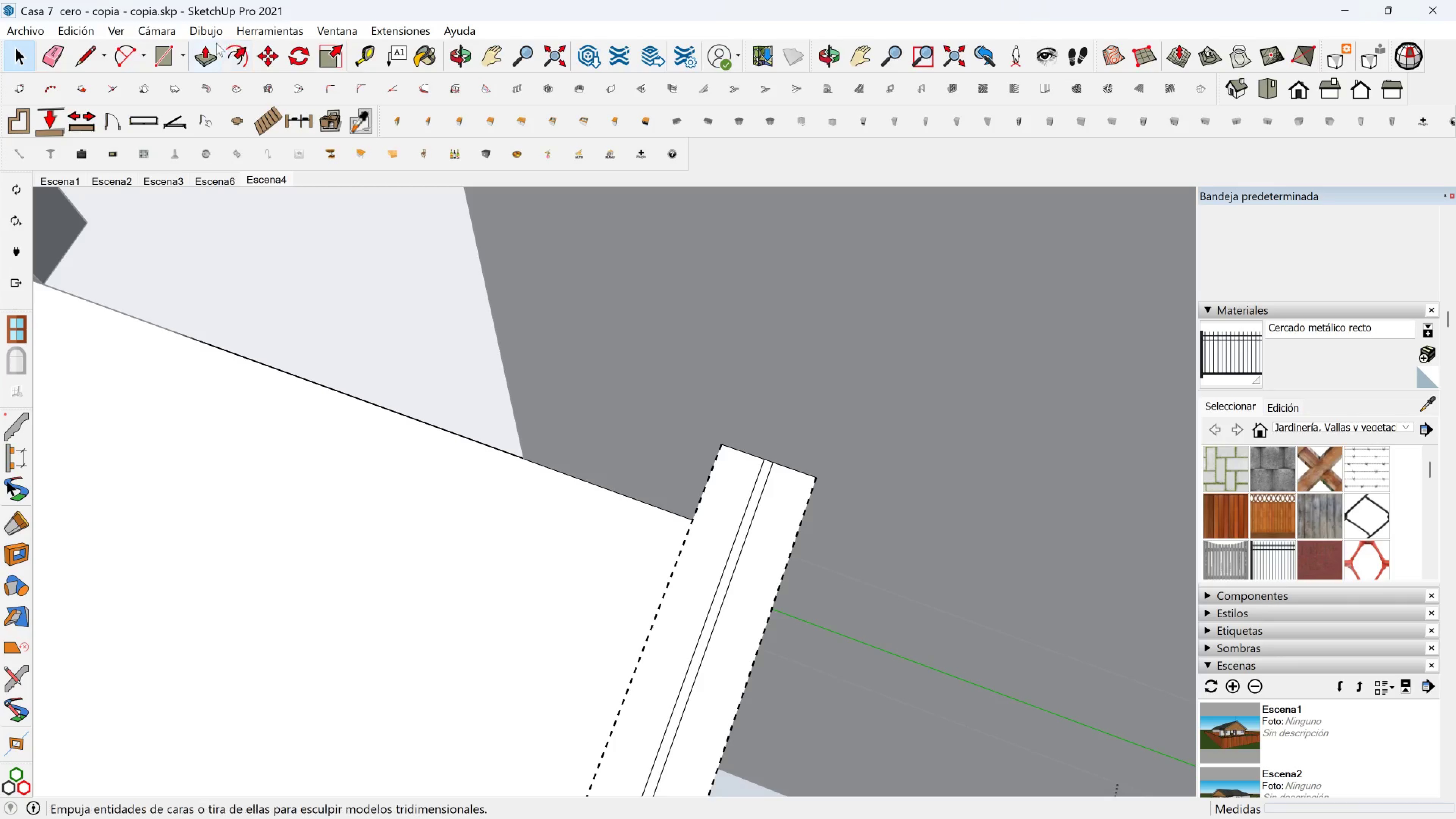 
left_click([204, 53])
 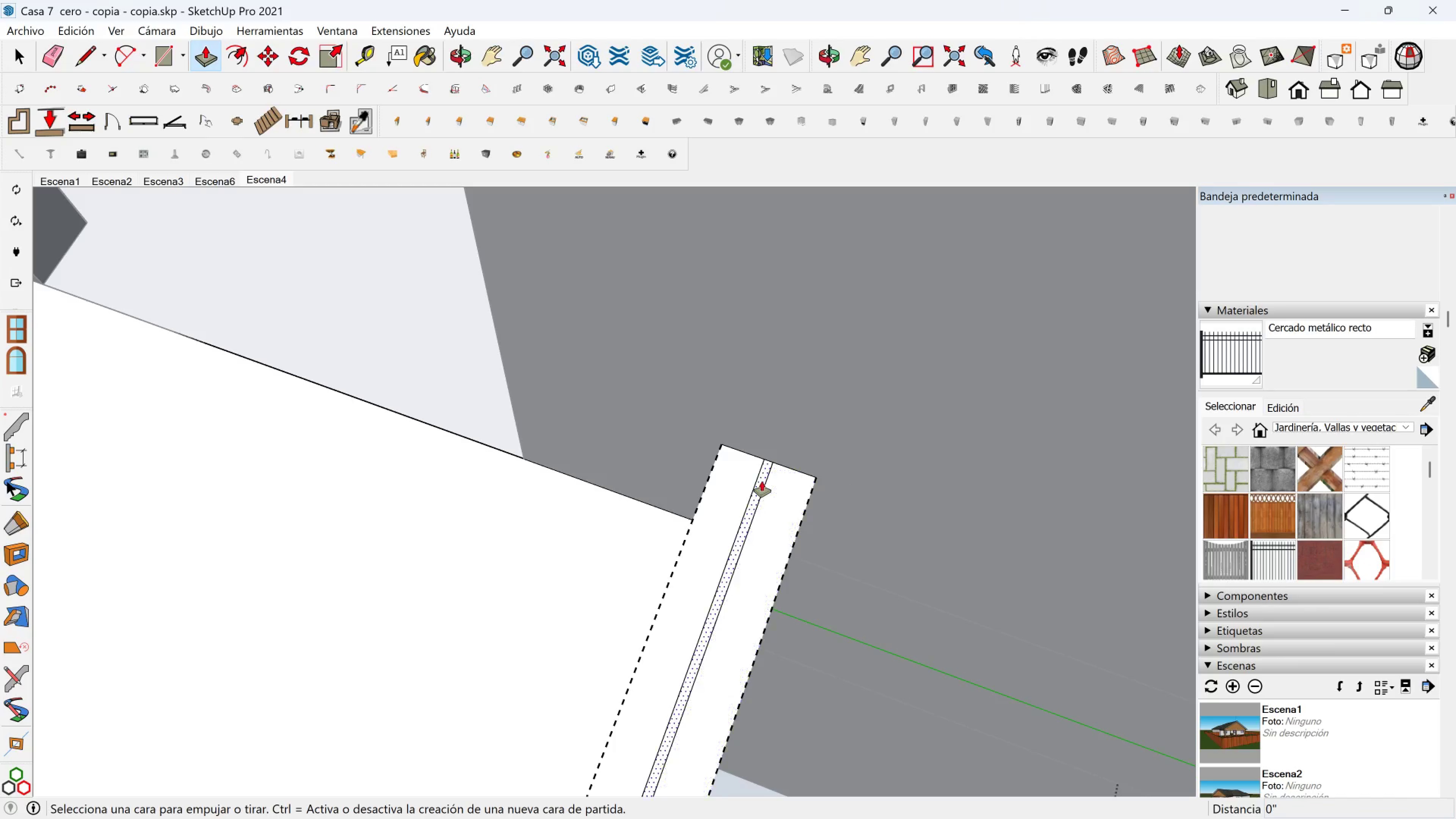 
left_click([762, 481])
 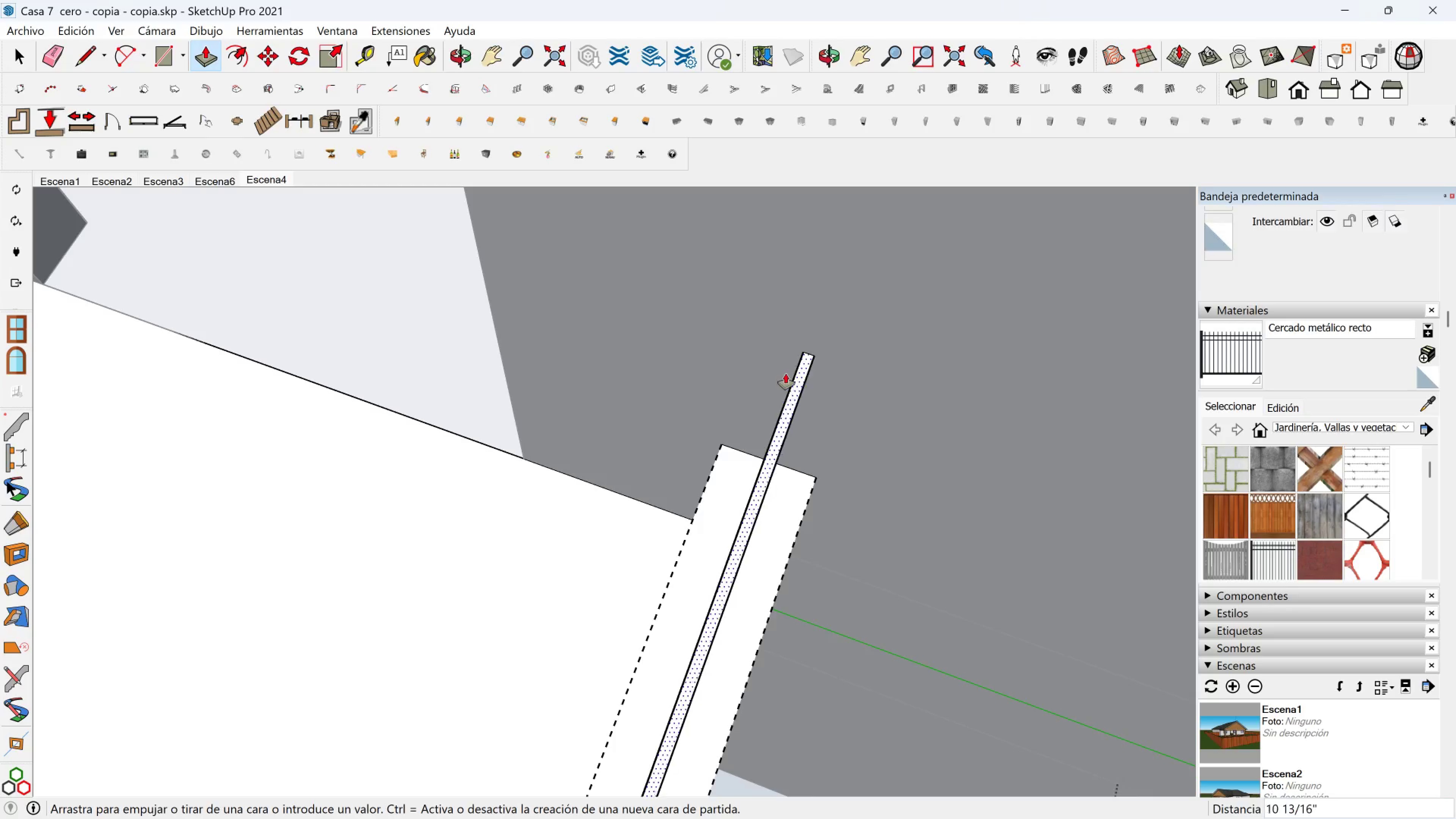 
scroll: coordinate [667, 306], scroll_direction: down, amount: 6.0
 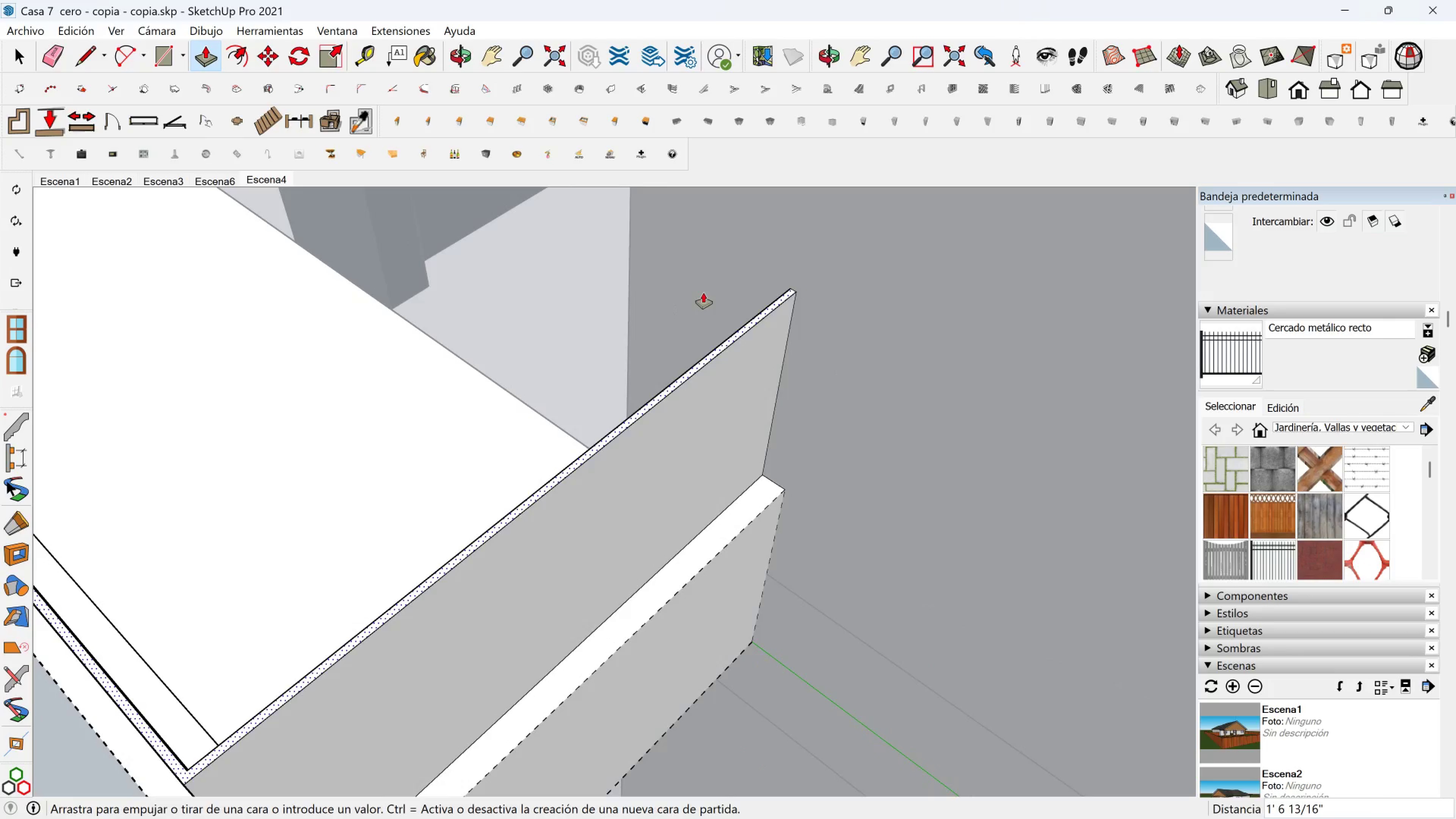 
type(24)
 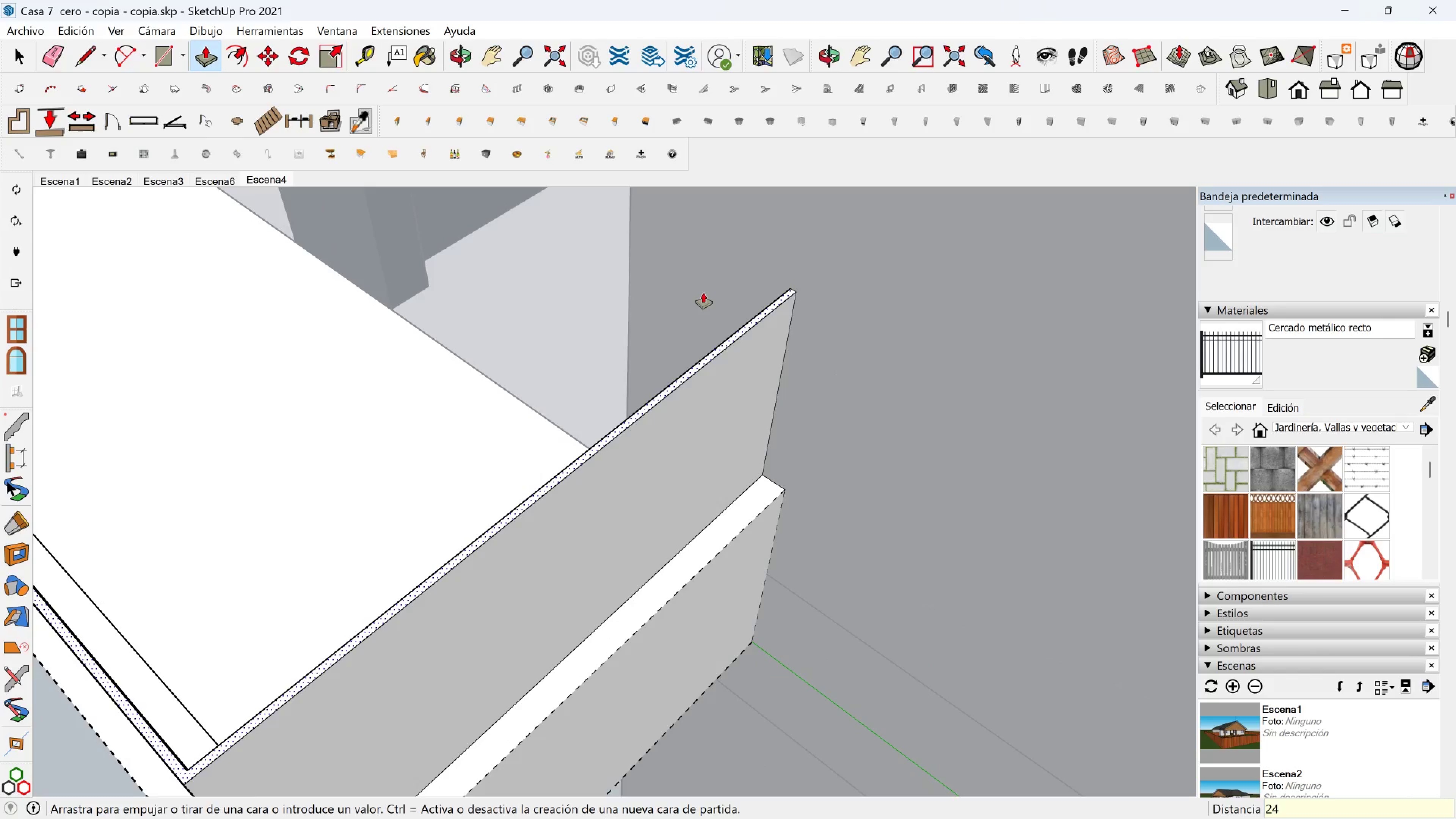 
key(Enter)
 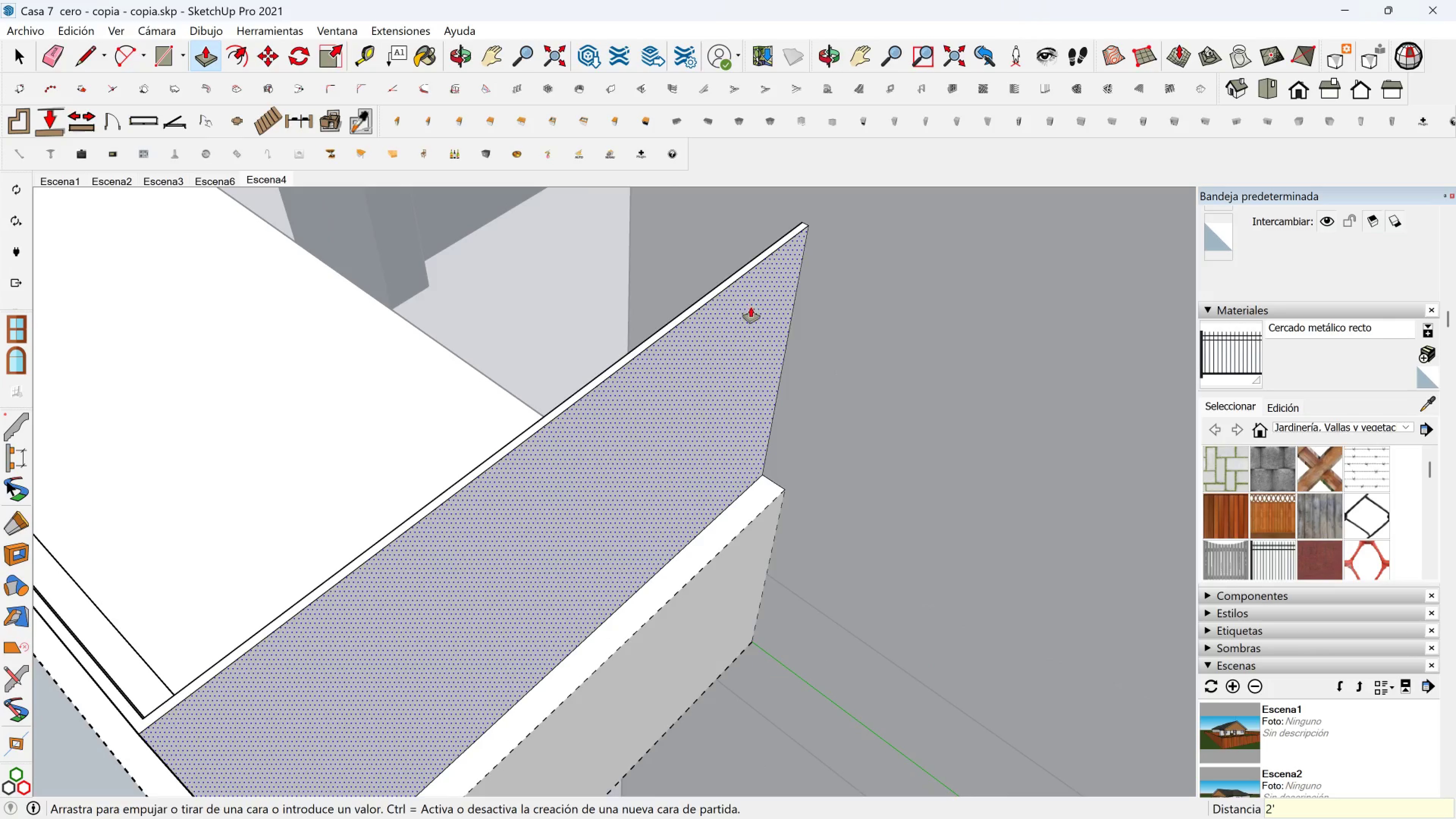 
scroll: coordinate [722, 320], scroll_direction: down, amount: 4.0
 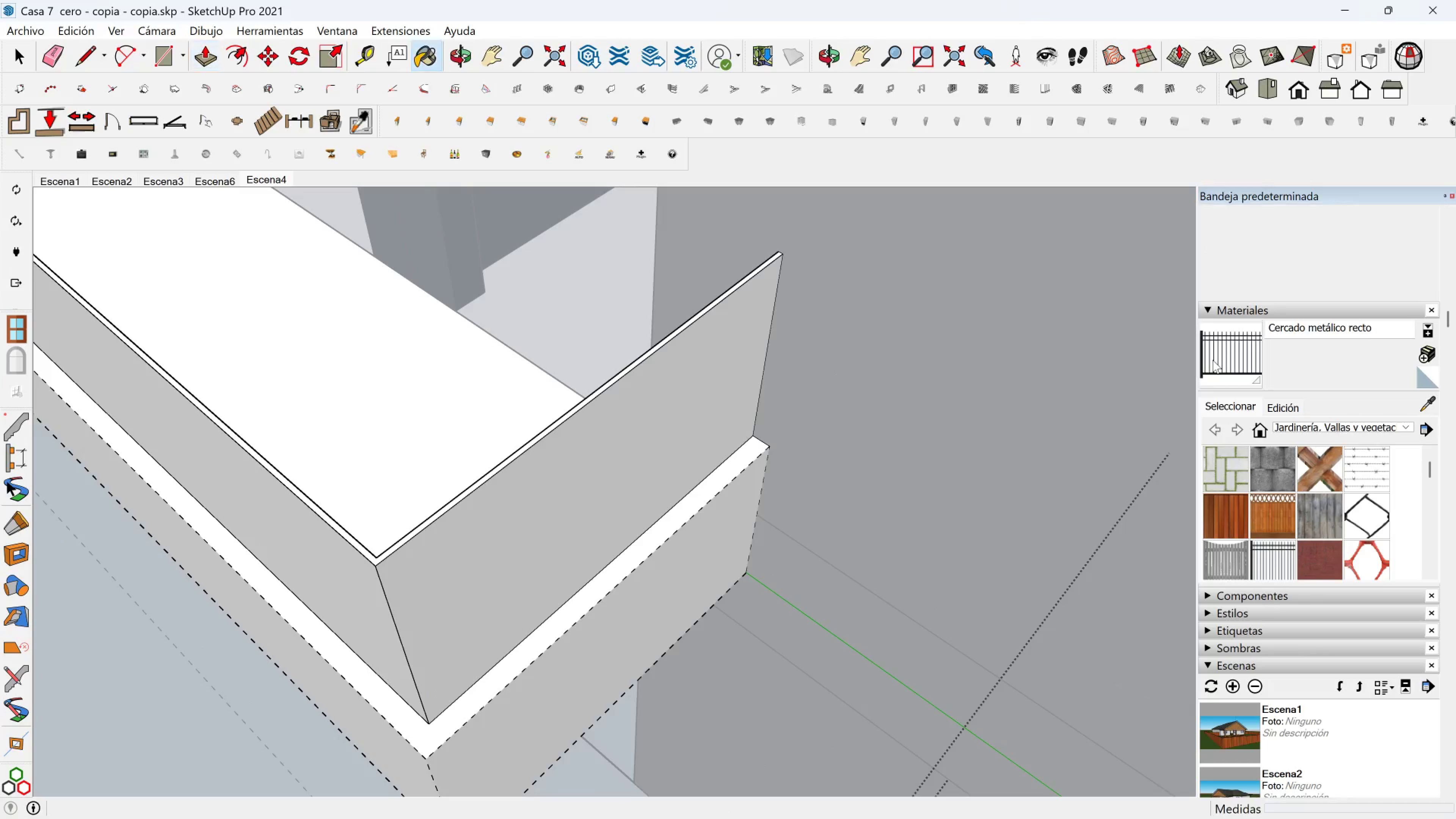 
double_click([630, 422])
 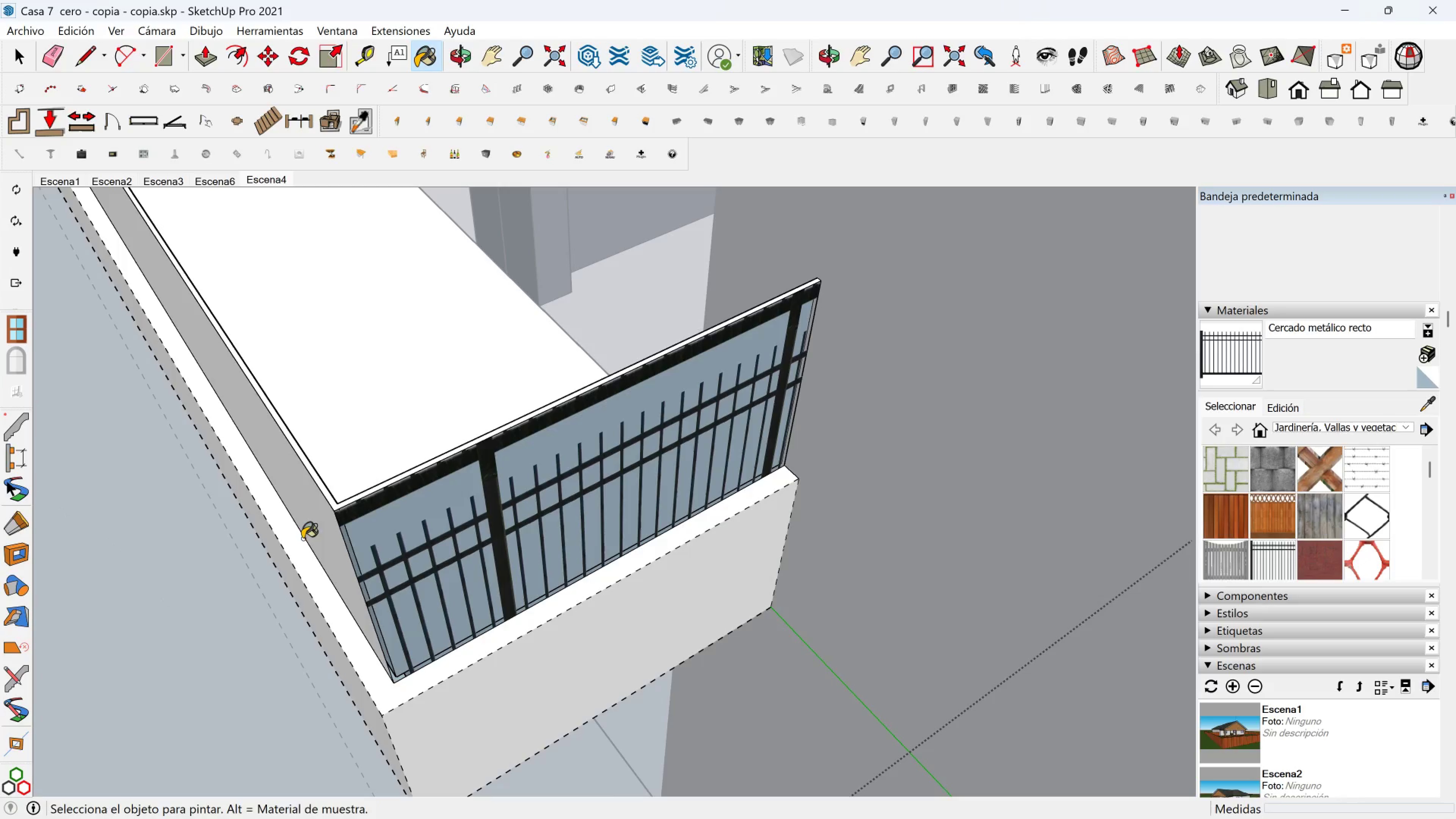 
left_click([323, 532])
 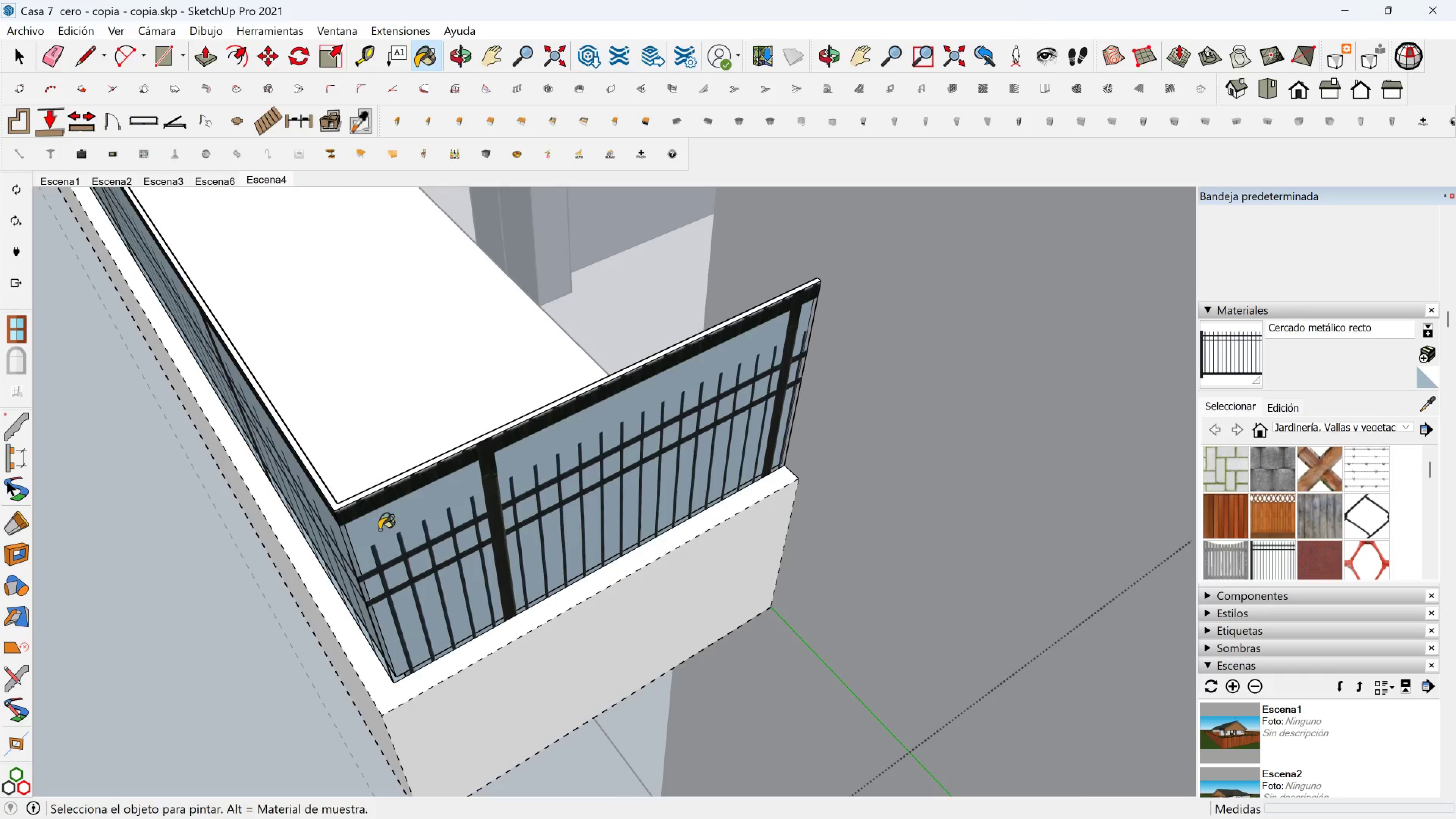 
hold_key(key=ShiftLeft, duration=0.42)
 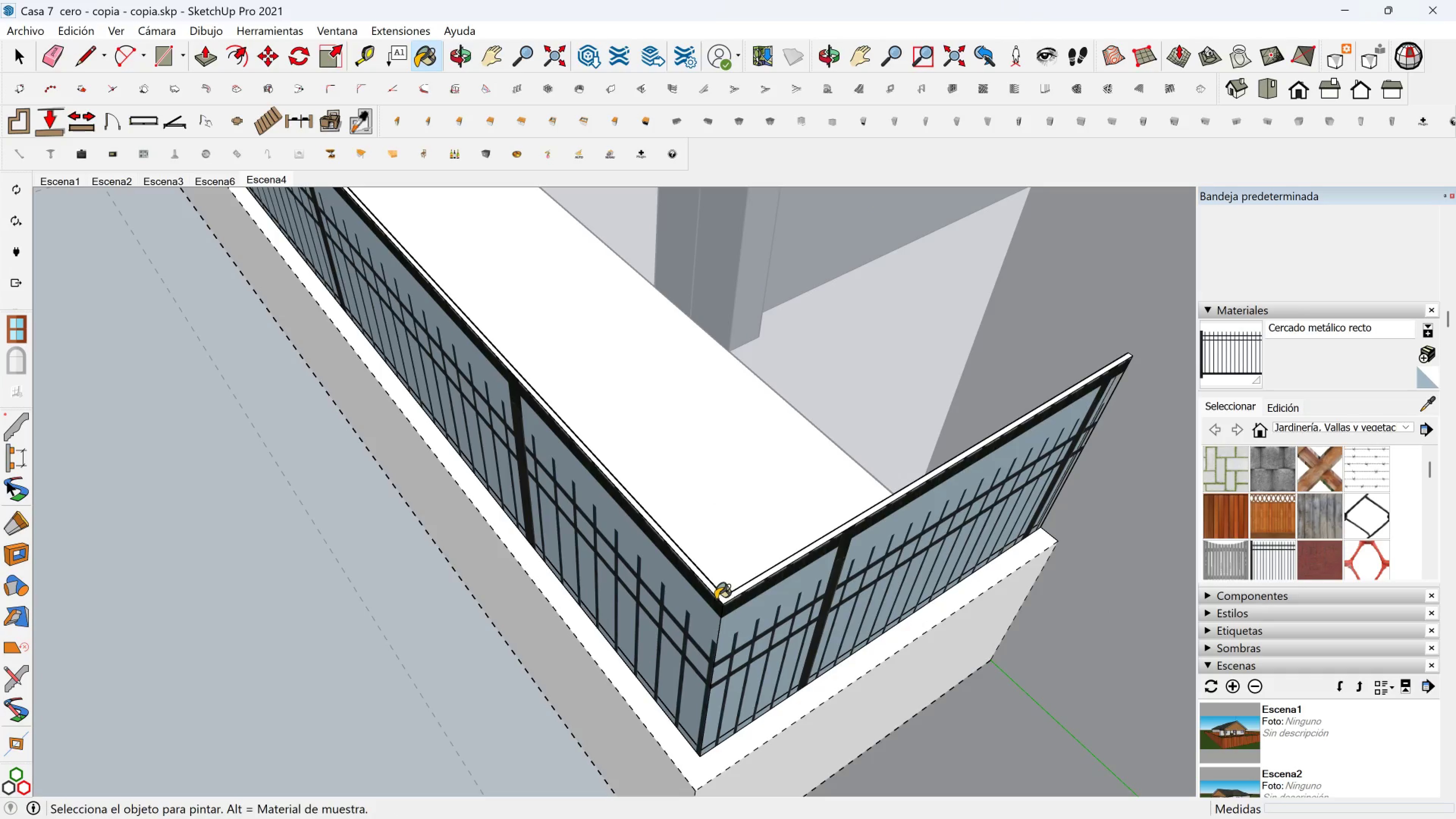 
scroll: coordinate [493, 343], scroll_direction: down, amount: 8.0
 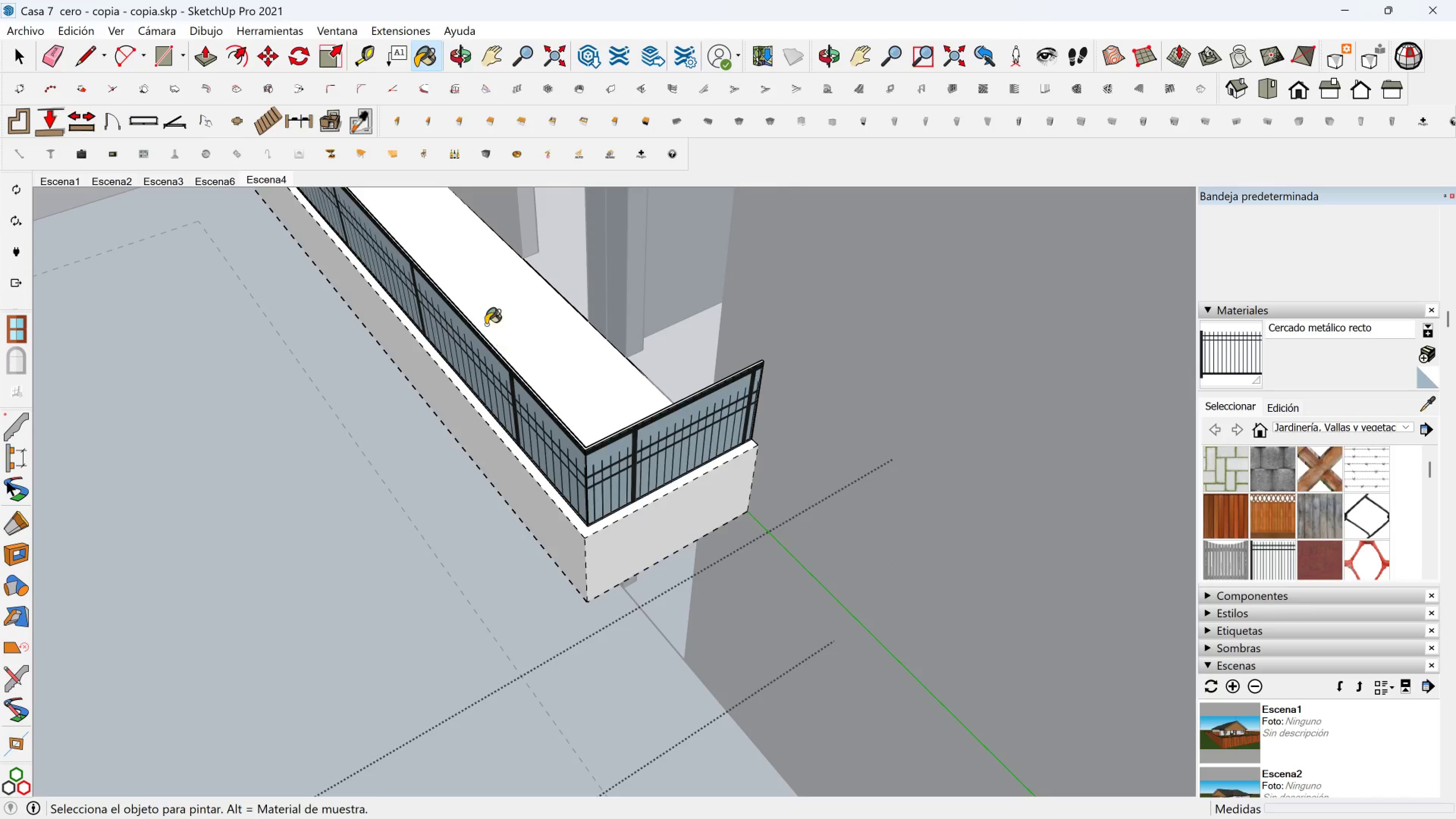 
hold_key(key=ShiftLeft, duration=0.35)
 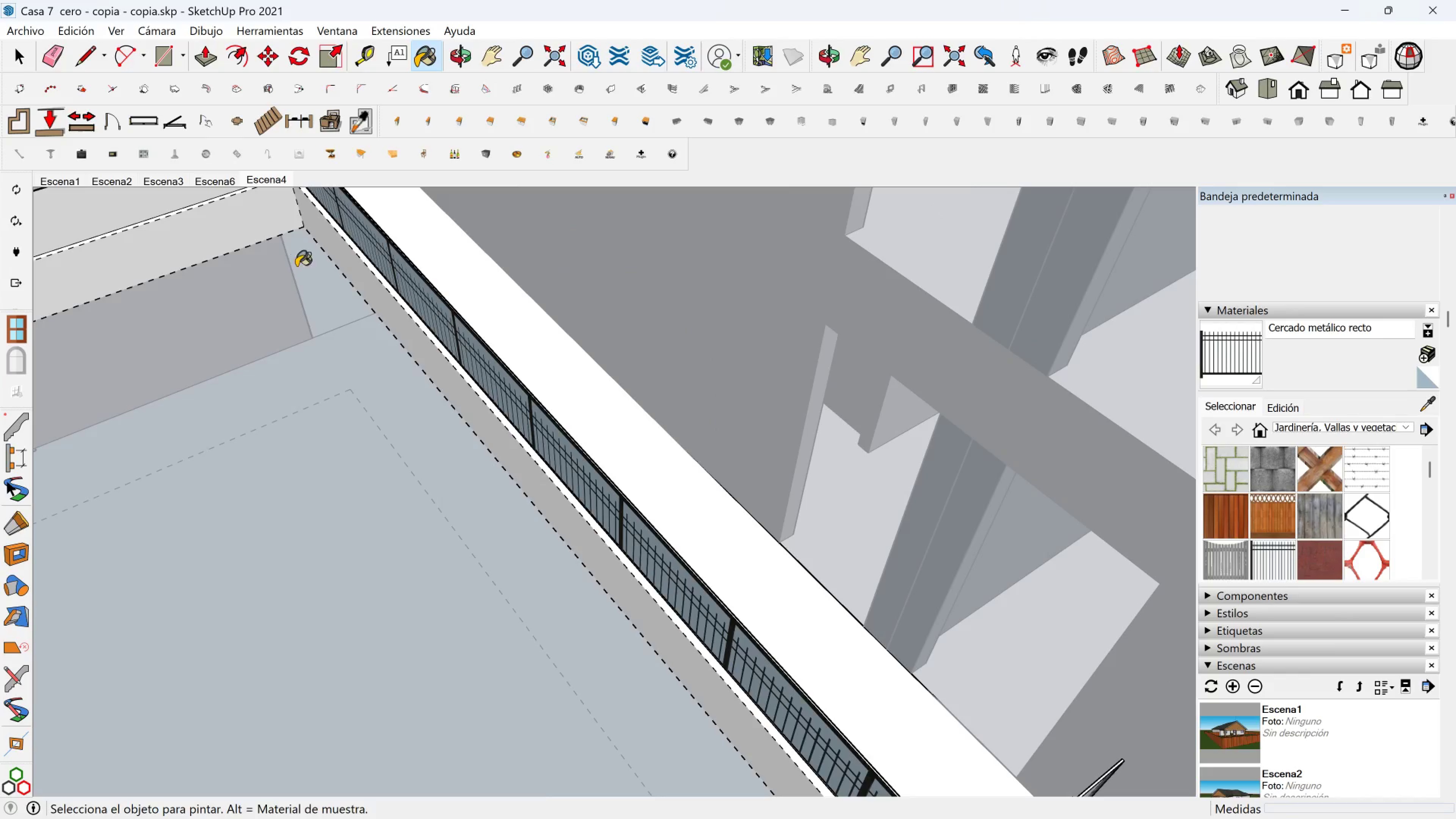 
key(Shift+ShiftLeft)
 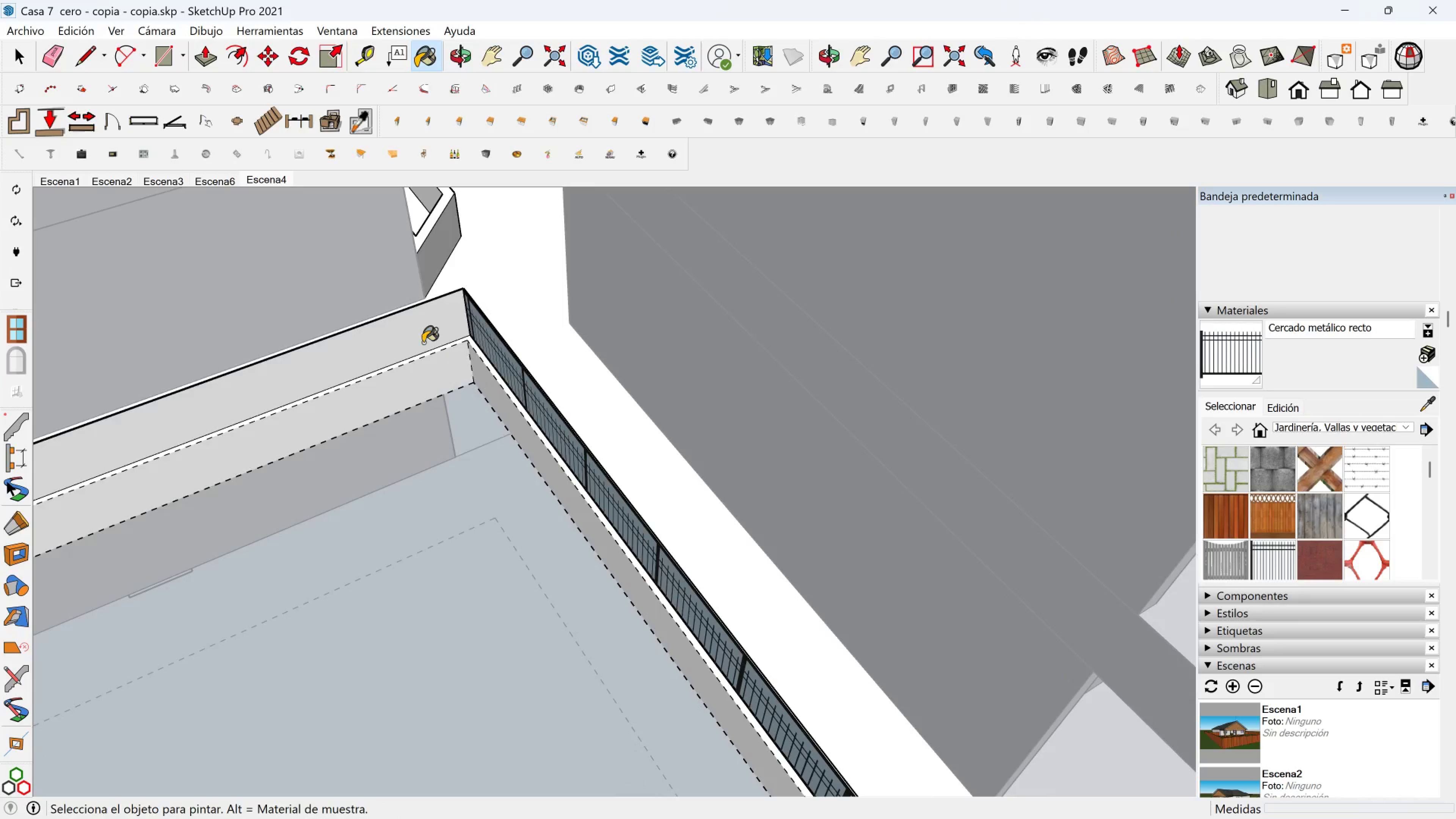 
left_click([420, 336])
 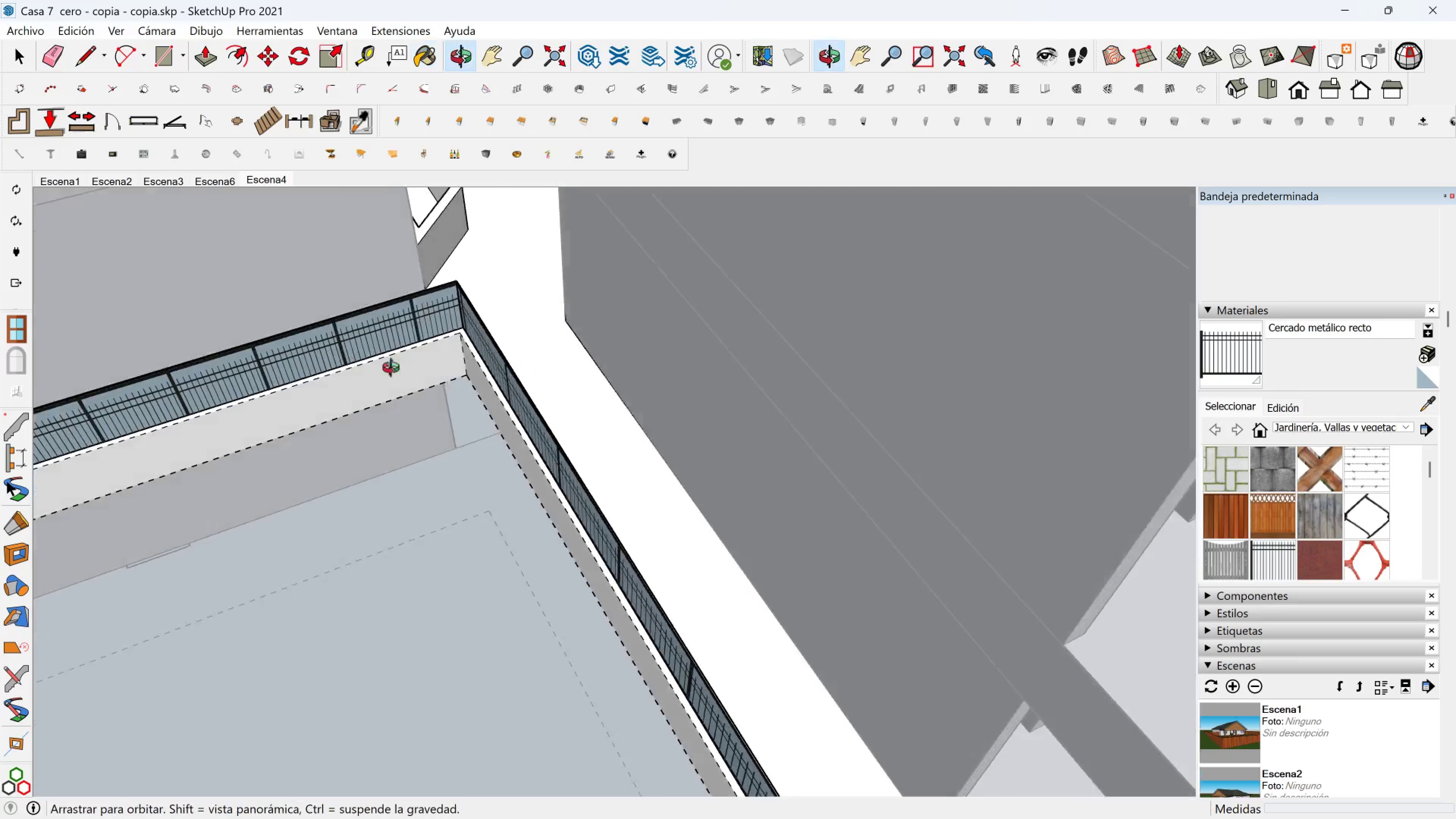 
hold_key(key=ShiftLeft, duration=0.7)
 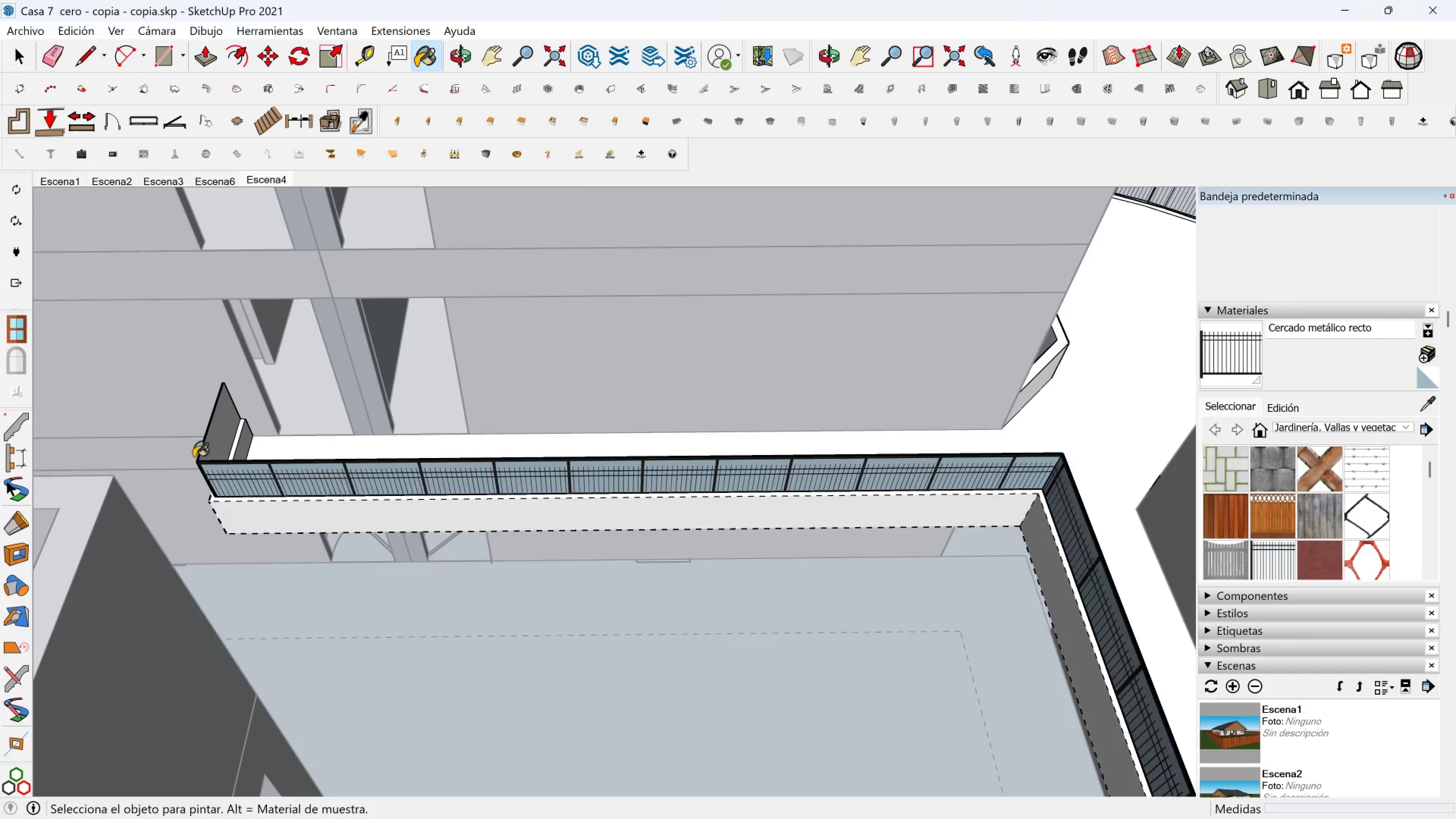 
scroll: coordinate [201, 454], scroll_direction: up, amount: 3.0
 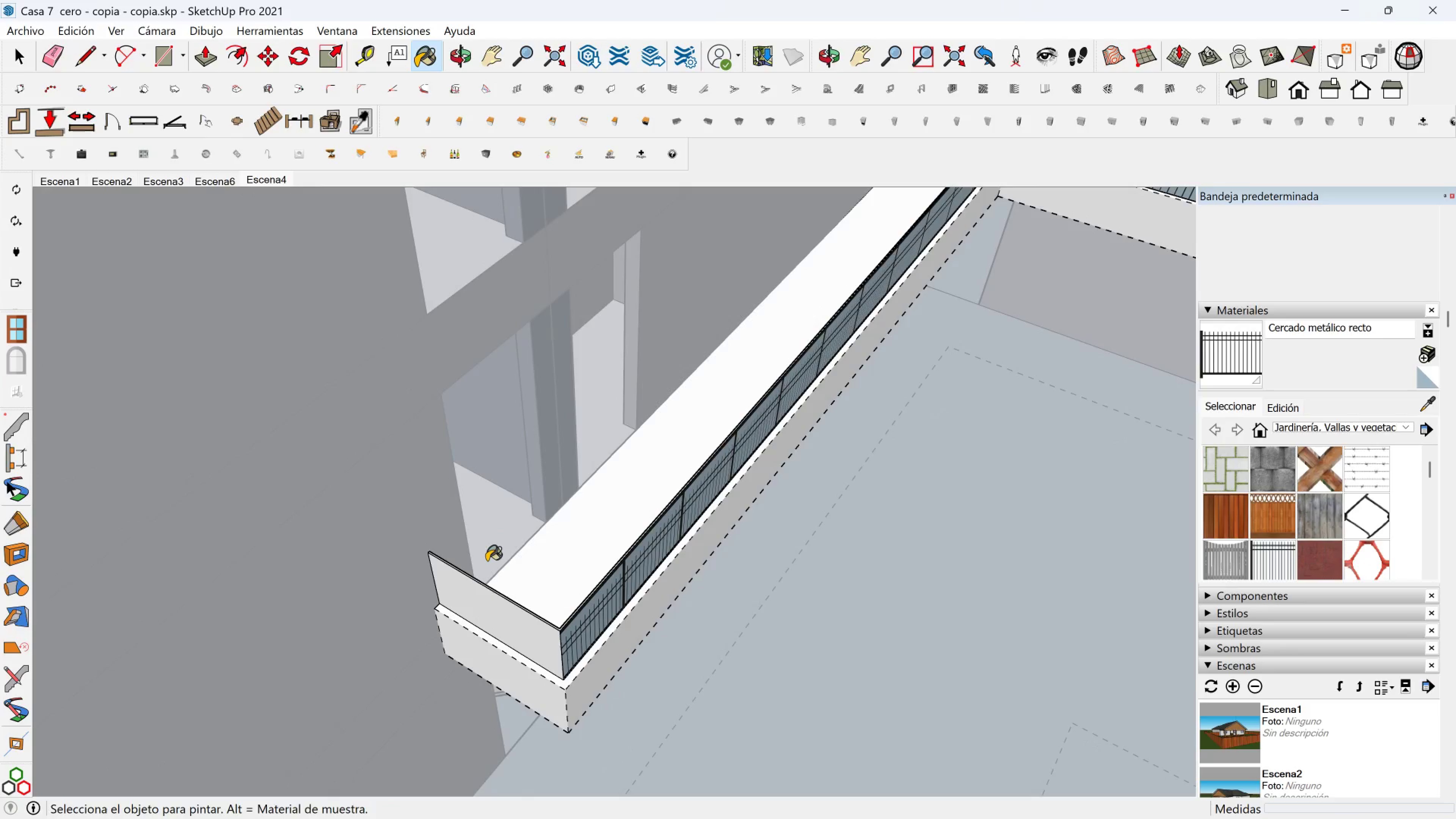 
left_click([460, 596])
 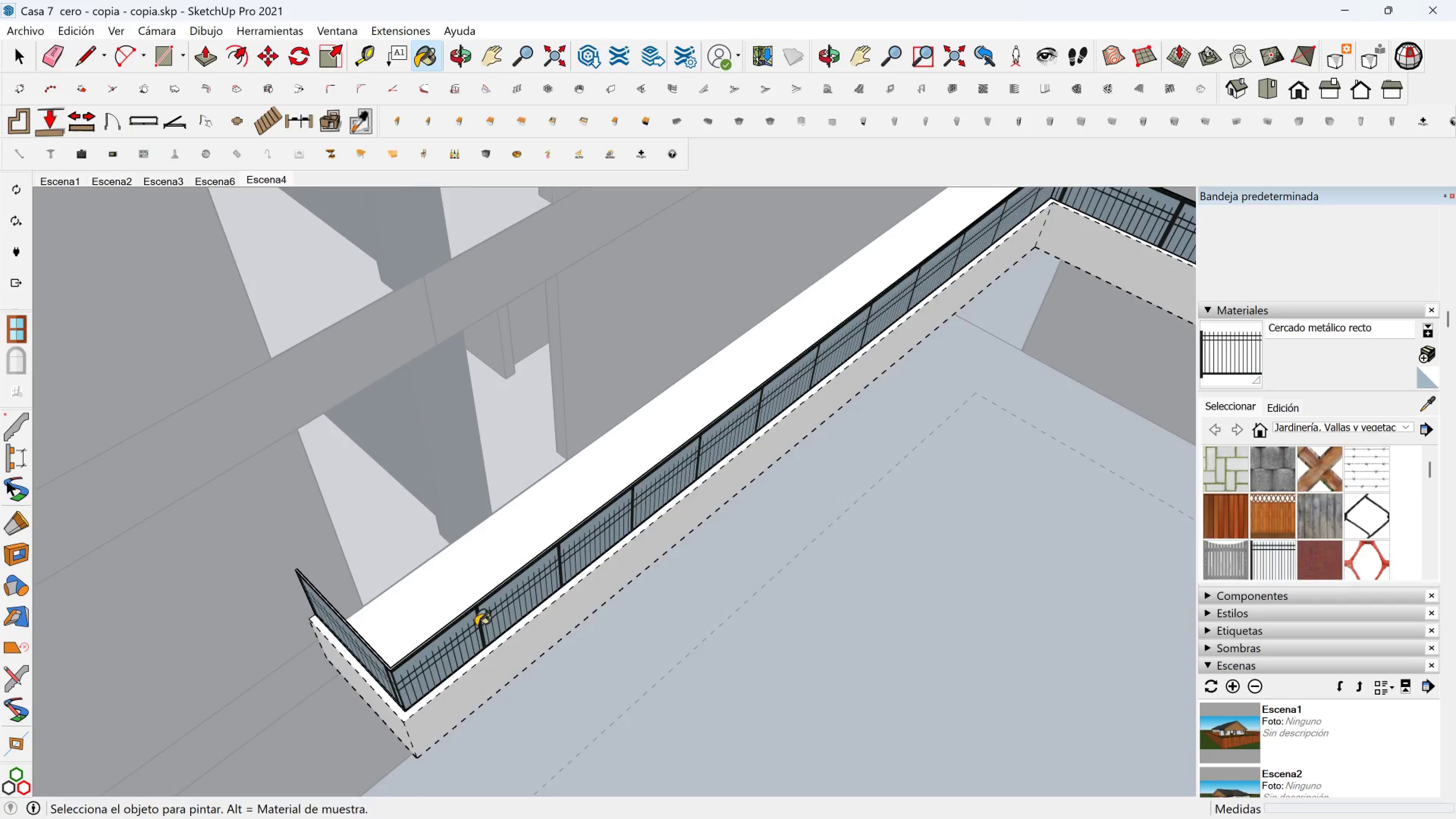 
scroll: coordinate [383, 651], scroll_direction: up, amount: 2.0
 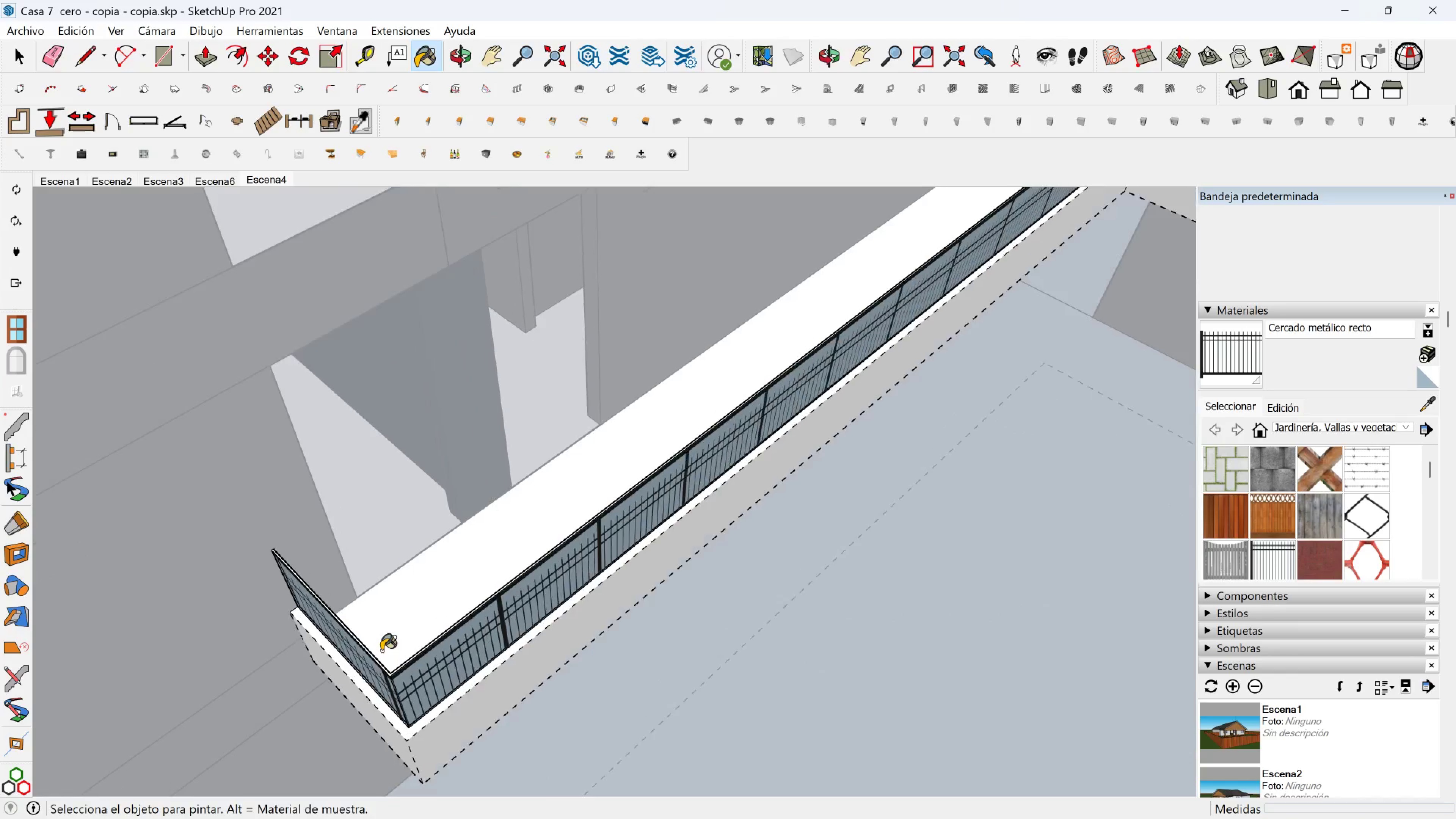 
key(Space)
 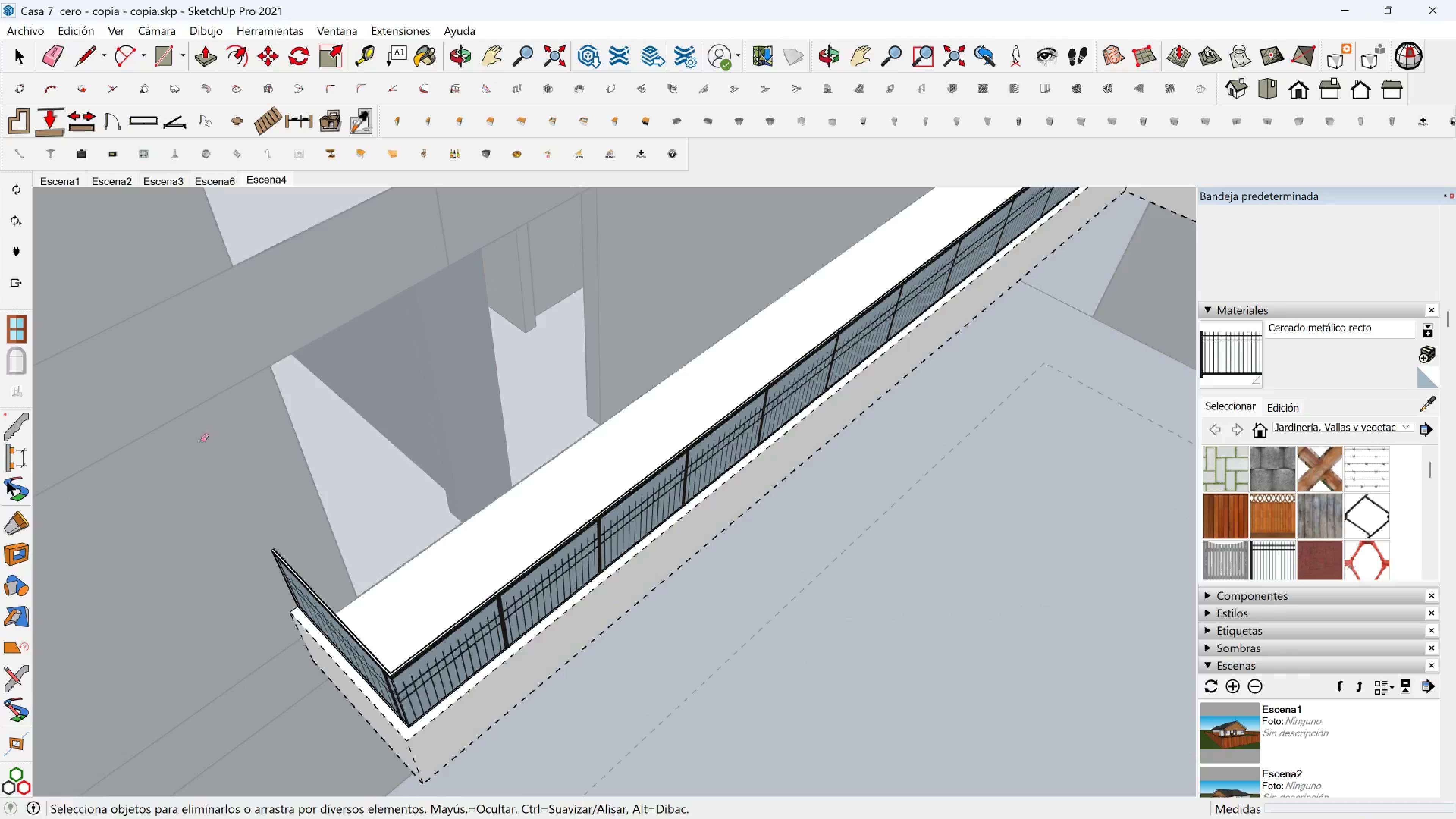 
scroll: coordinate [411, 667], scroll_direction: up, amount: 13.0
 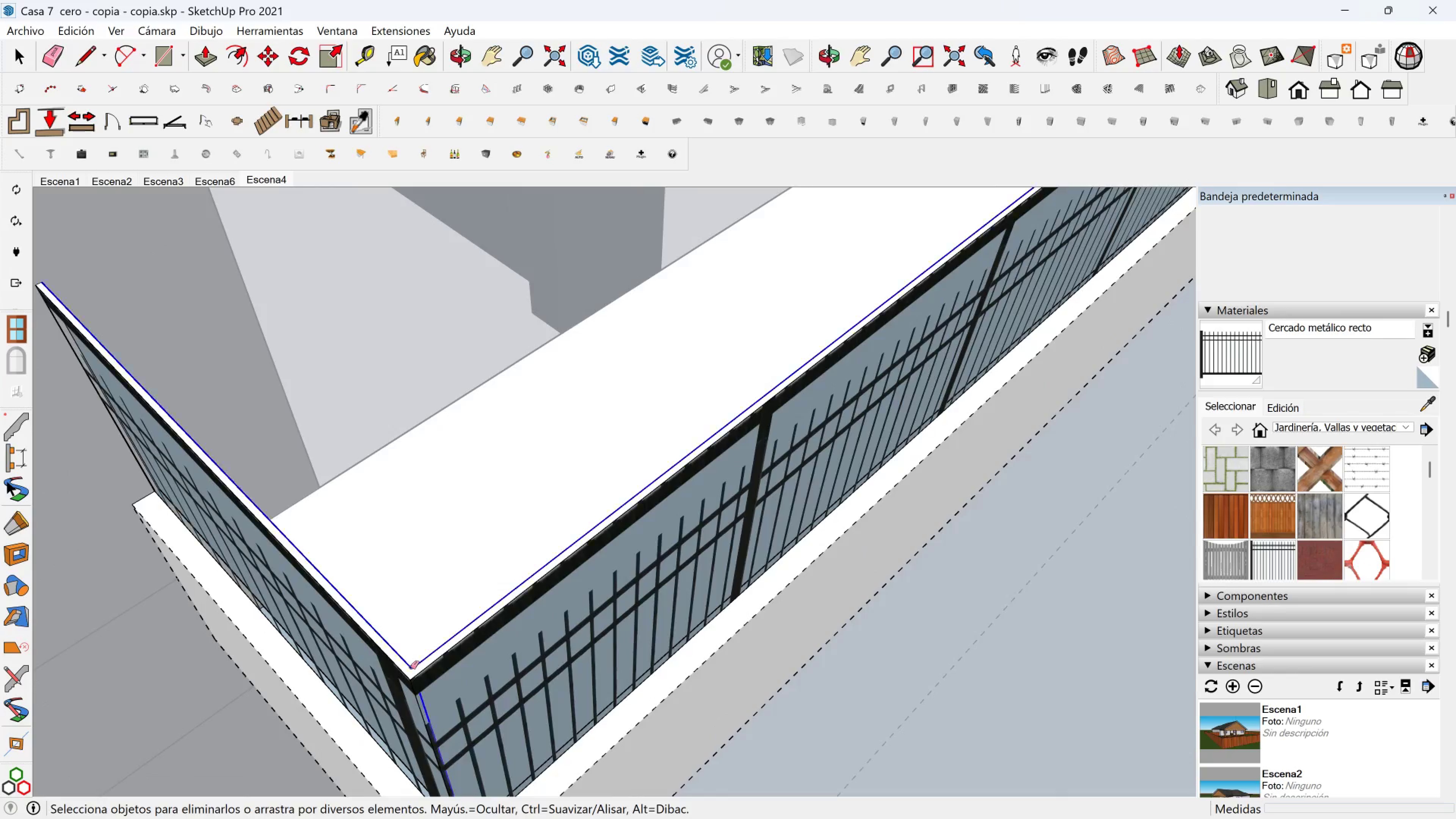 
left_click([411, 667])
 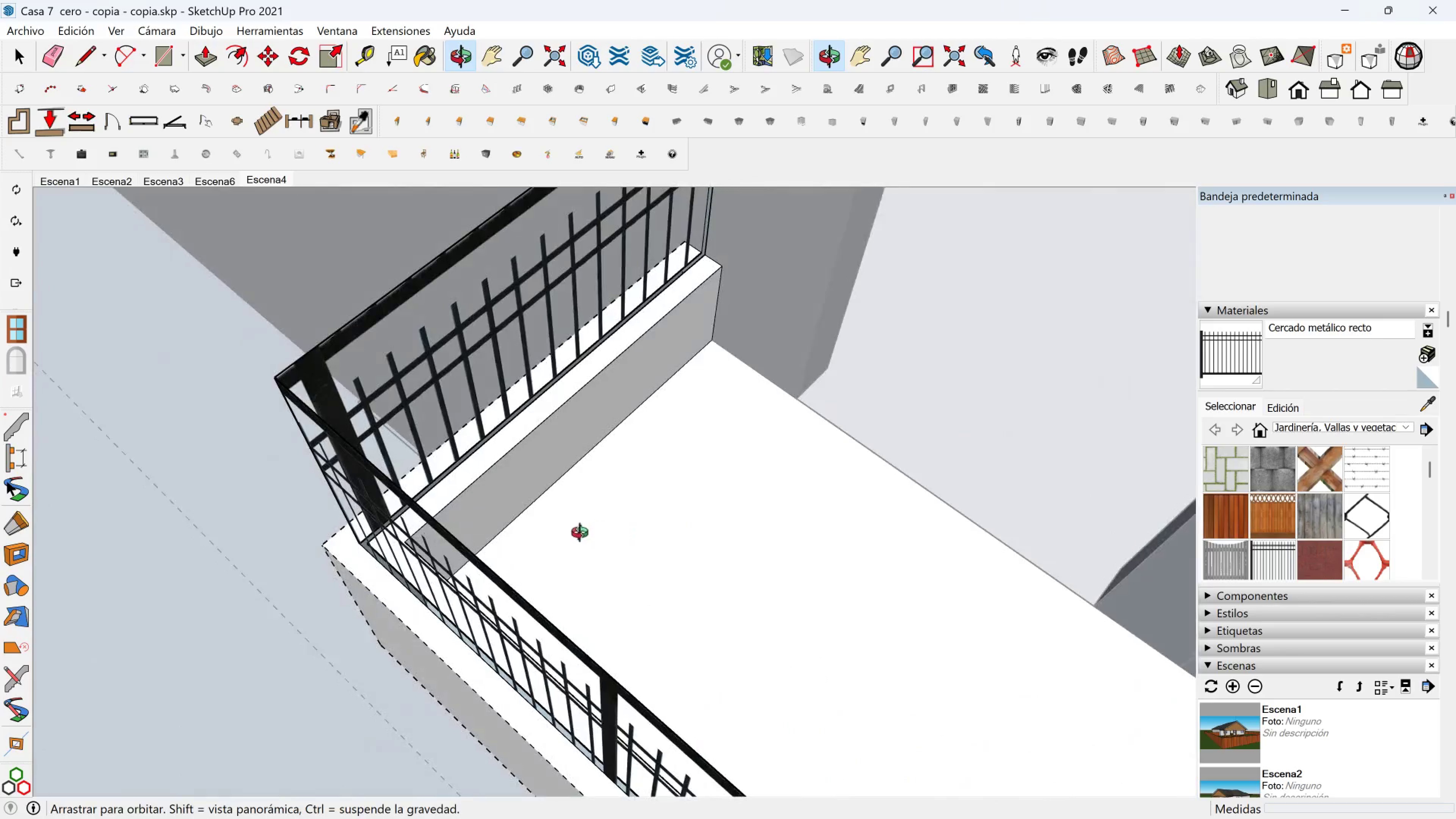 
scroll: coordinate [351, 490], scroll_direction: up, amount: 7.0
 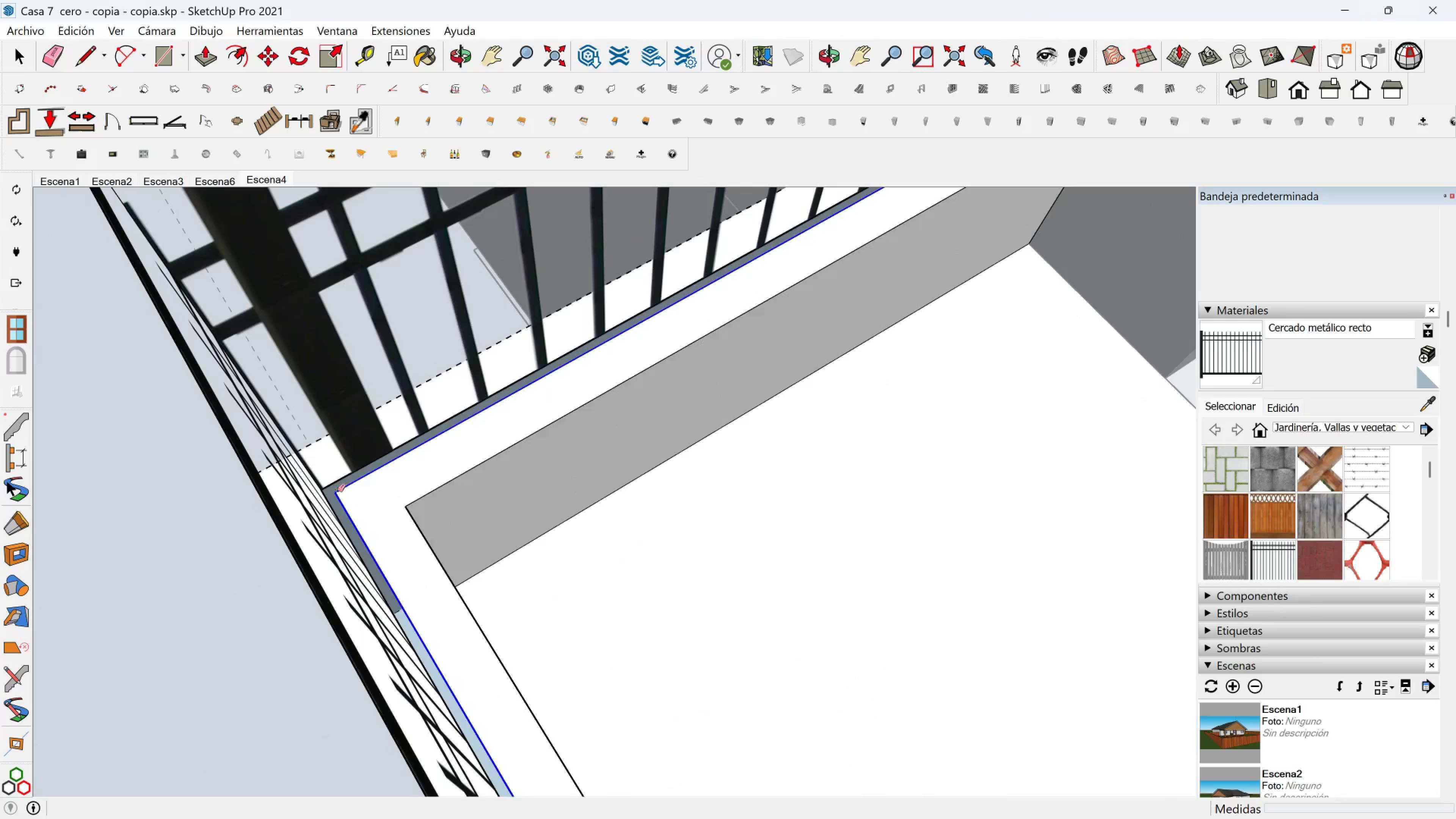 
left_click([337, 490])
 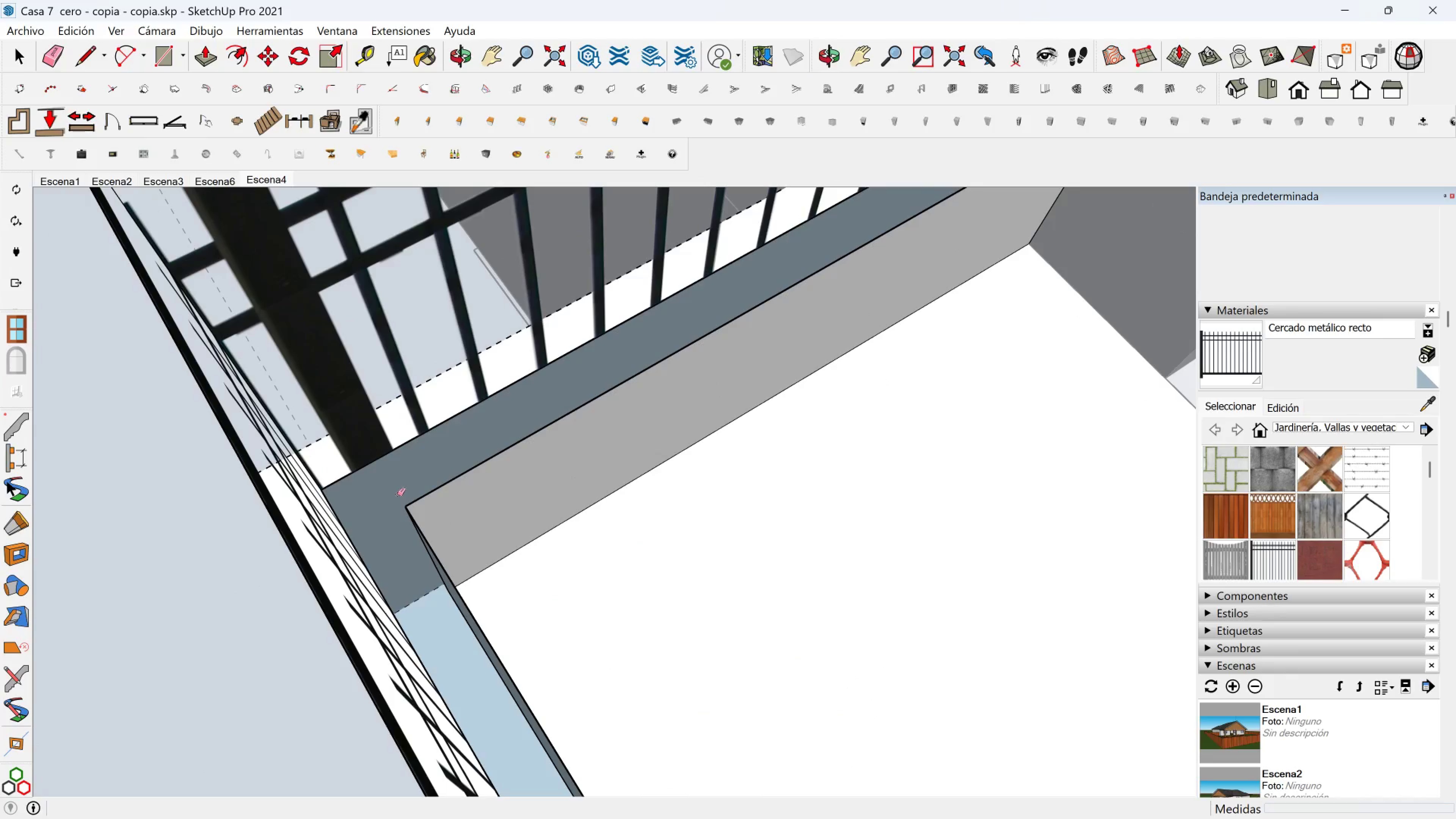 
key(Control+Z)
 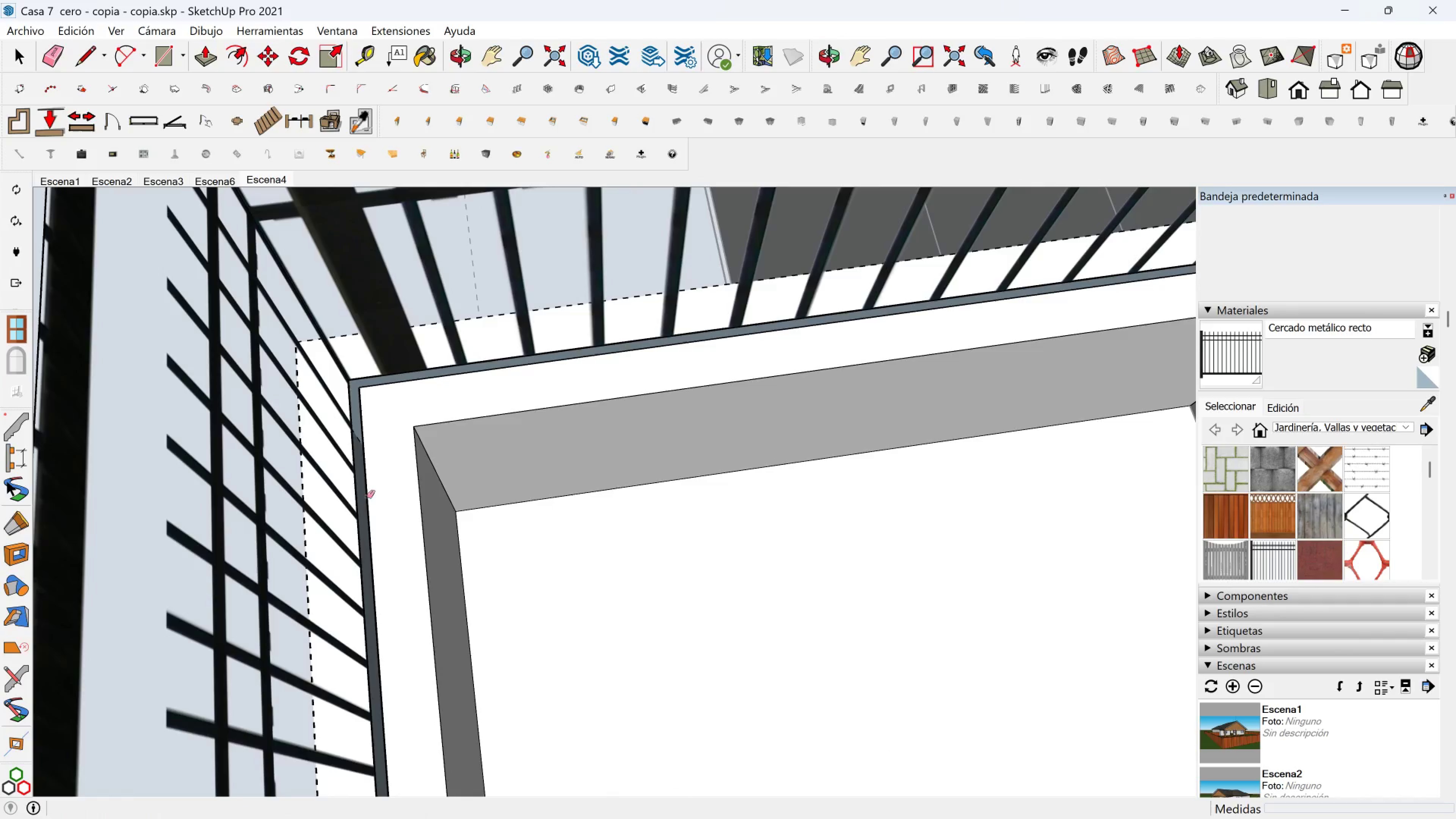 
key(Control+Z)
 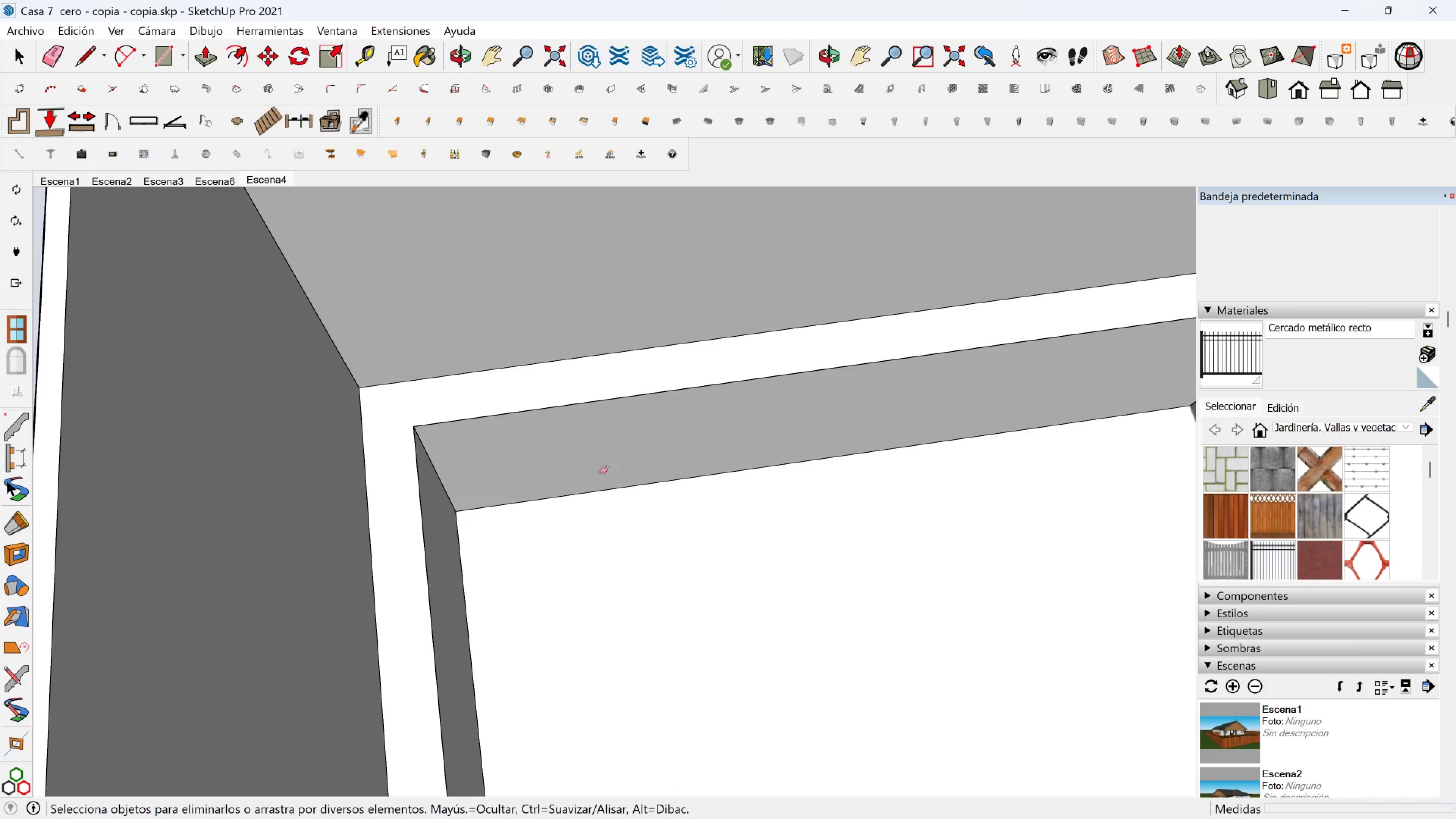 
scroll: coordinate [734, 480], scroll_direction: down, amount: 6.0
 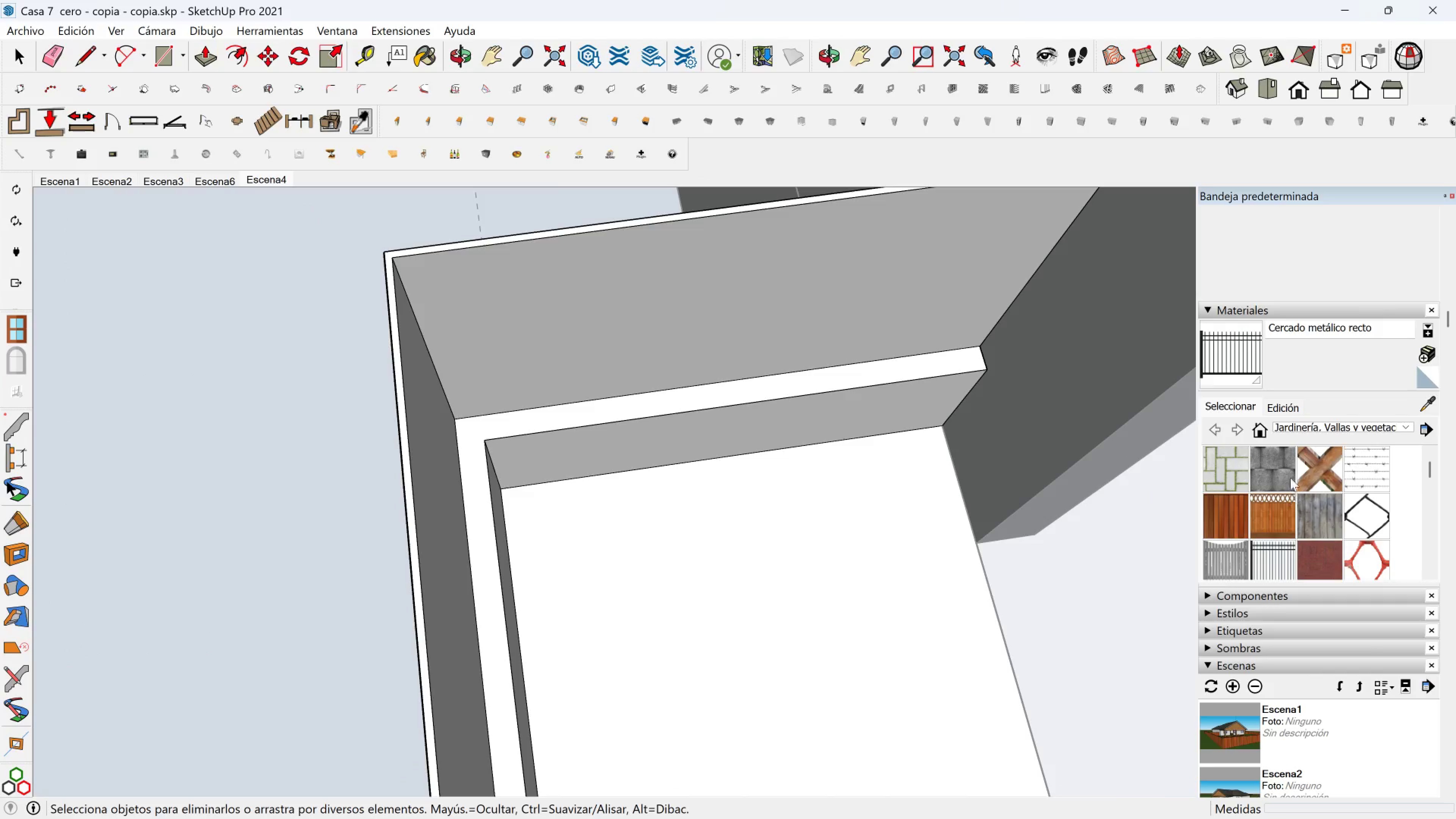 
left_click([1217, 363])
 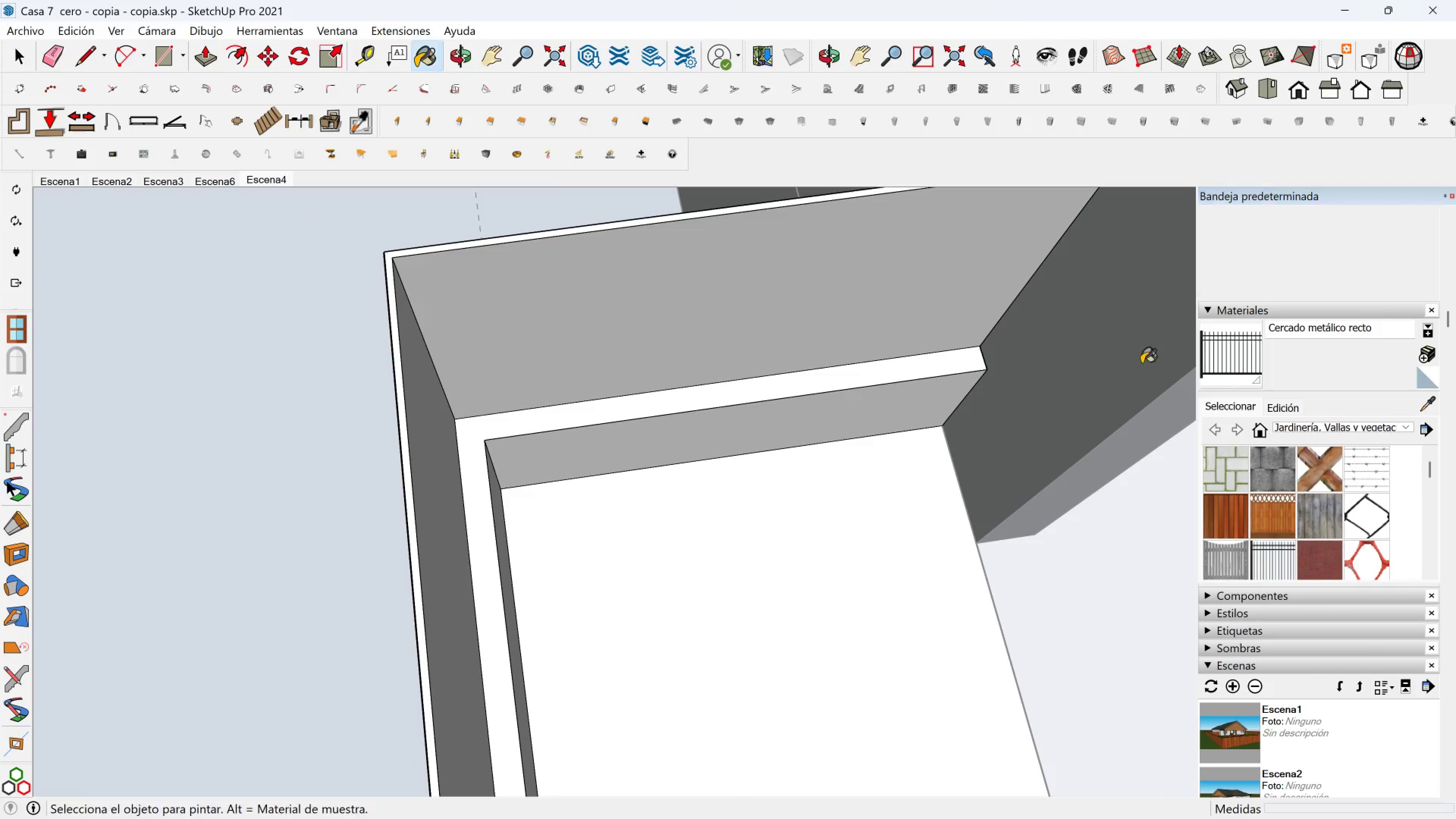 
hold_key(key=ShiftLeft, duration=0.63)
double_click([733, 315])
 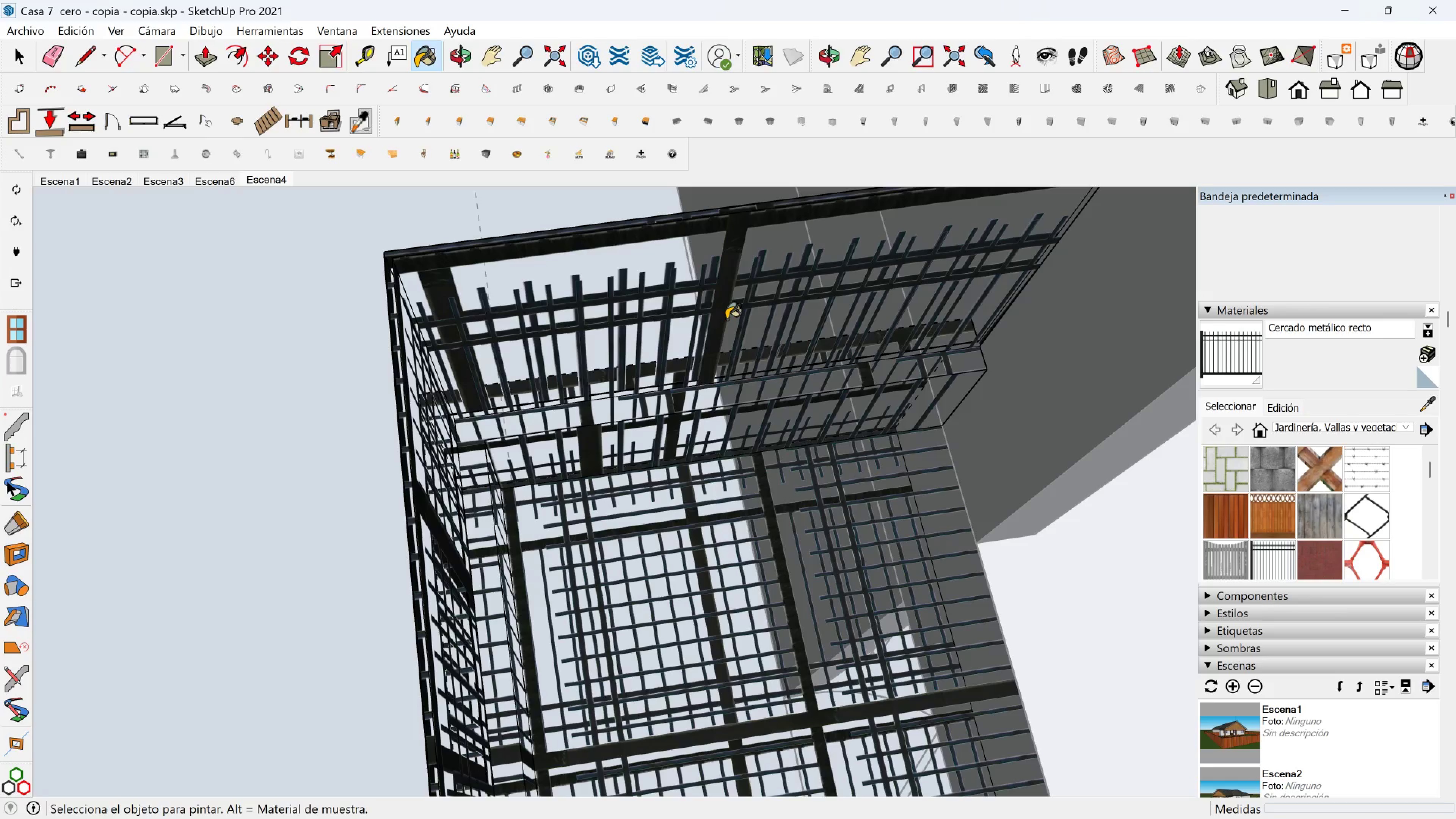 
key(Control+ControlLeft)
 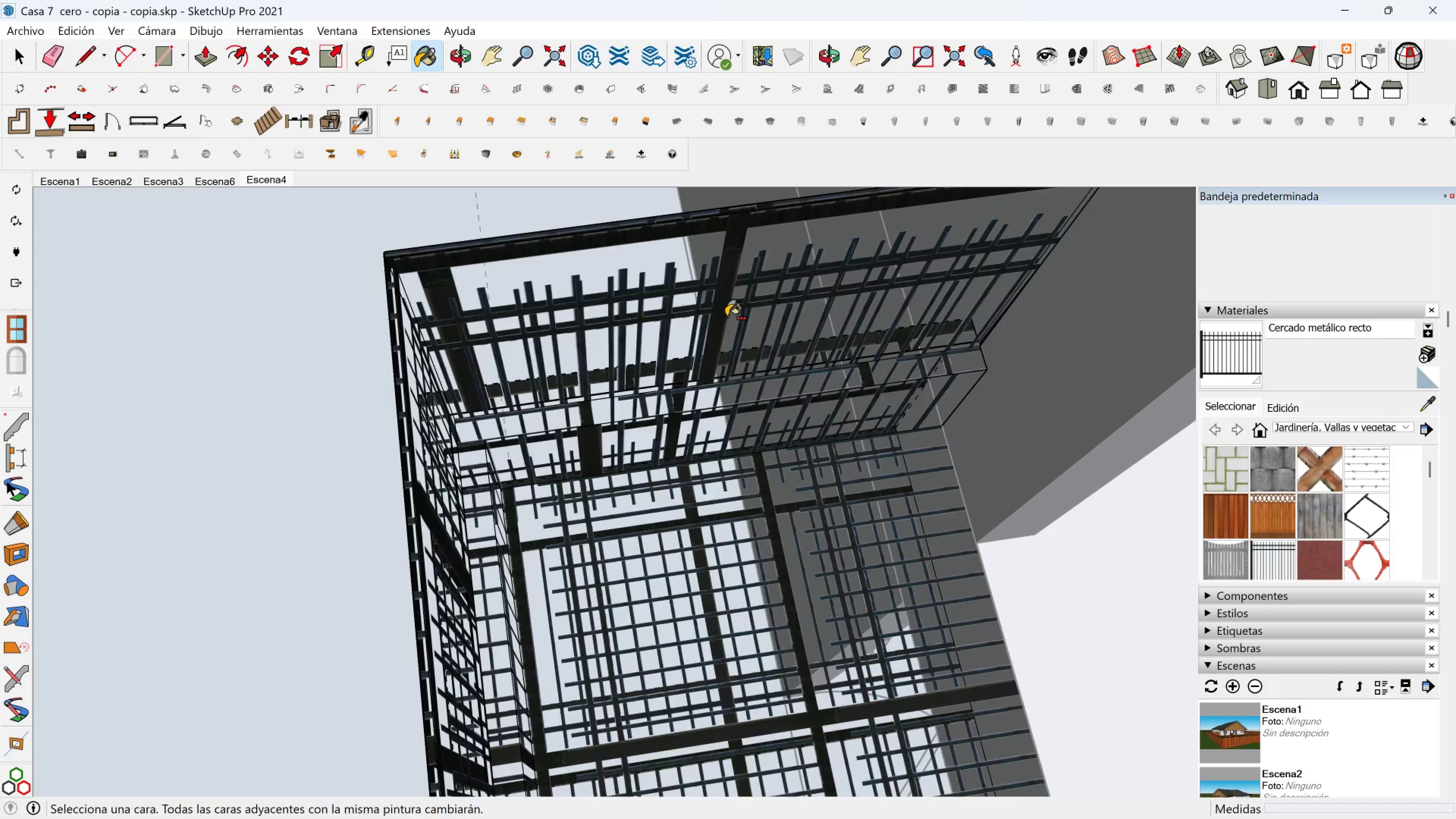 
key(Control+Z)
 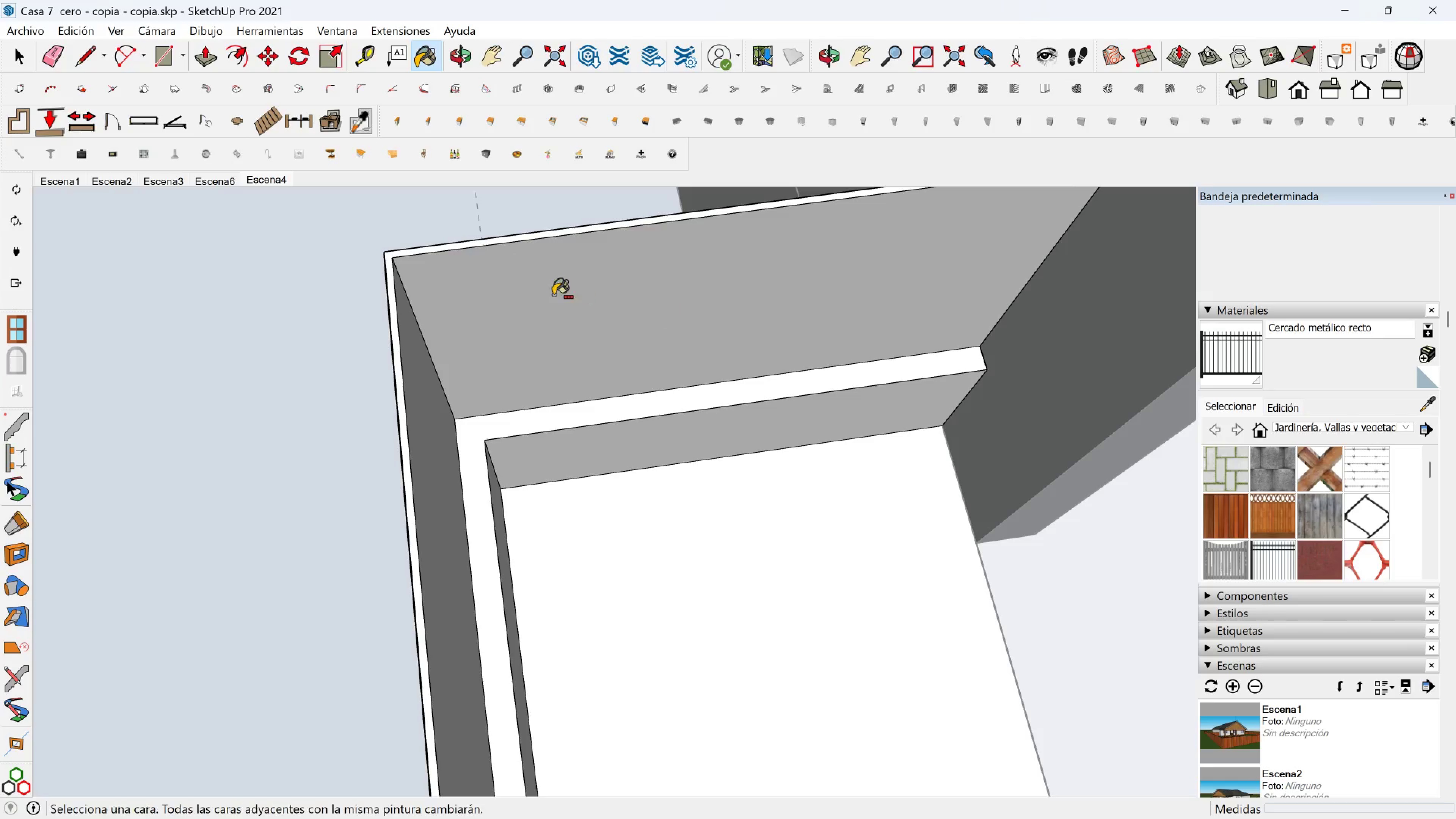 
hold_key(key=ControlLeft, duration=1.22)
left_click([553, 295])
 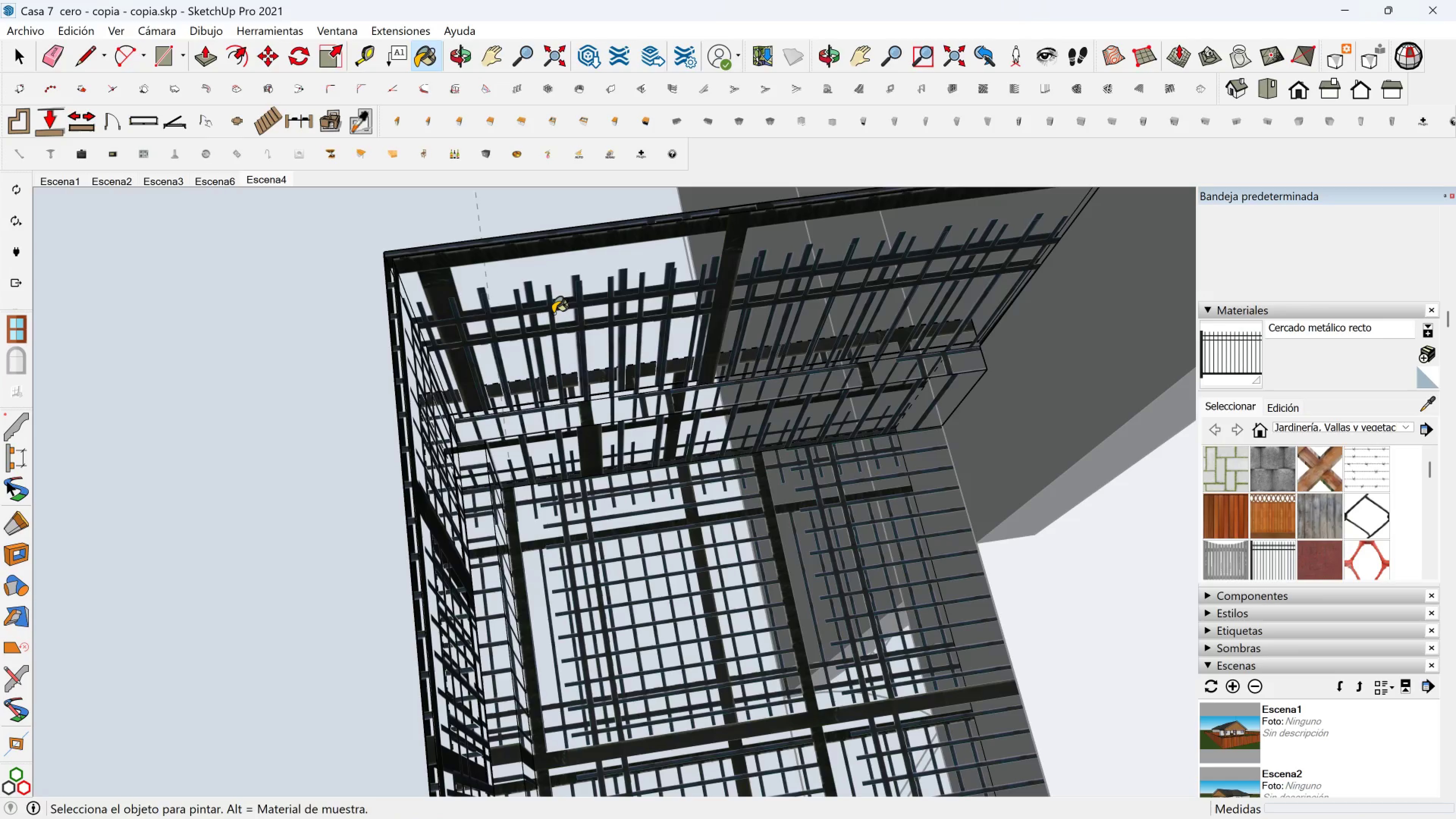 
key(Control+Z)
 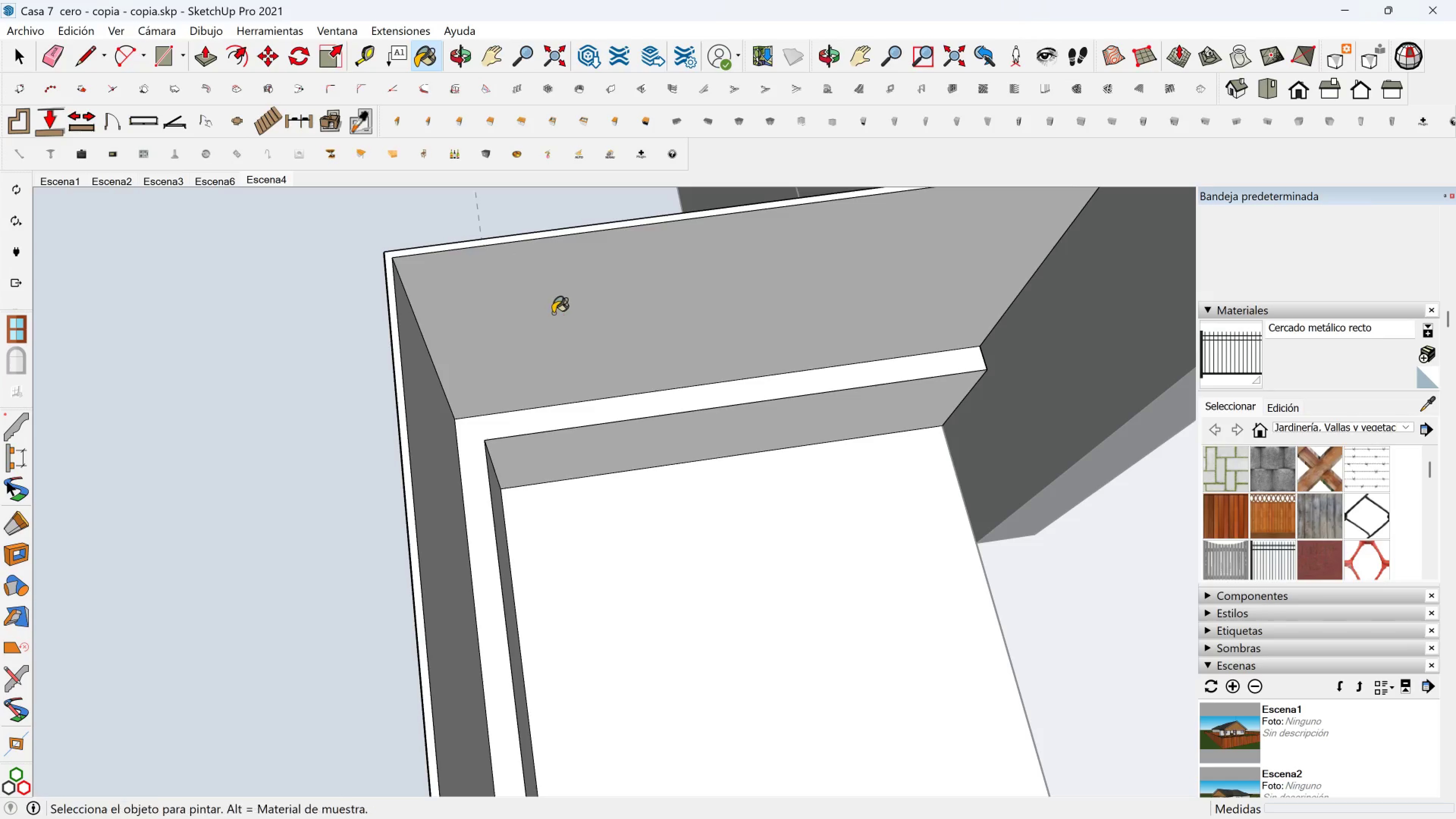 
left_click([553, 313])
 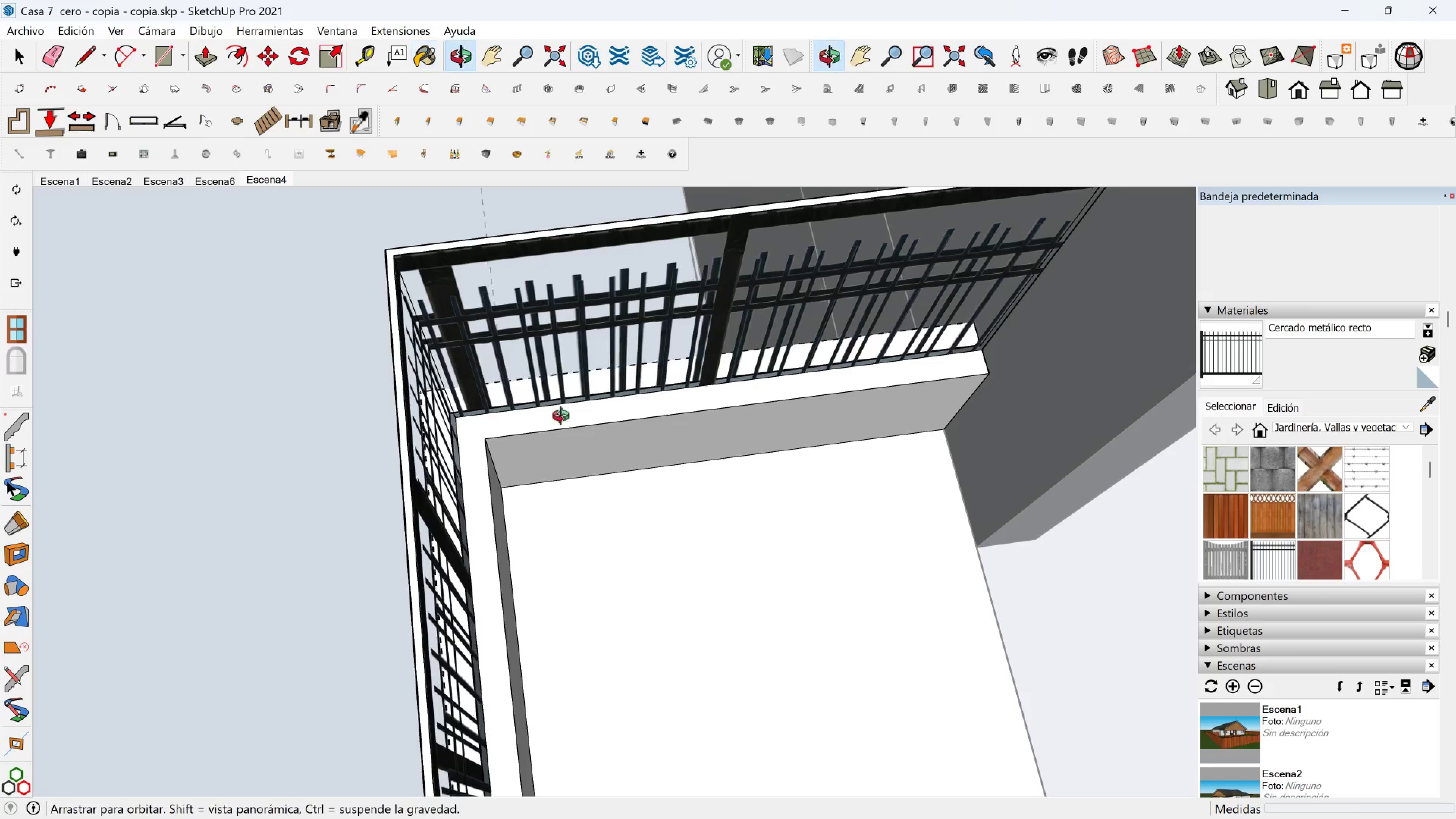 
key(Shift+ShiftLeft)
 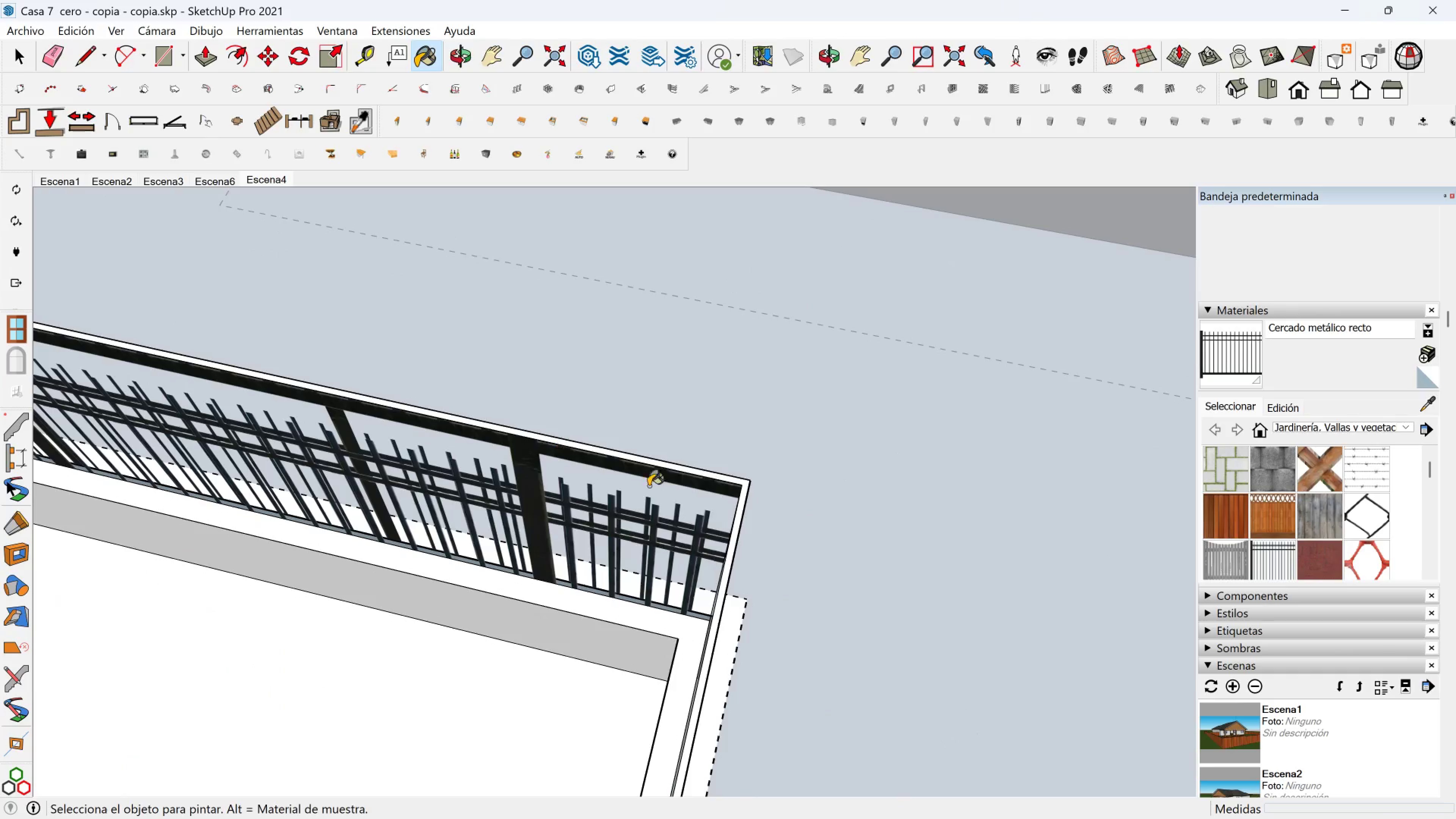 
scroll: coordinate [722, 502], scroll_direction: up, amount: 4.0
 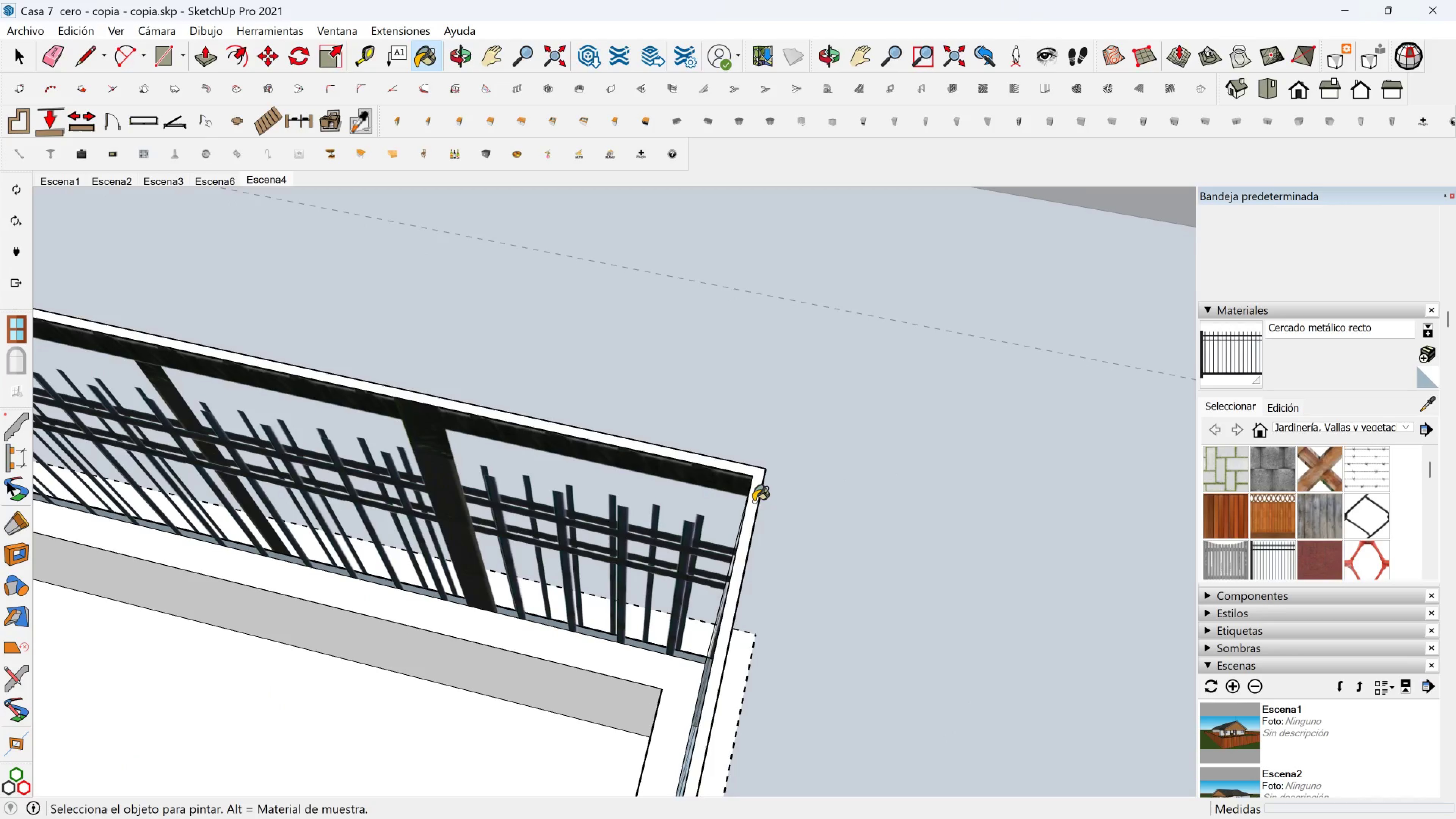 
left_click([753, 502])
 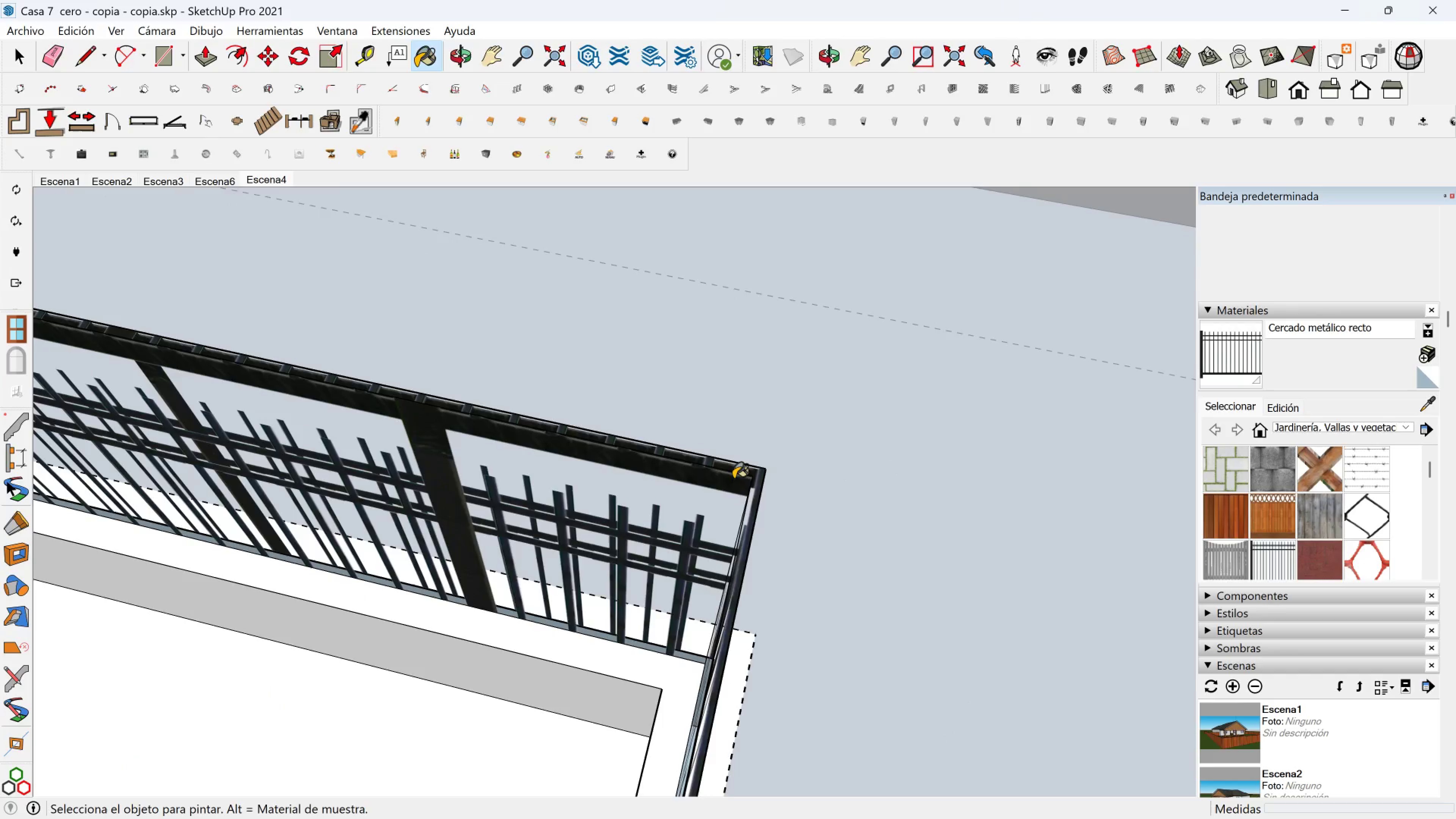 
scroll: coordinate [422, 466], scroll_direction: down, amount: 8.0
 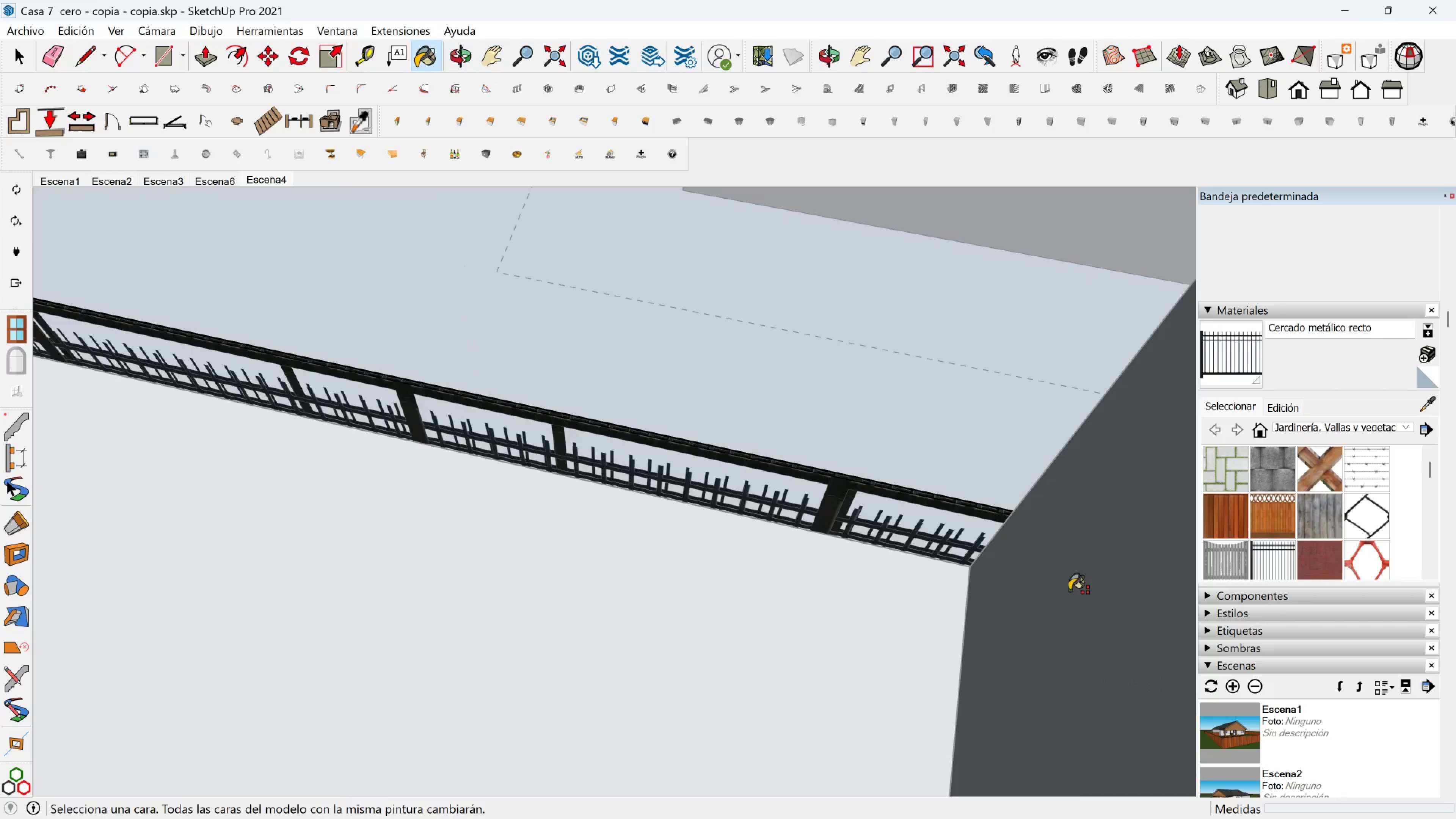 
hold_key(key=ShiftLeft, duration=1.52)
 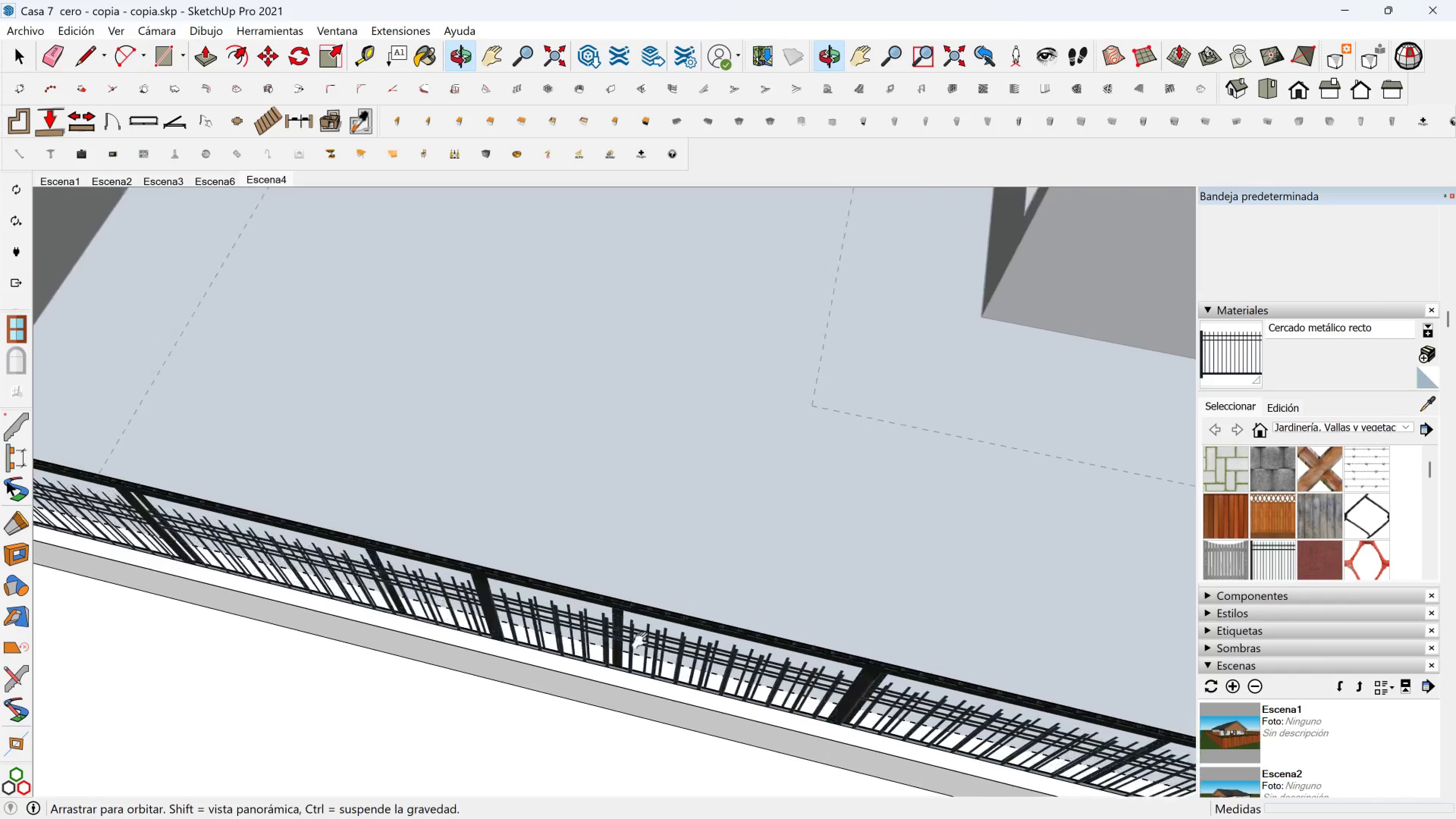 
hold_key(key=ShiftLeft, duration=1.43)
 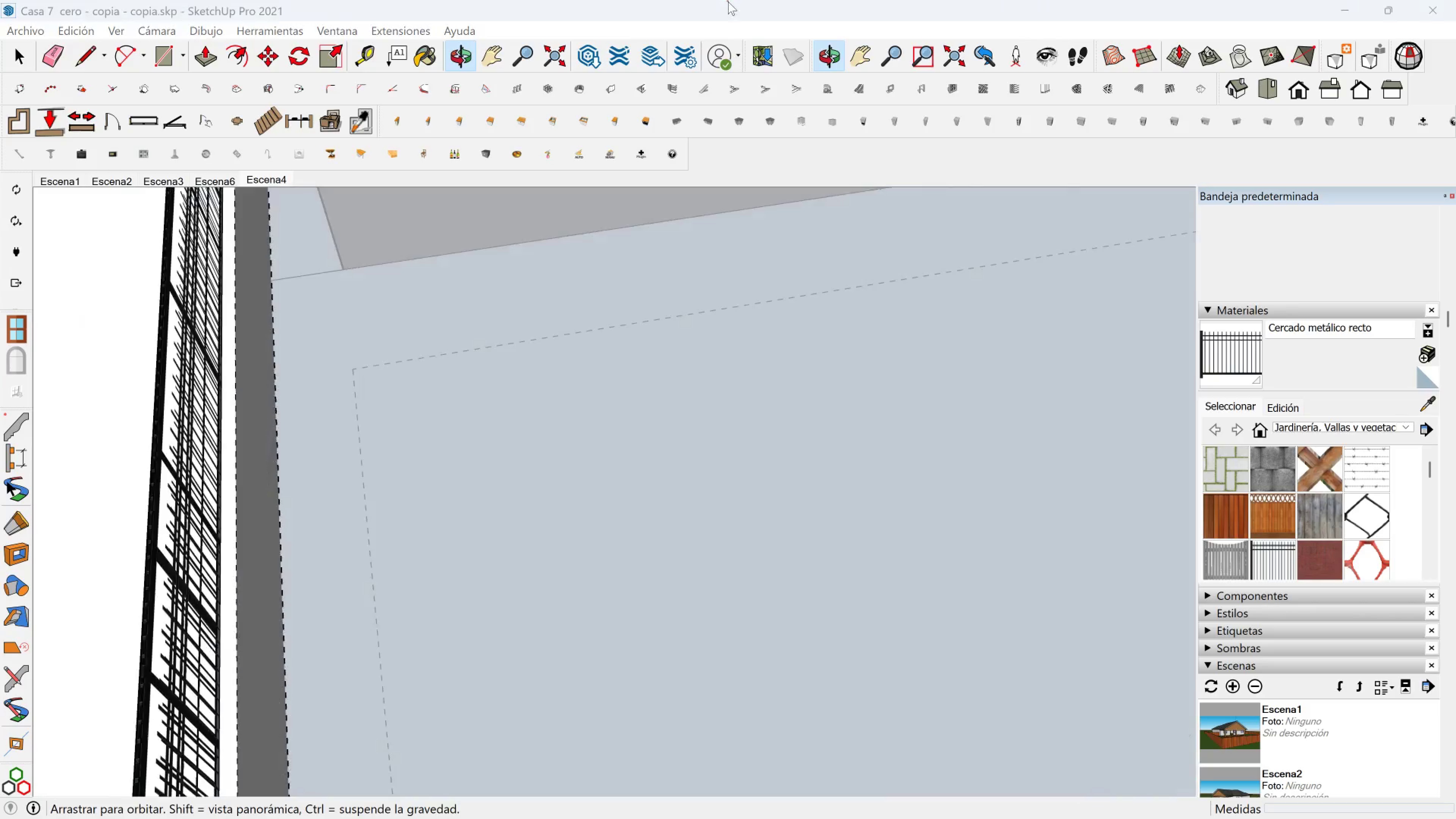 
hold_key(key=ShiftLeft, duration=0.53)
 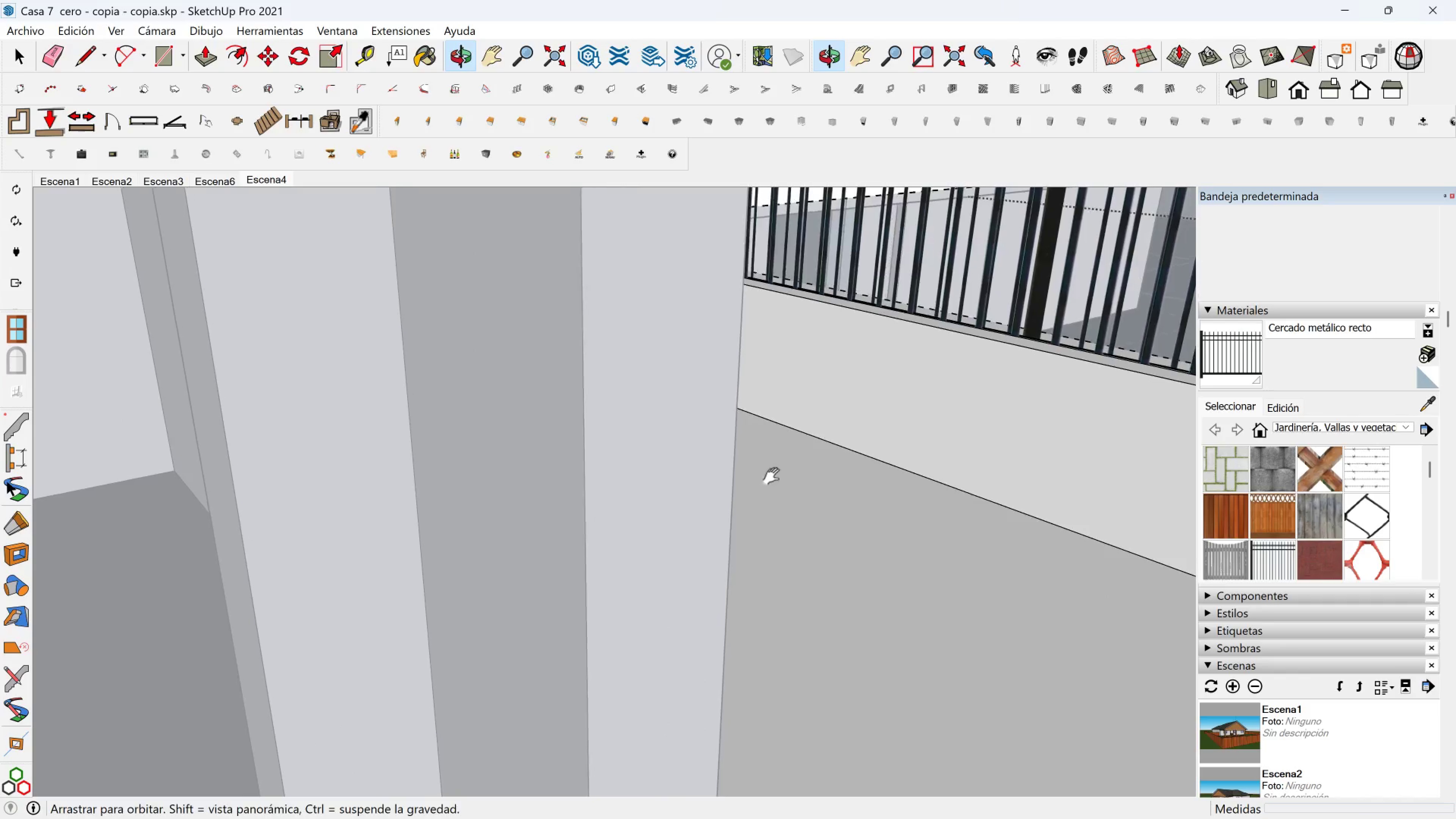 
key(Shift+Escape)
 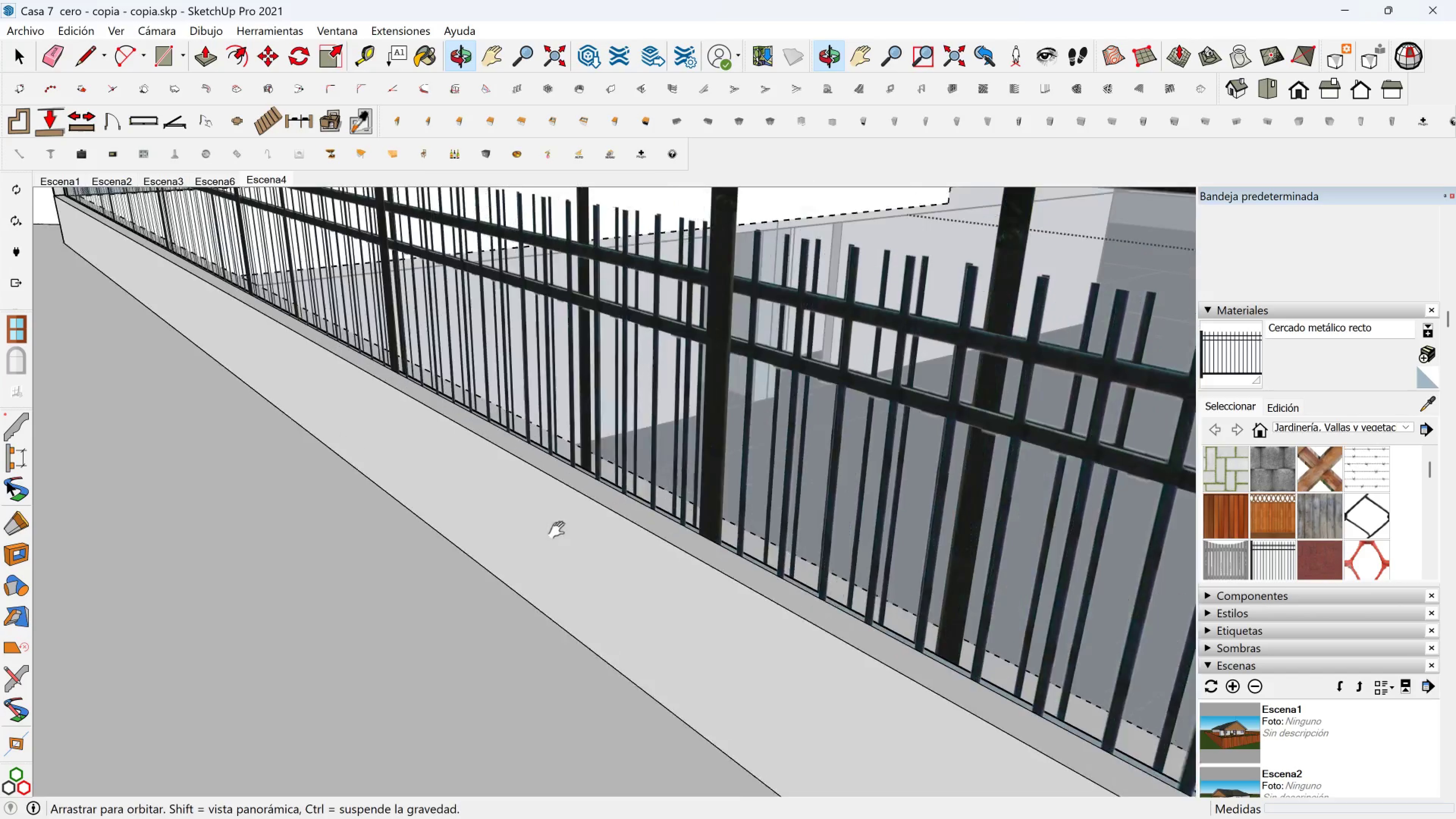 
scroll: coordinate [568, 459], scroll_direction: down, amount: 3.0
 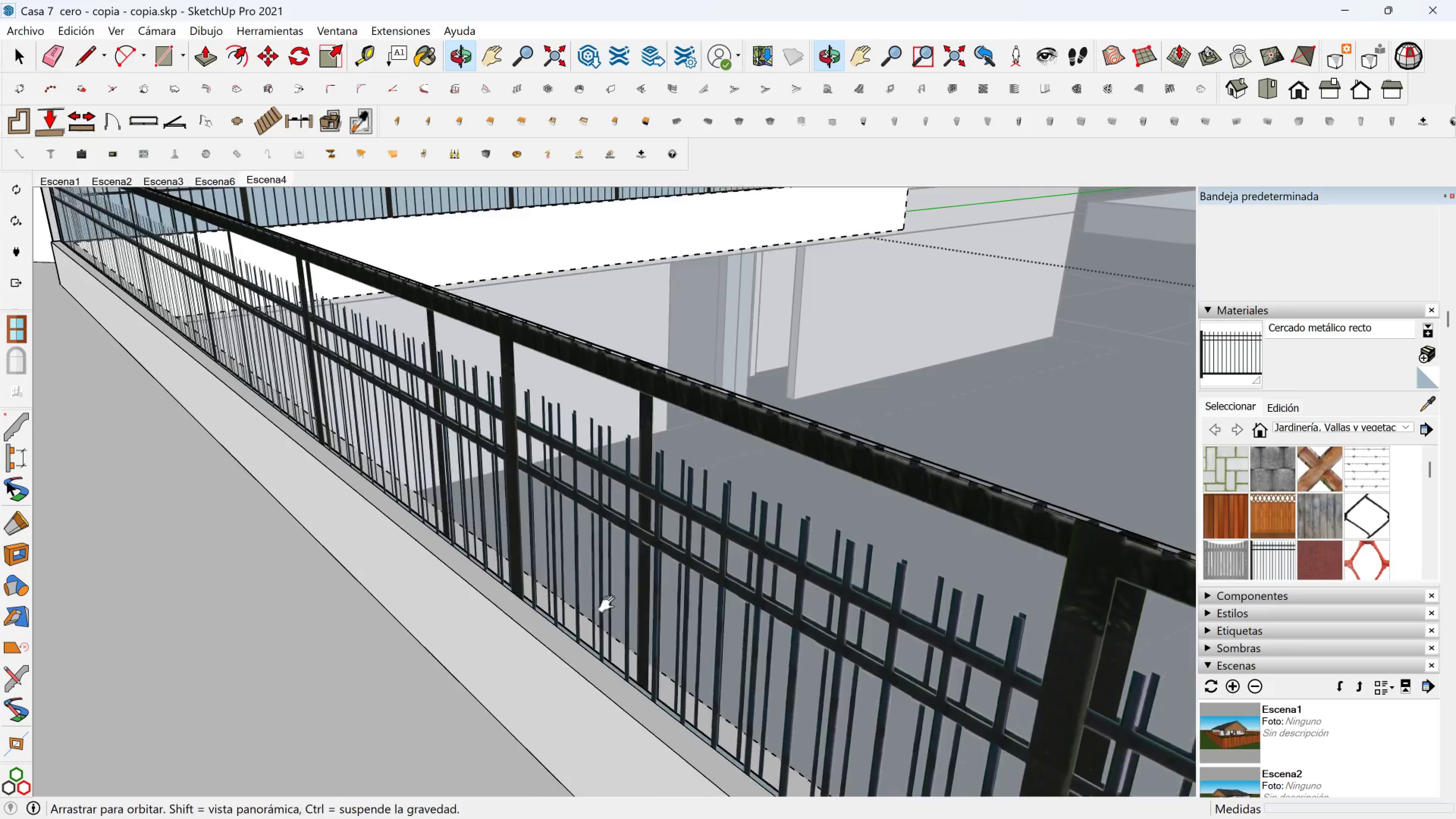 
left_click_drag(start_coordinate=[477, 590], to_coordinate=[89, 617])
 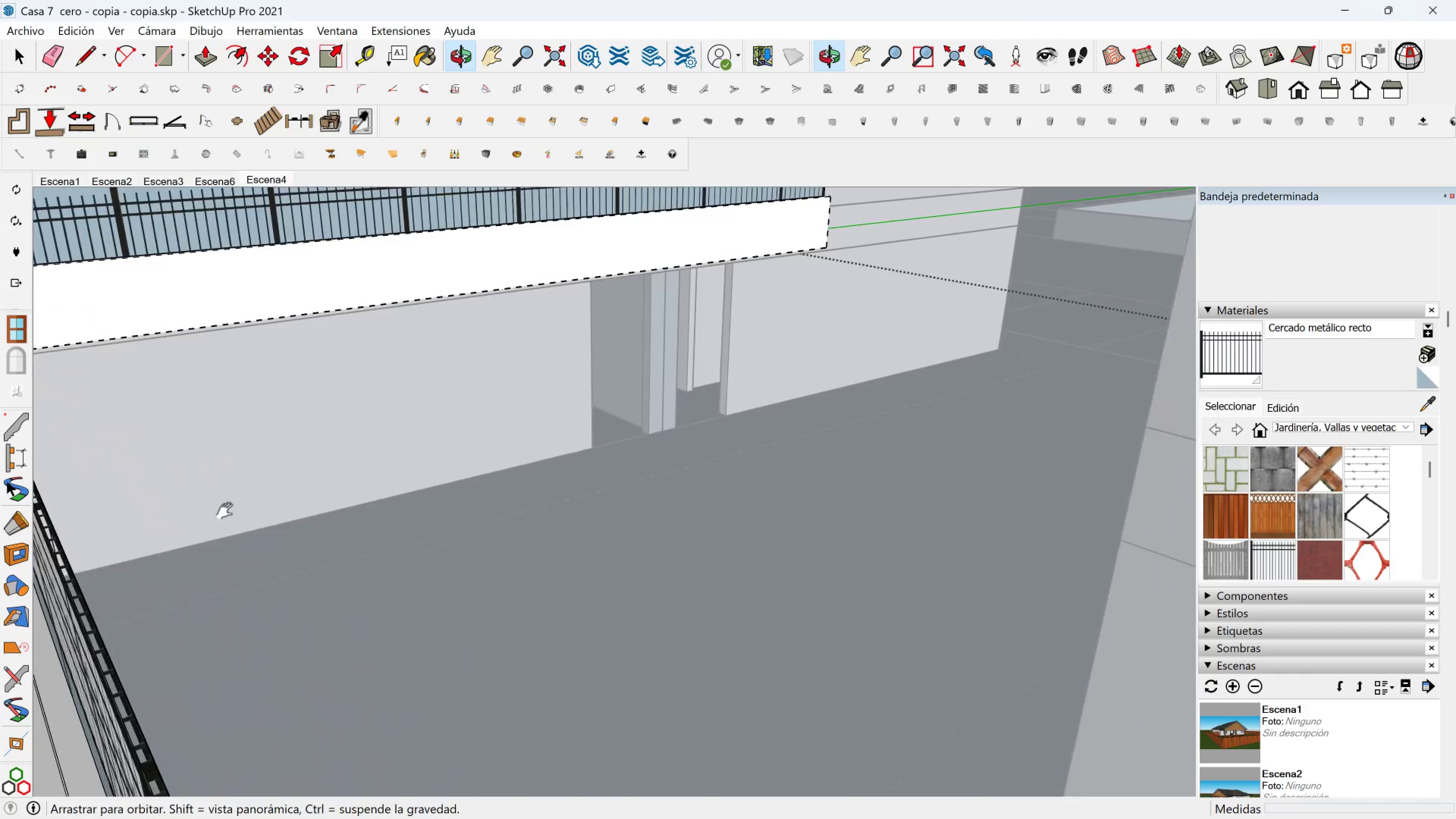 
hold_key(key=ShiftLeft, duration=0.86)
 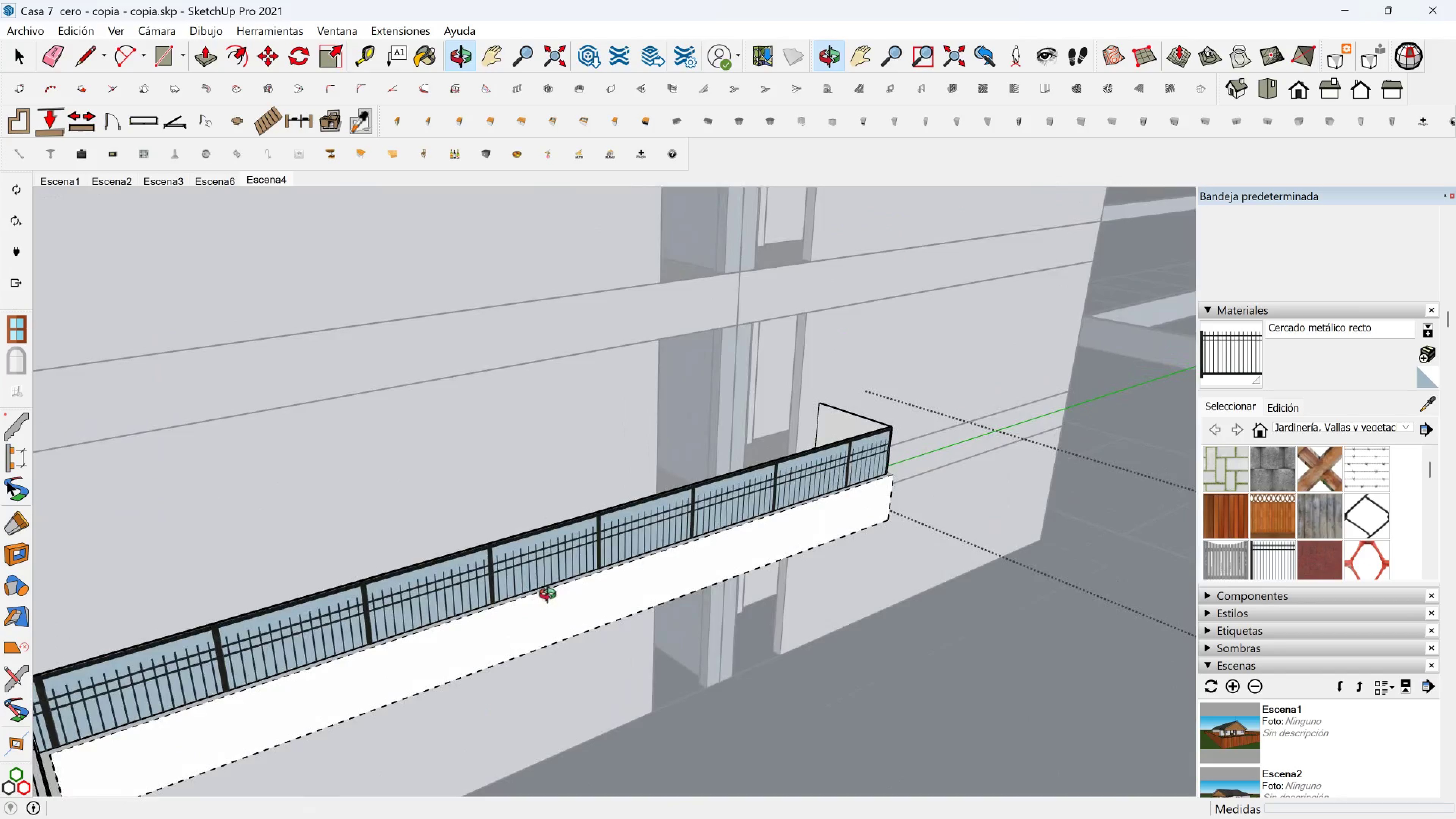 
key(Escape)
 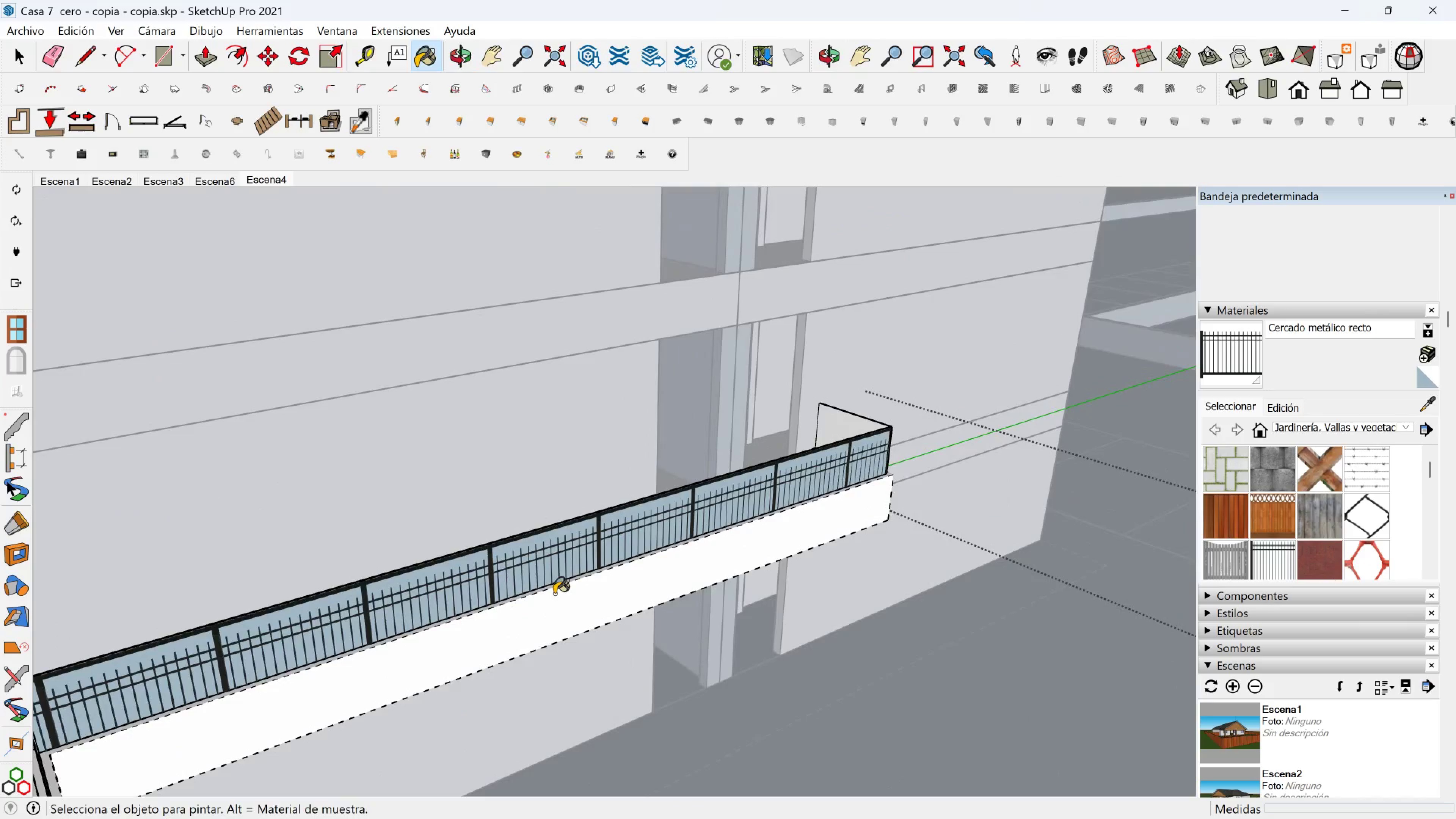 
key(Space)
 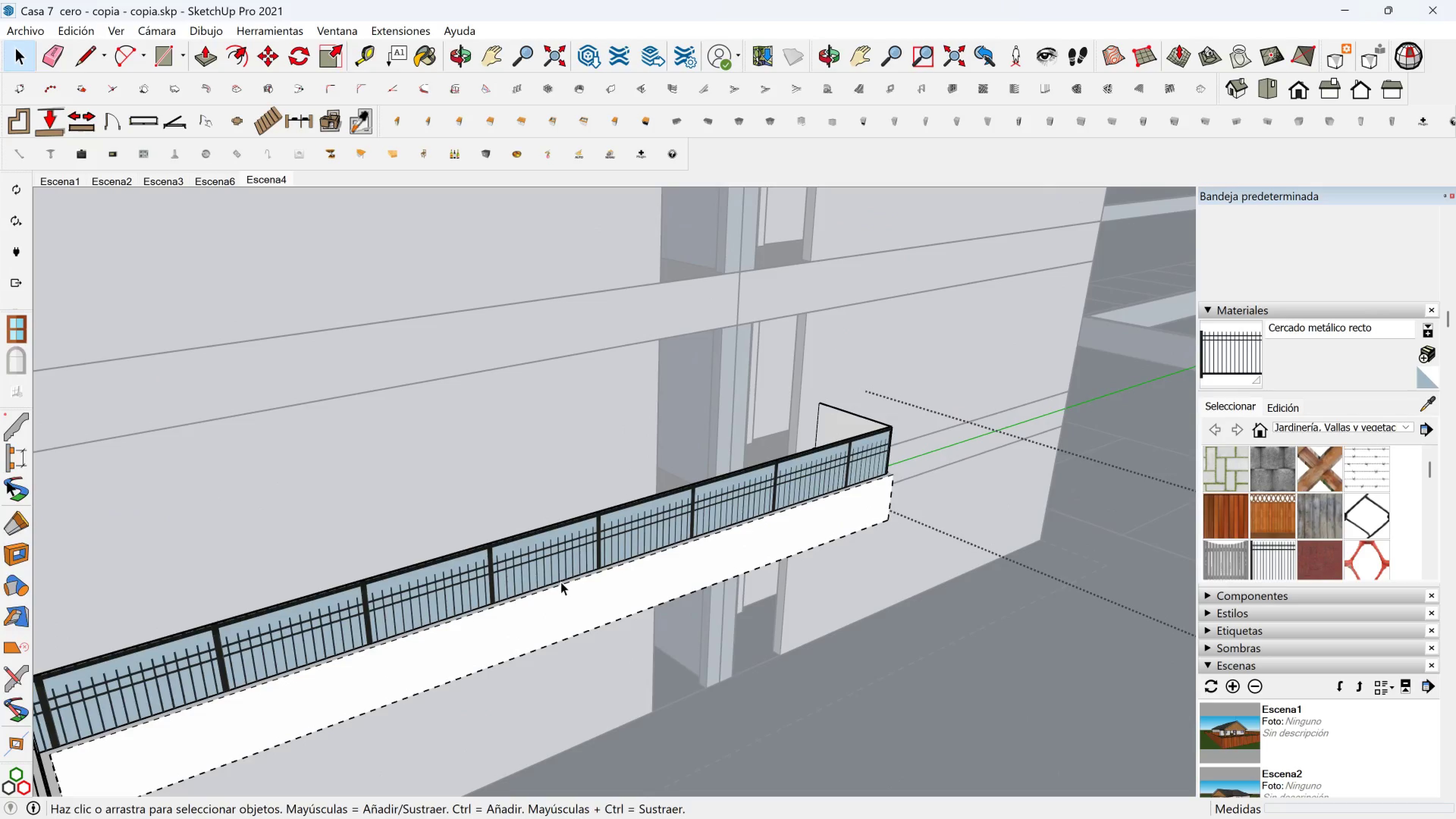 
key(Escape)
 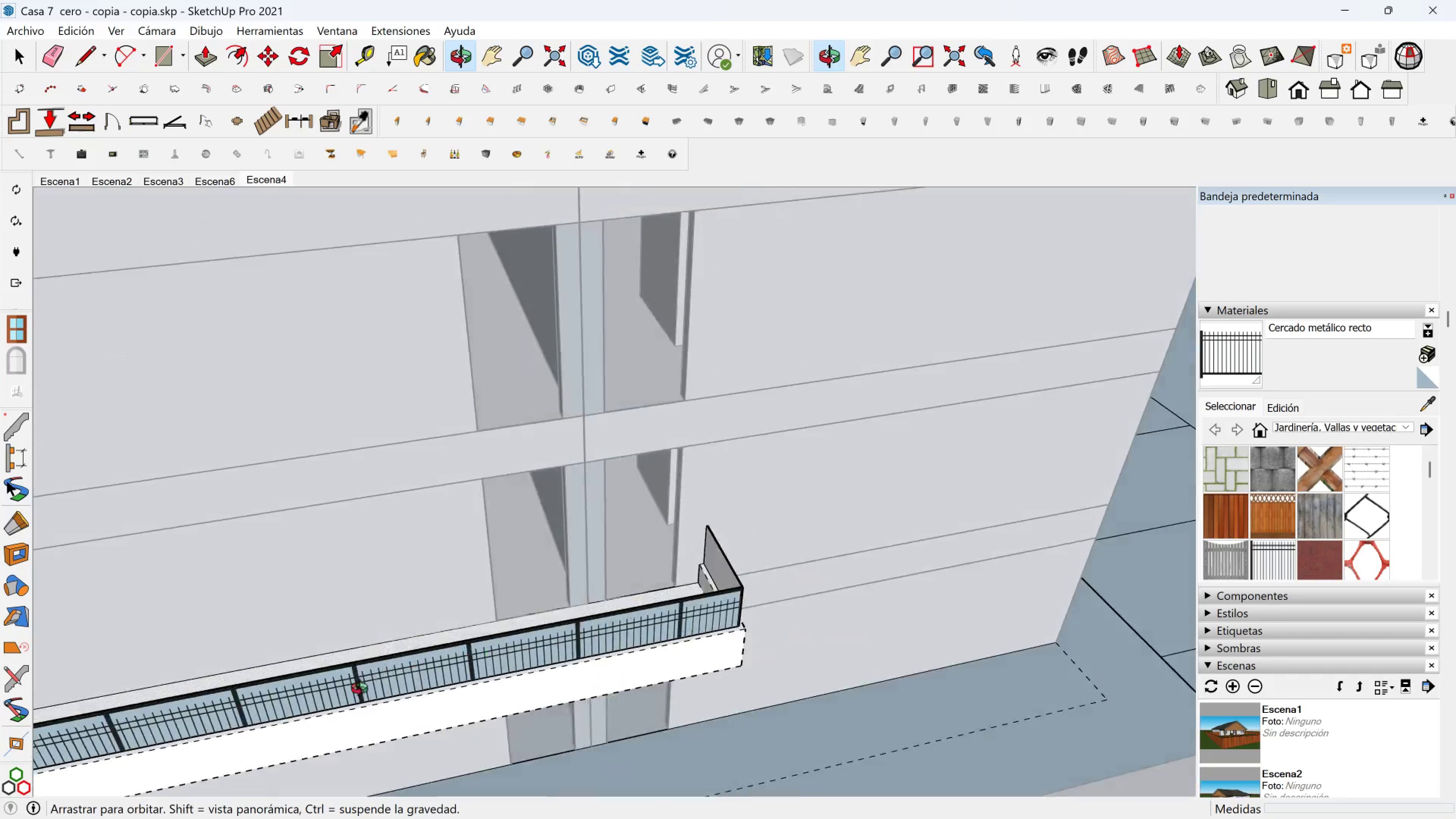 
hold_key(key=ShiftLeft, duration=0.42)
 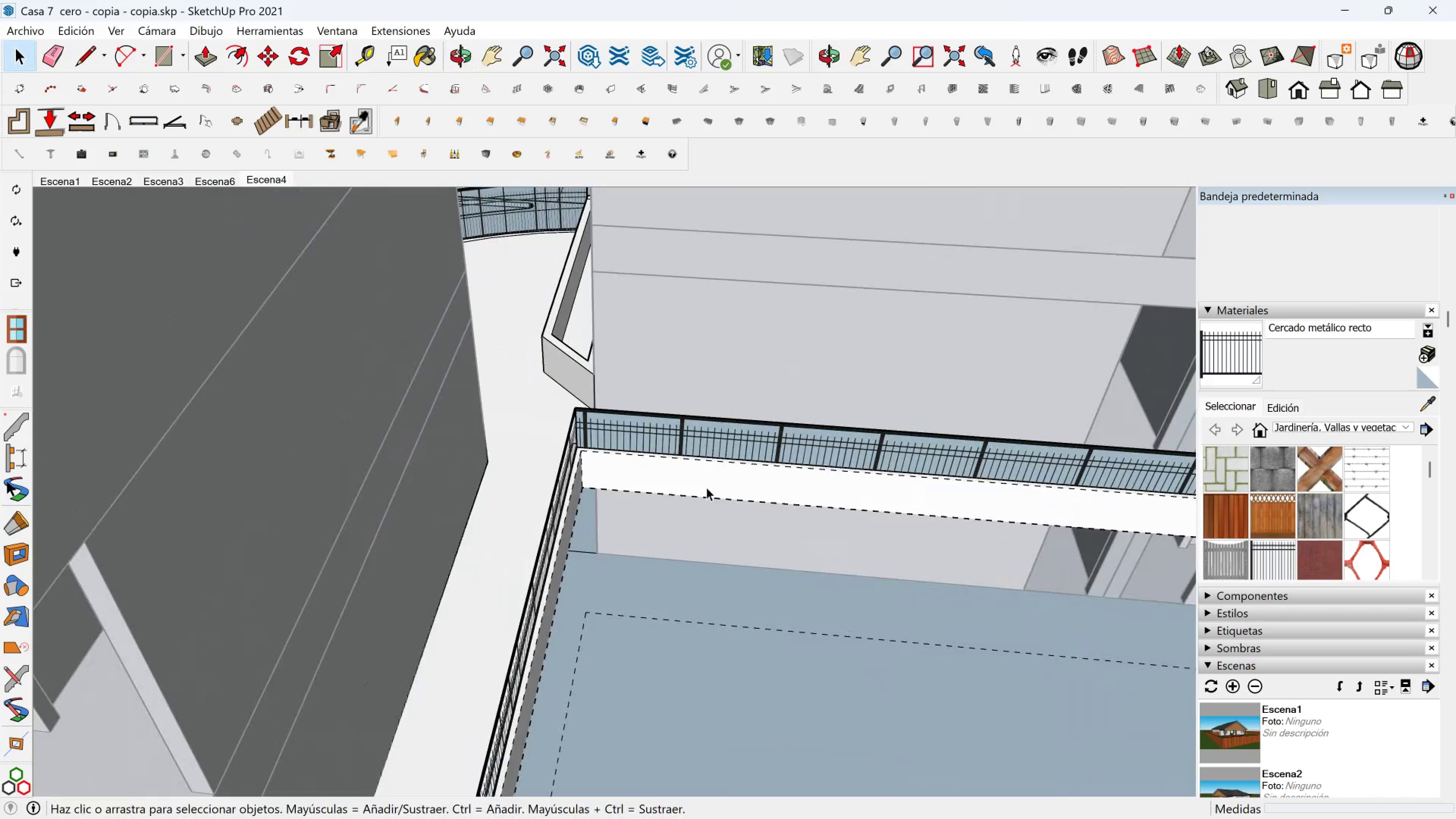 
scroll: coordinate [704, 471], scroll_direction: up, amount: 1.0
 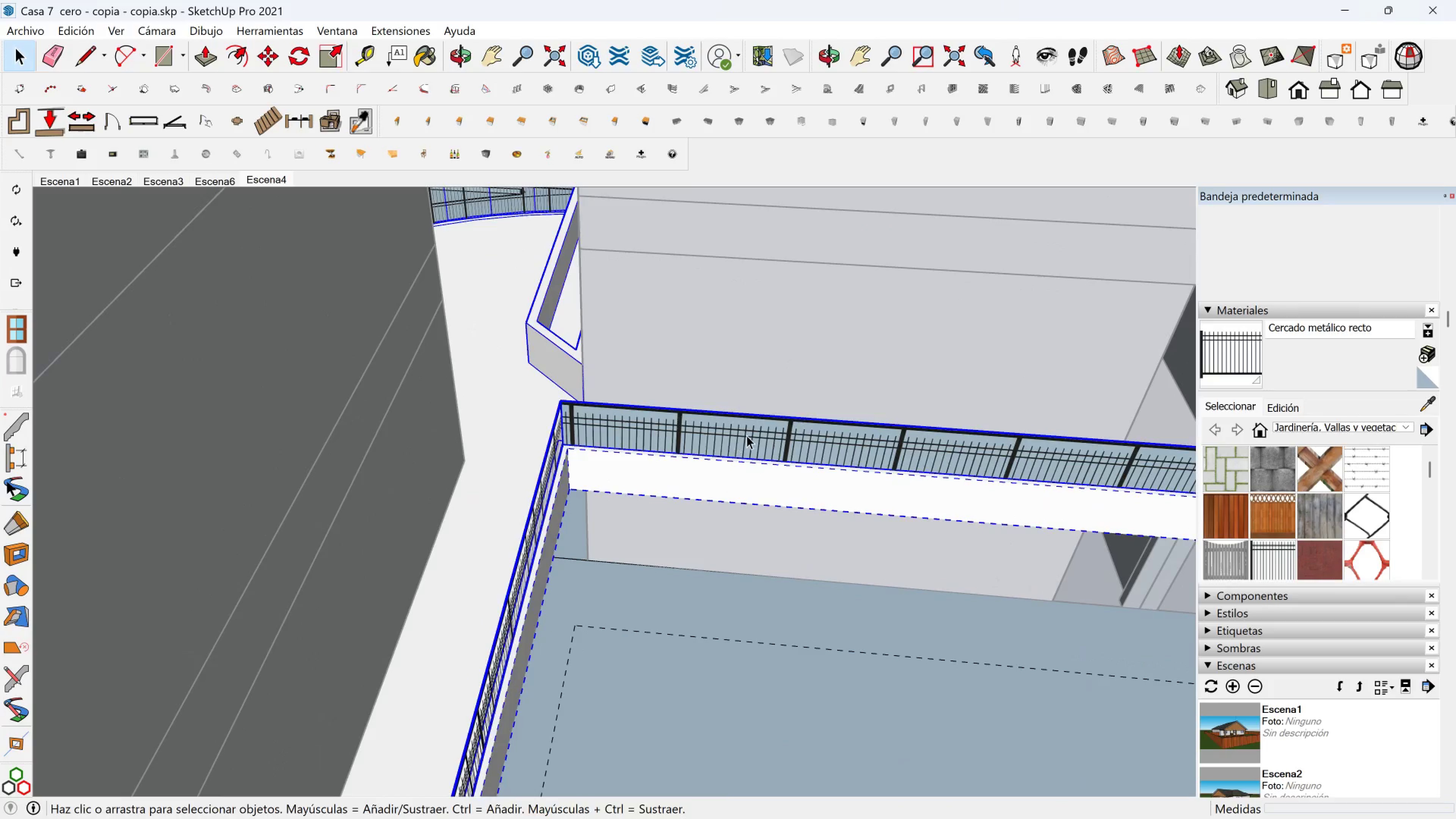 
double_click([747, 435])
 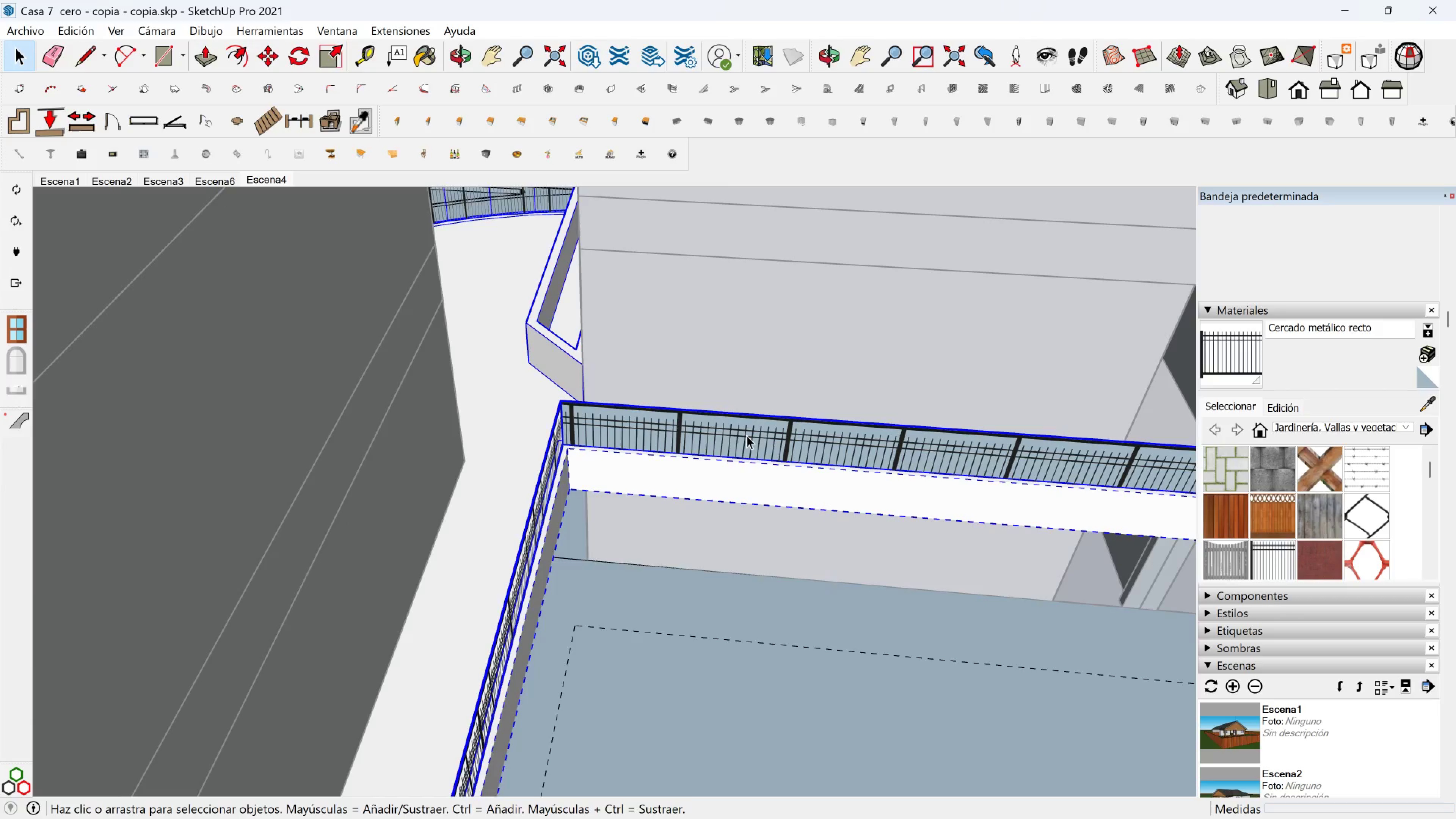 
triple_click([747, 435])
 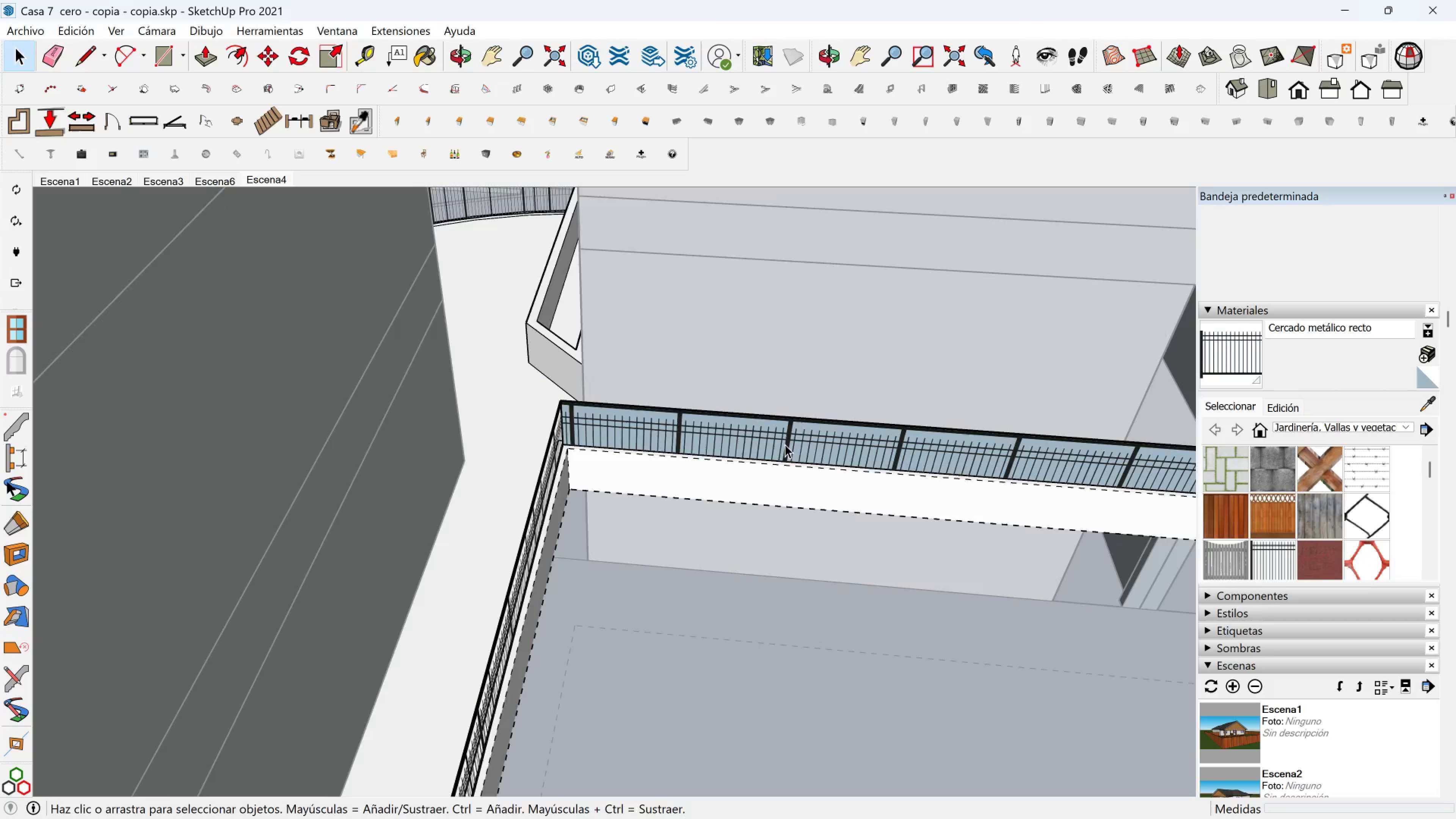 
key(Shift+ShiftLeft)
 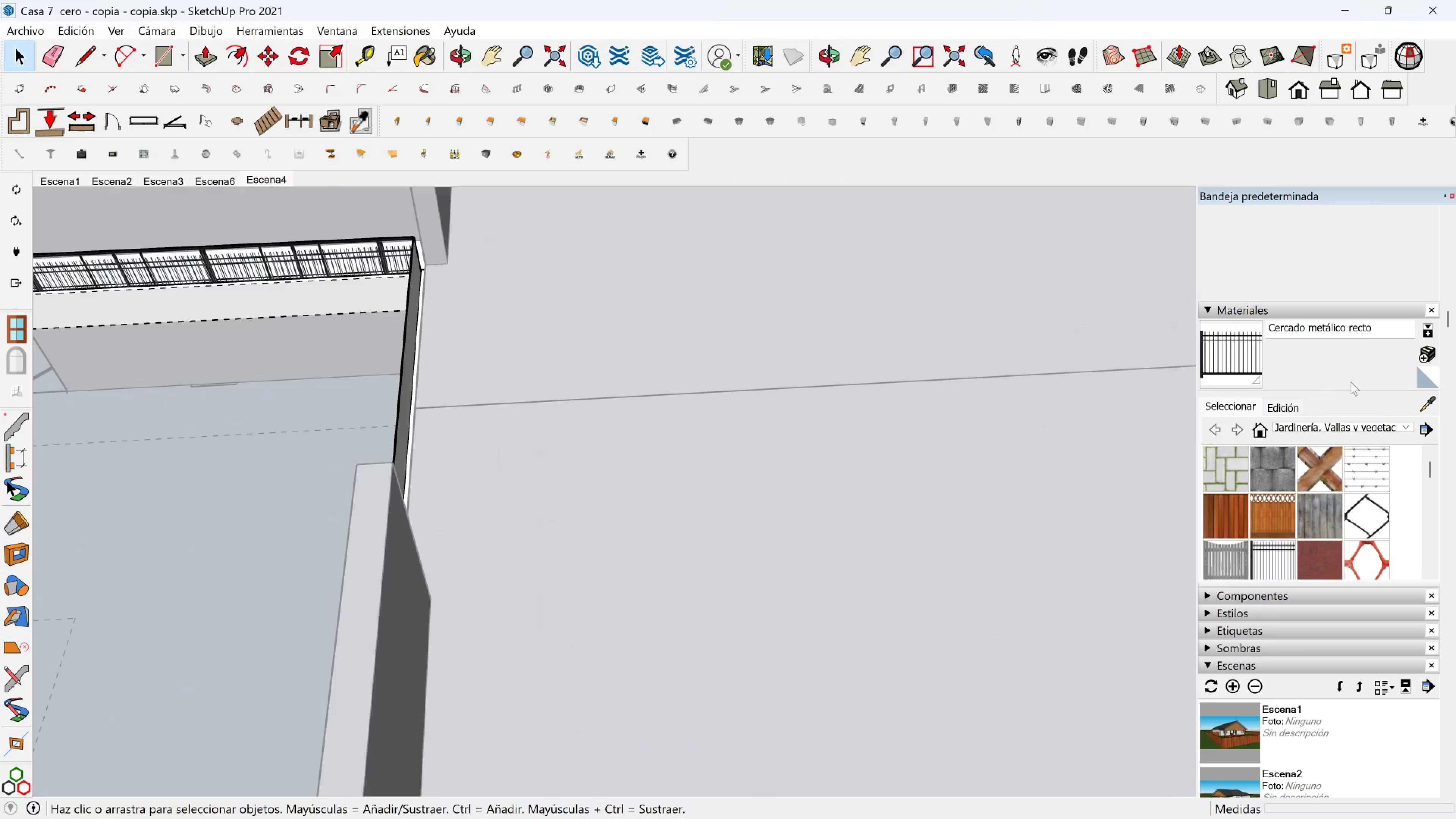 
left_click([1227, 355])
 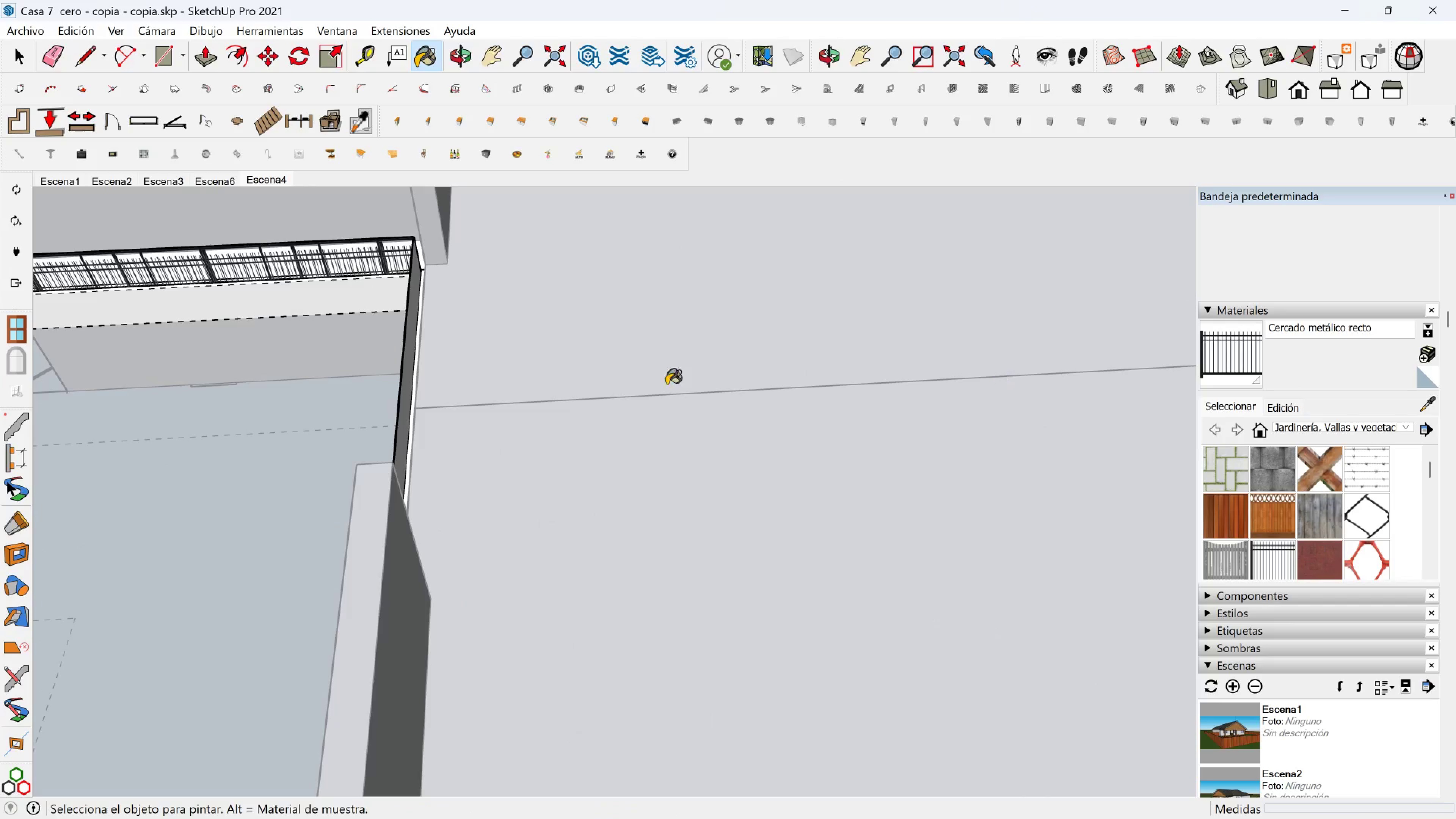 
key(Shift+ShiftLeft)
 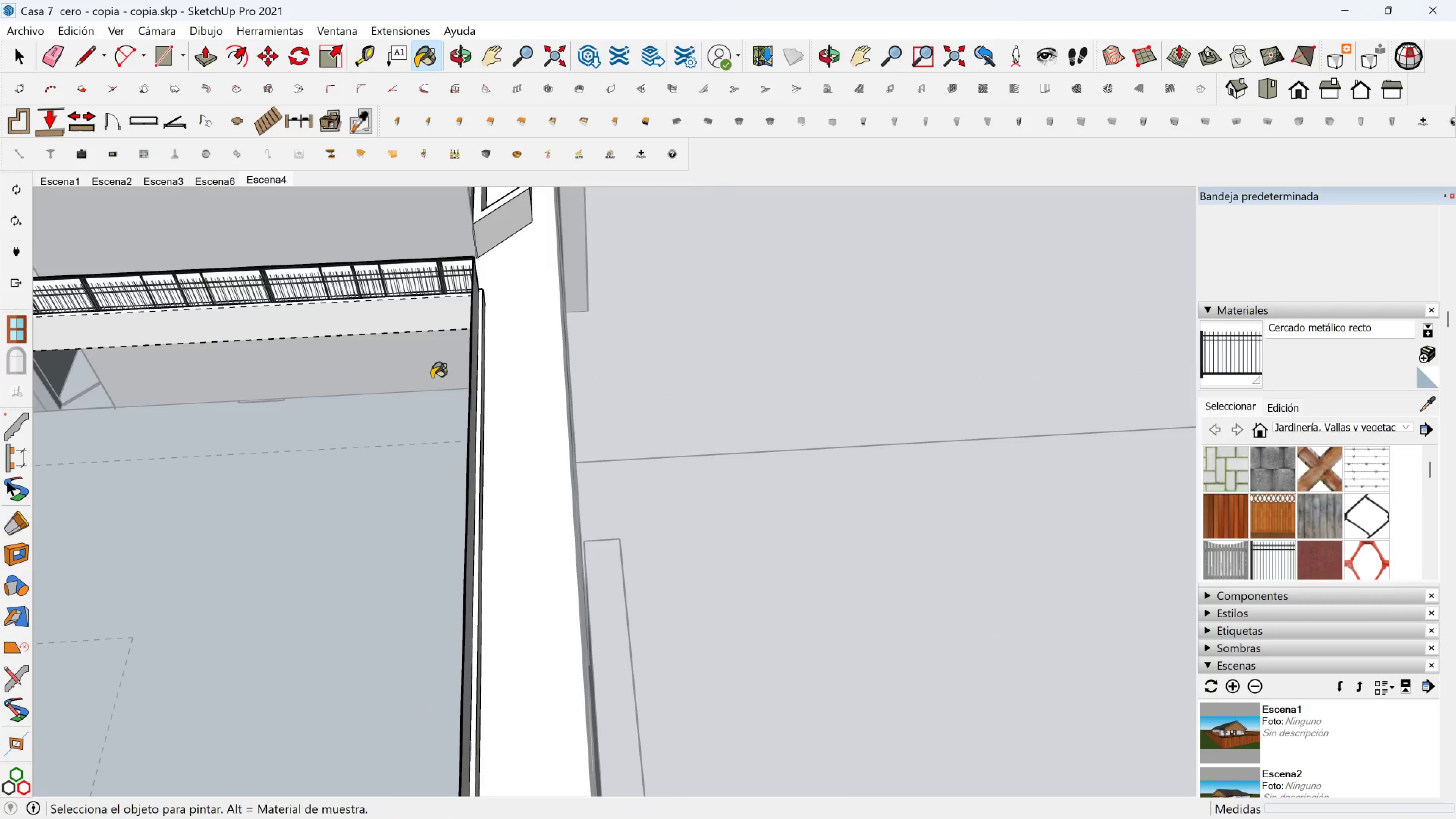 
scroll: coordinate [485, 418], scroll_direction: up, amount: 7.0
 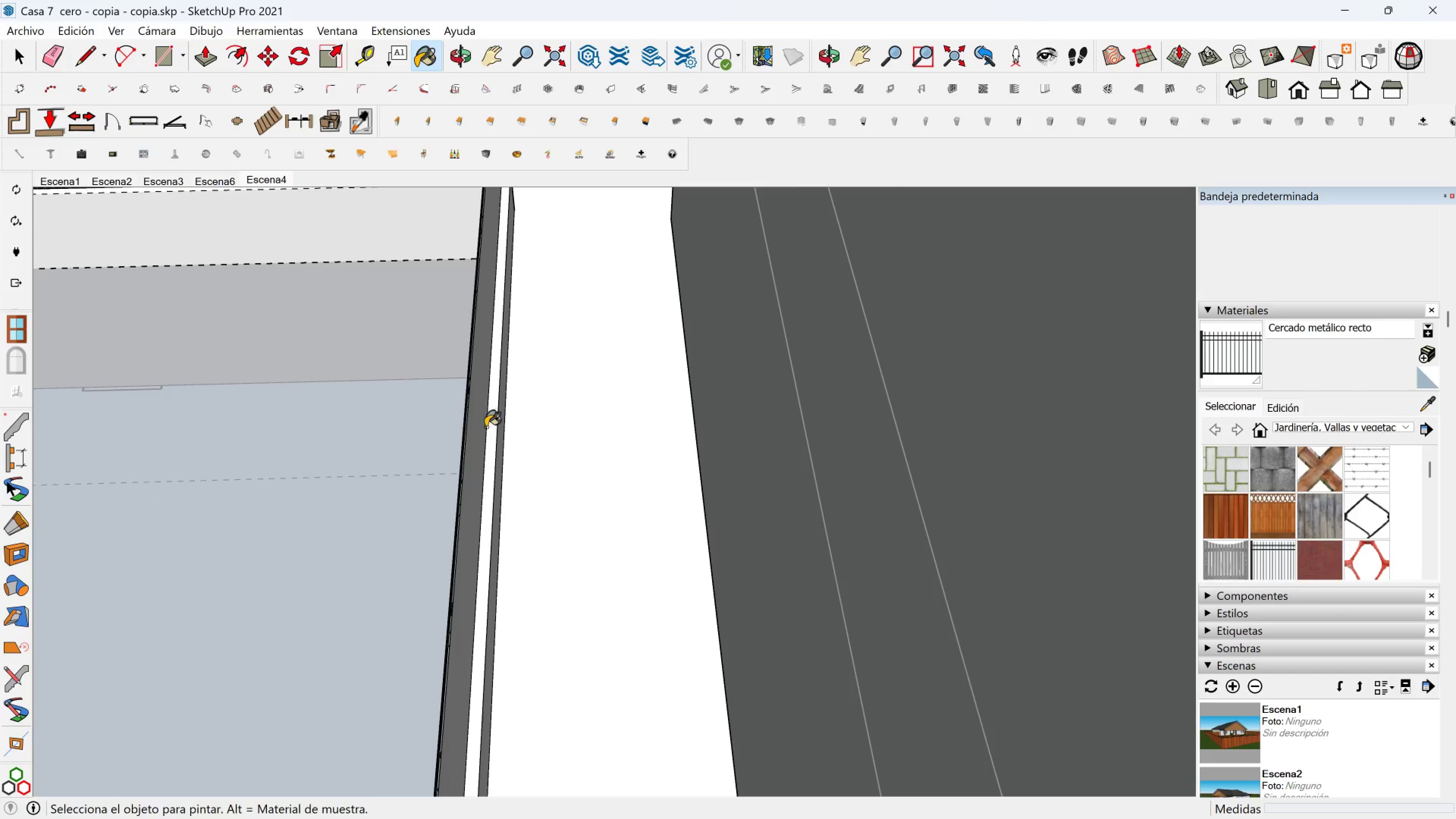 
left_click([476, 431])
 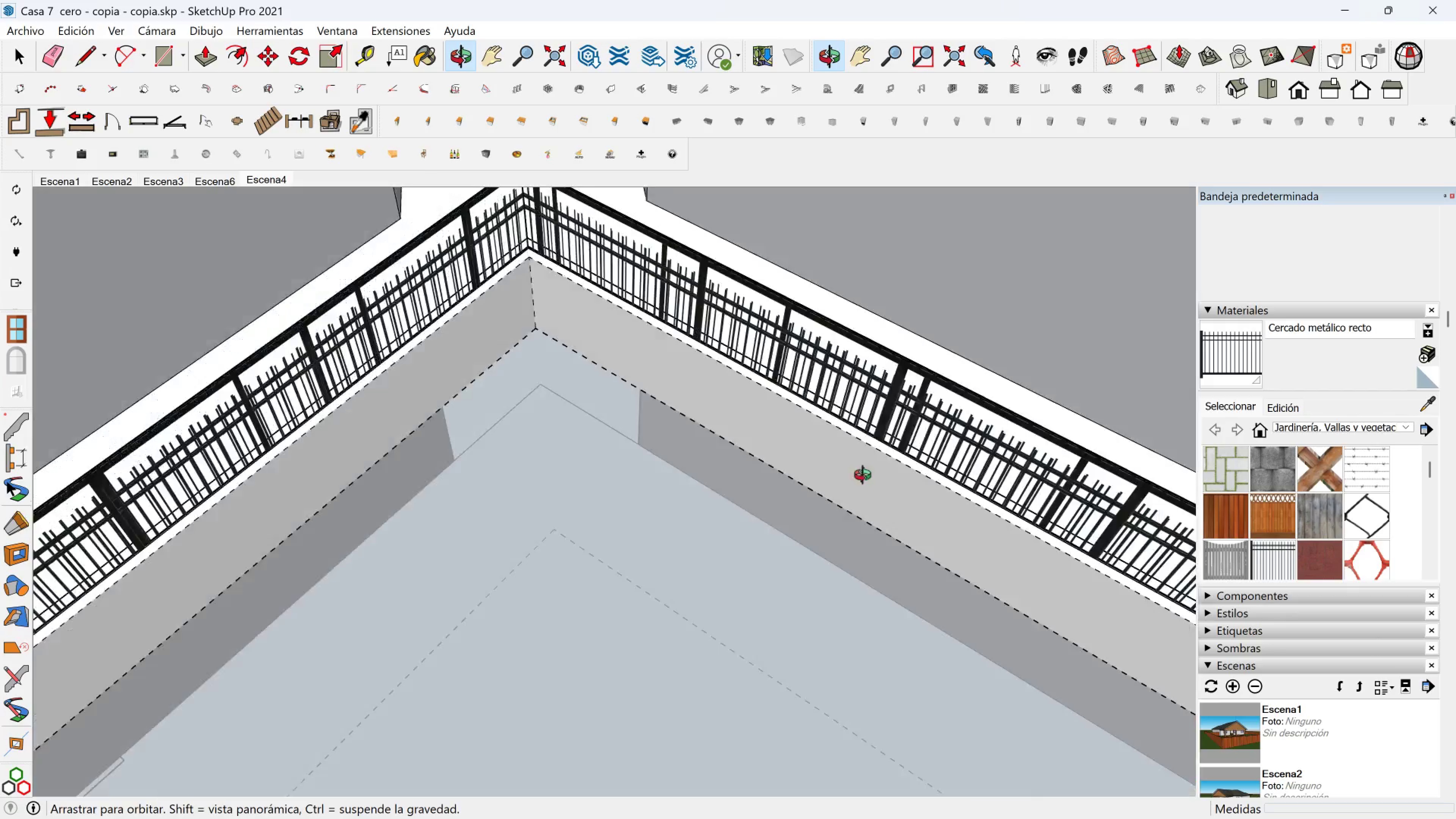 
hold_key(key=ShiftLeft, duration=0.76)
 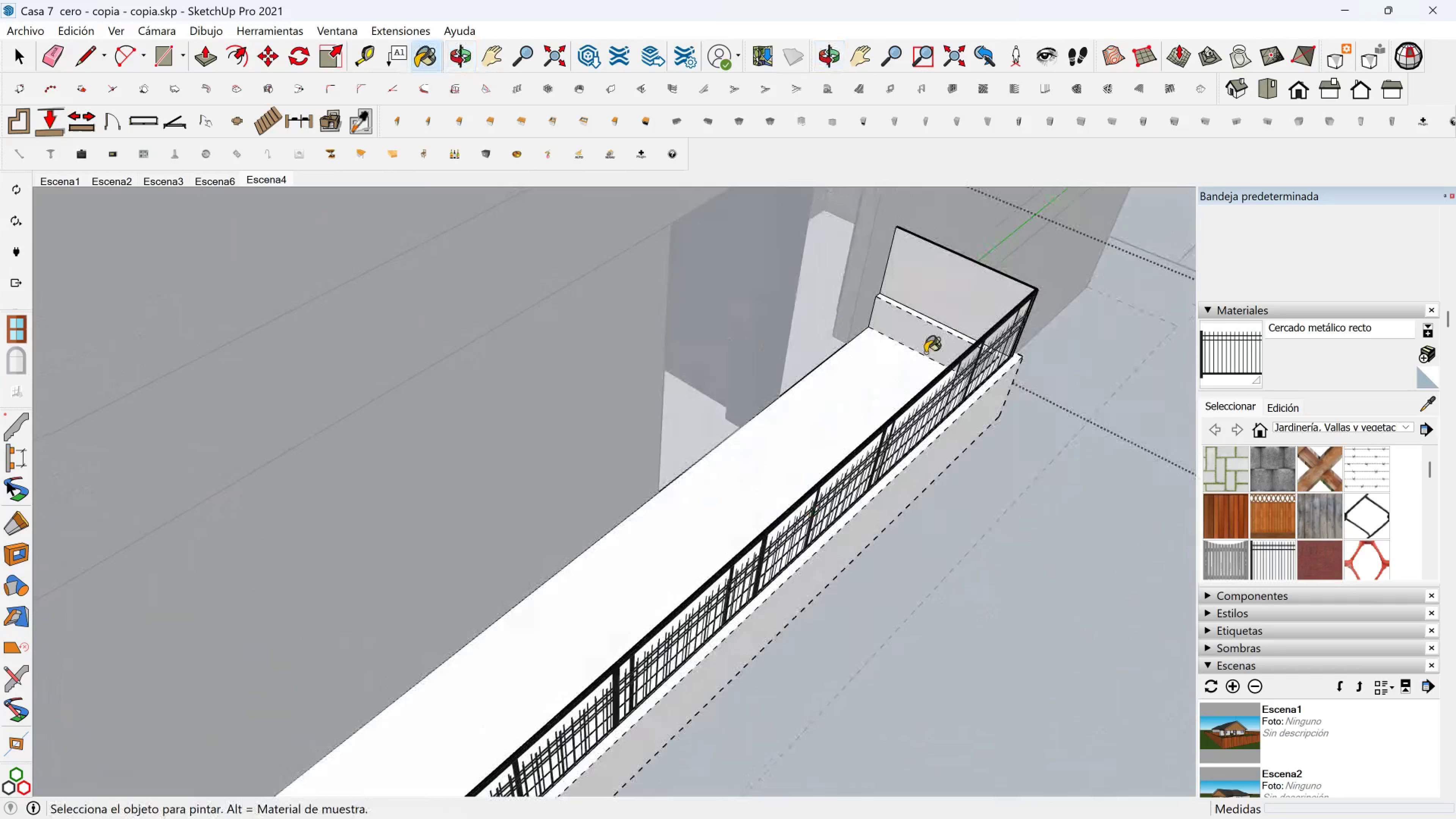 
left_click([962, 306])
 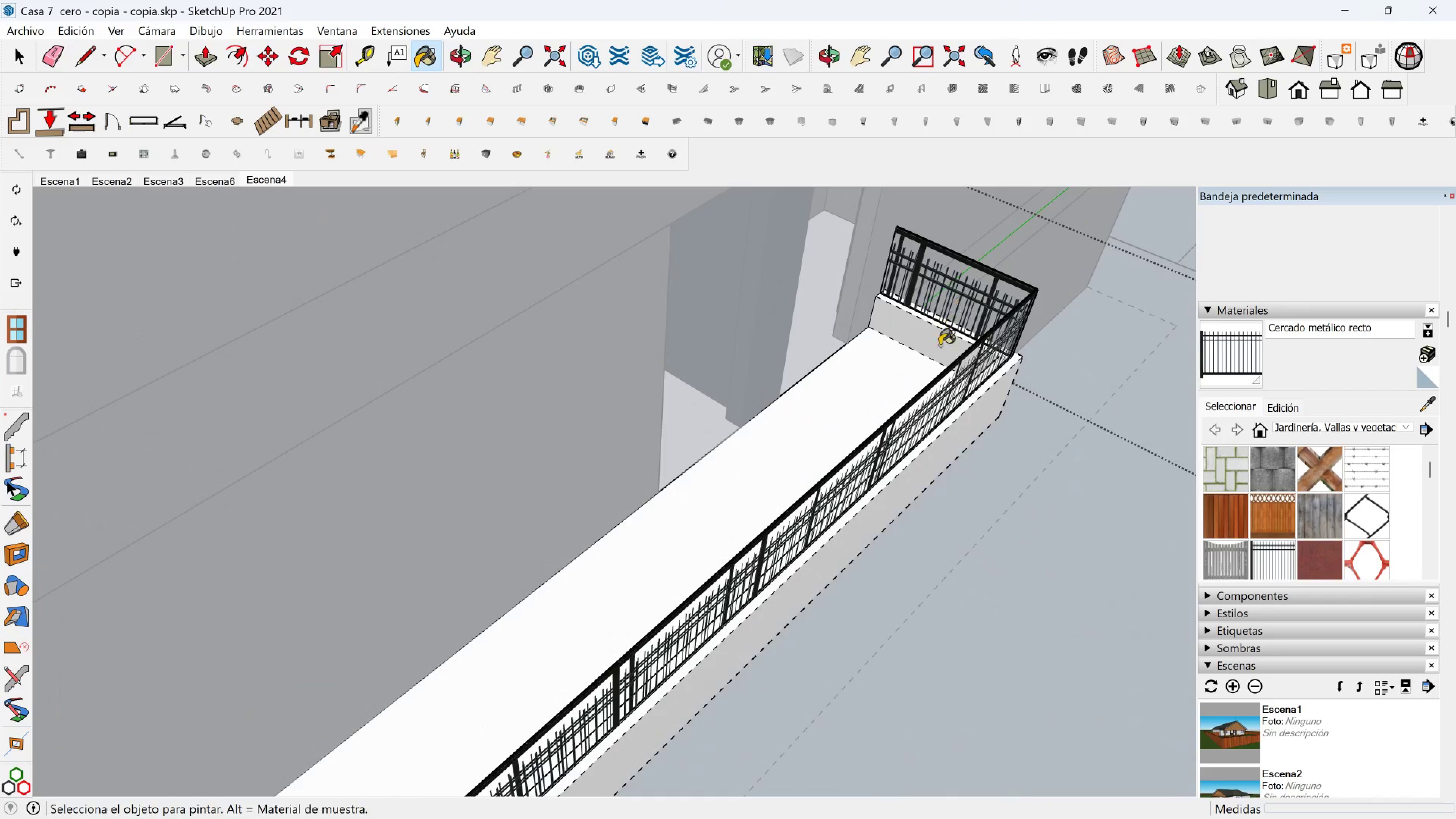 
key(Shift+ShiftLeft)
 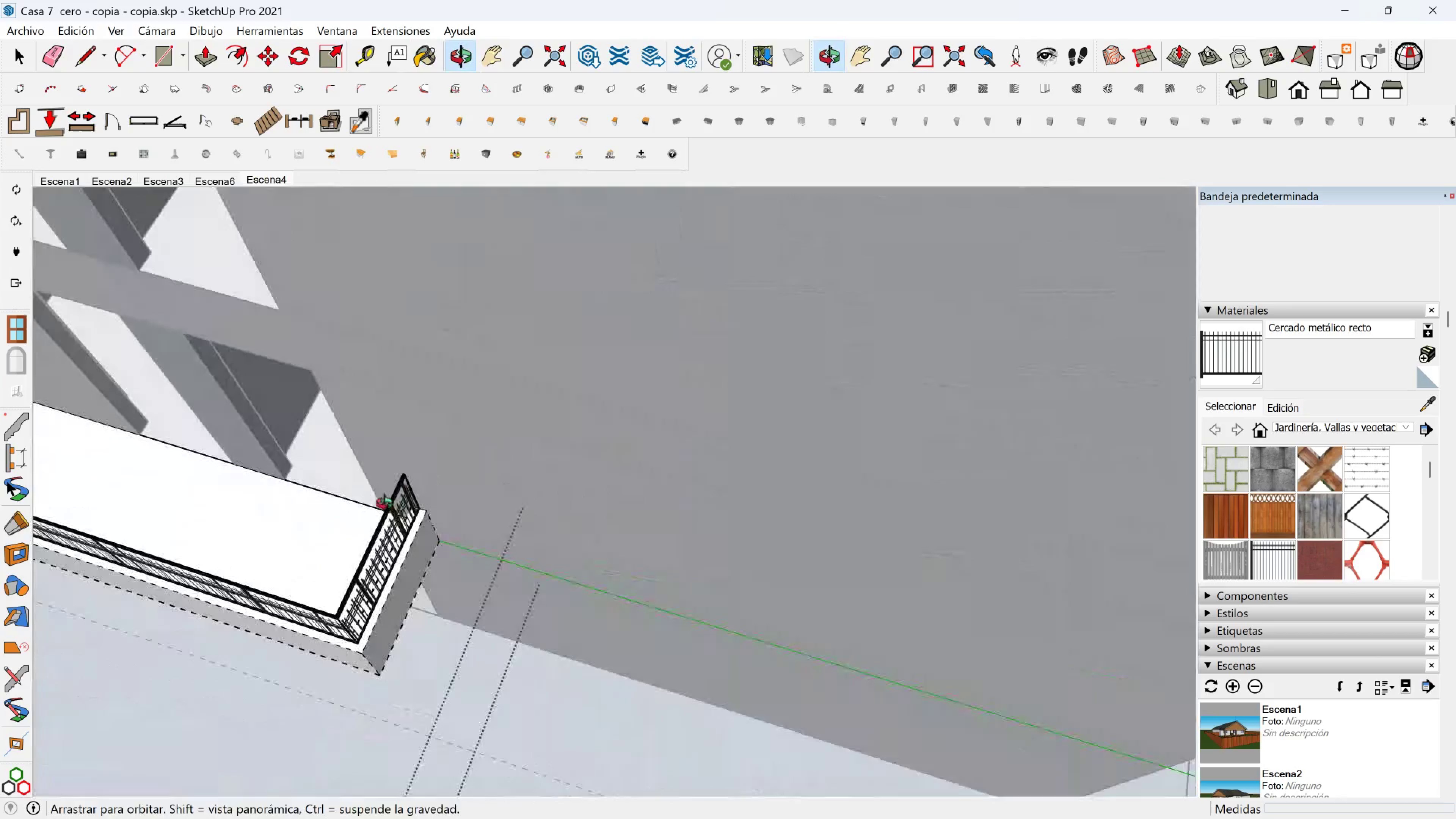 
hold_key(key=ShiftLeft, duration=0.43)
 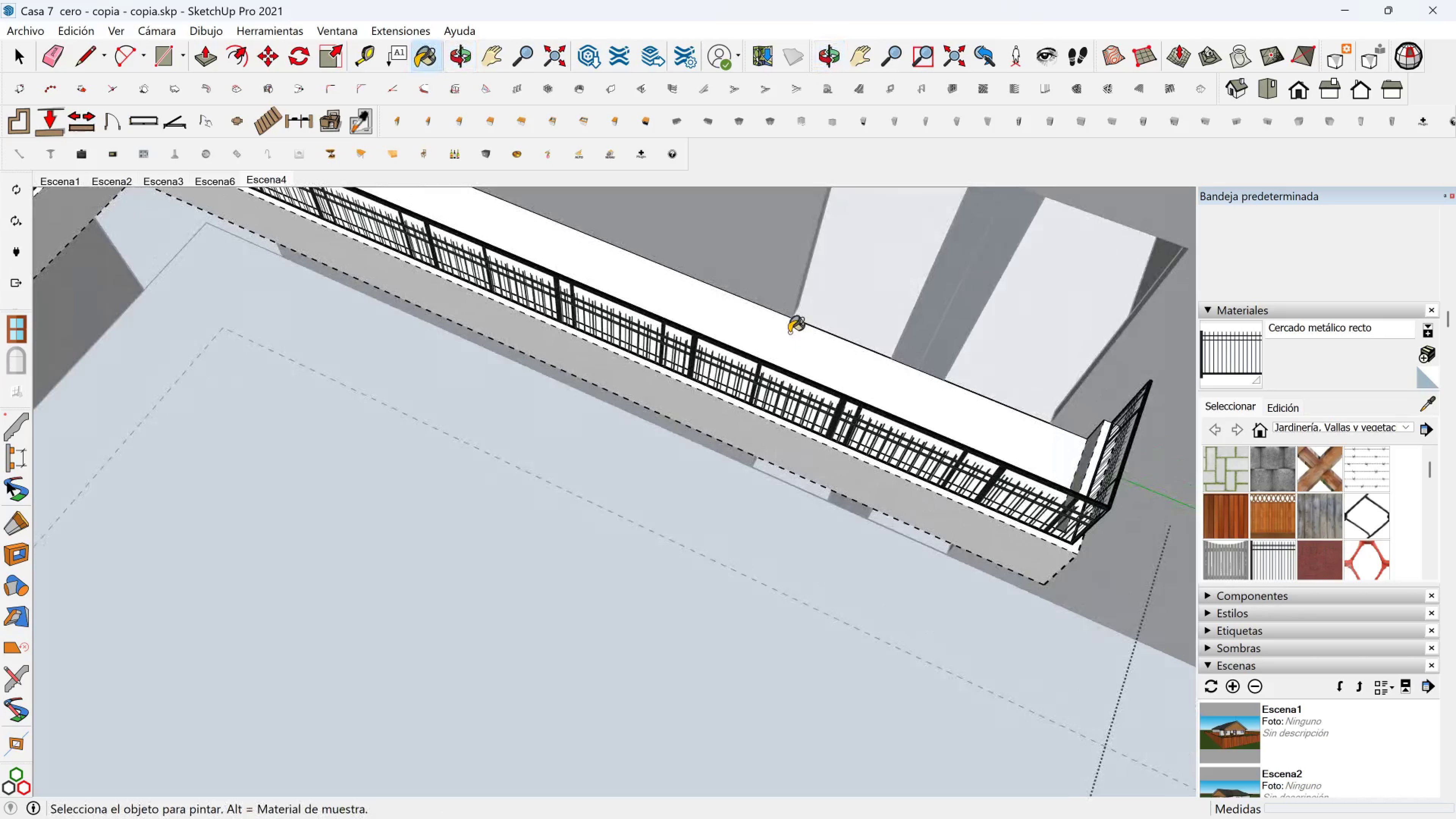 
scroll: coordinate [626, 286], scroll_direction: down, amount: 12.0
 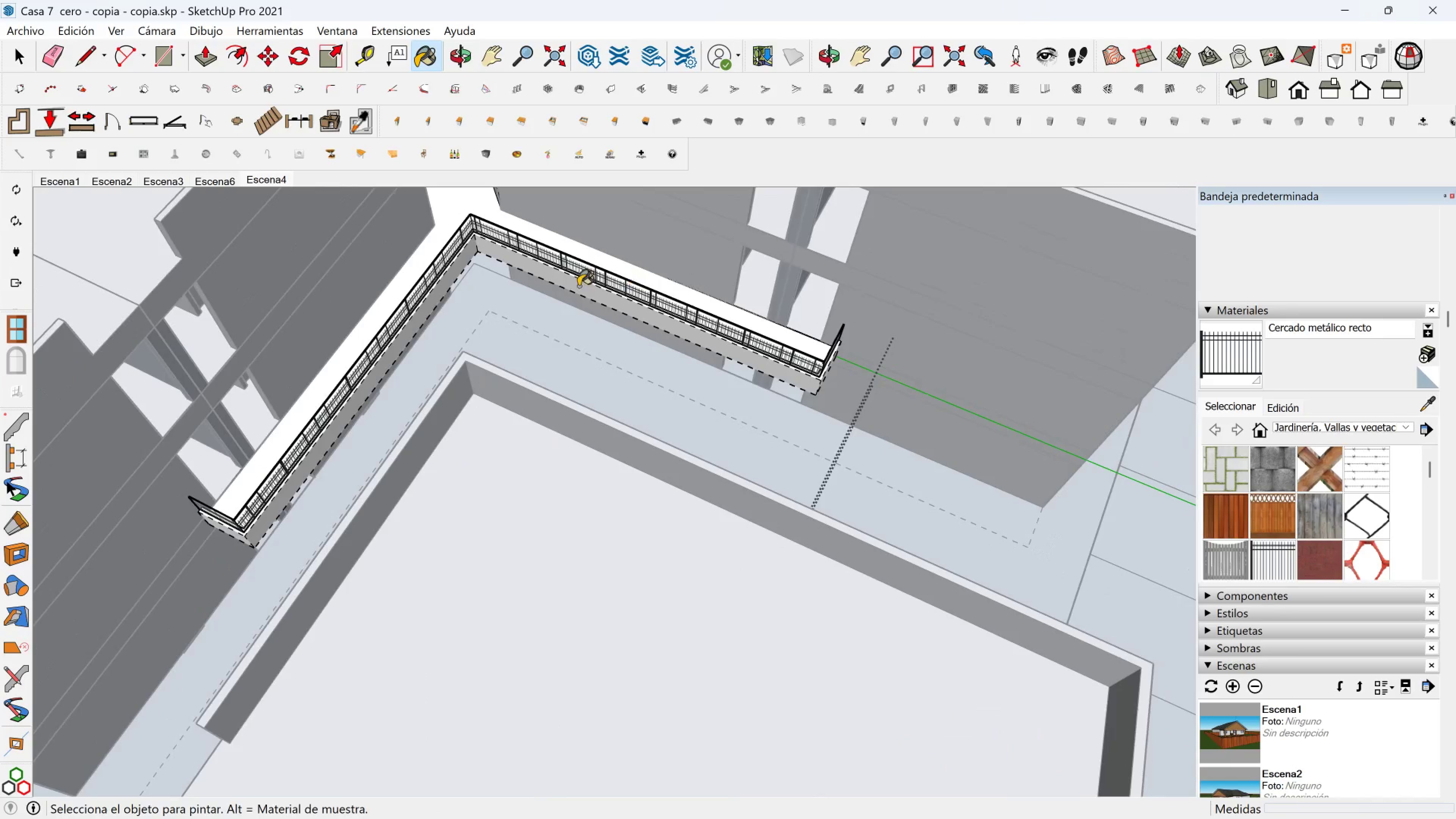 
hold_key(key=ShiftLeft, duration=0.53)
 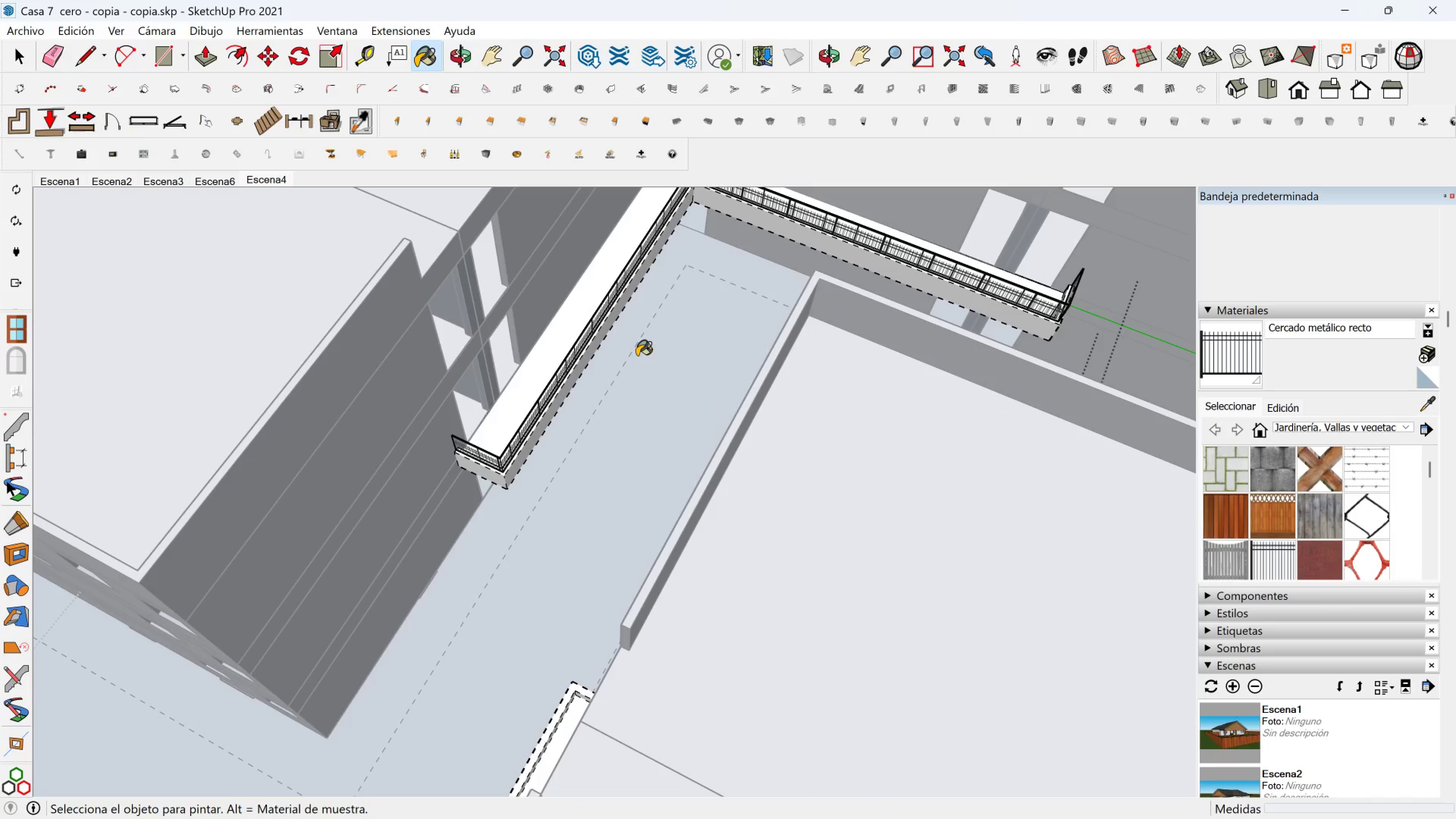 
key(Shift+ShiftLeft)
 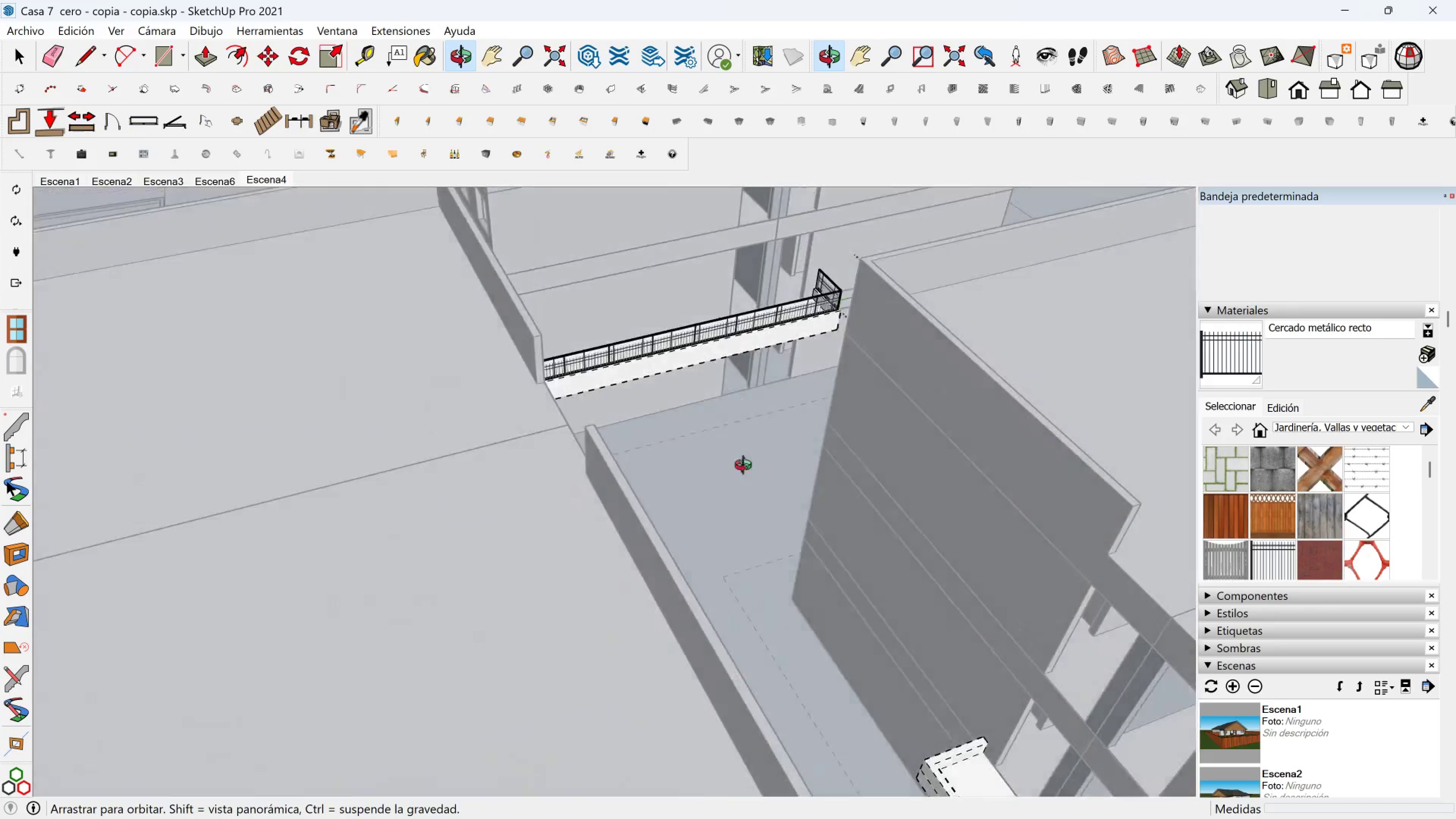 
hold_key(key=ShiftLeft, duration=0.46)
 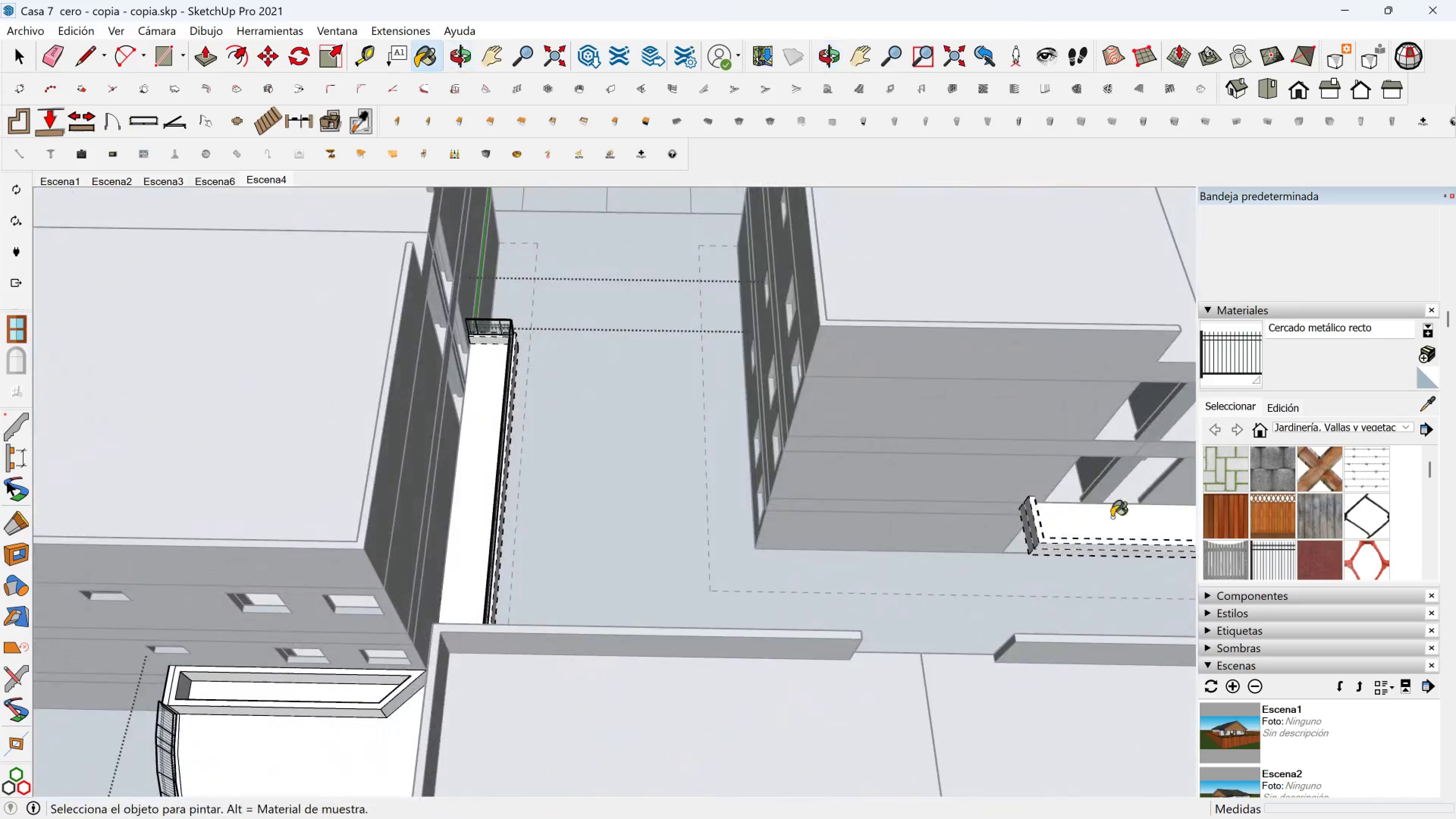 
key(Shift+ShiftLeft)
 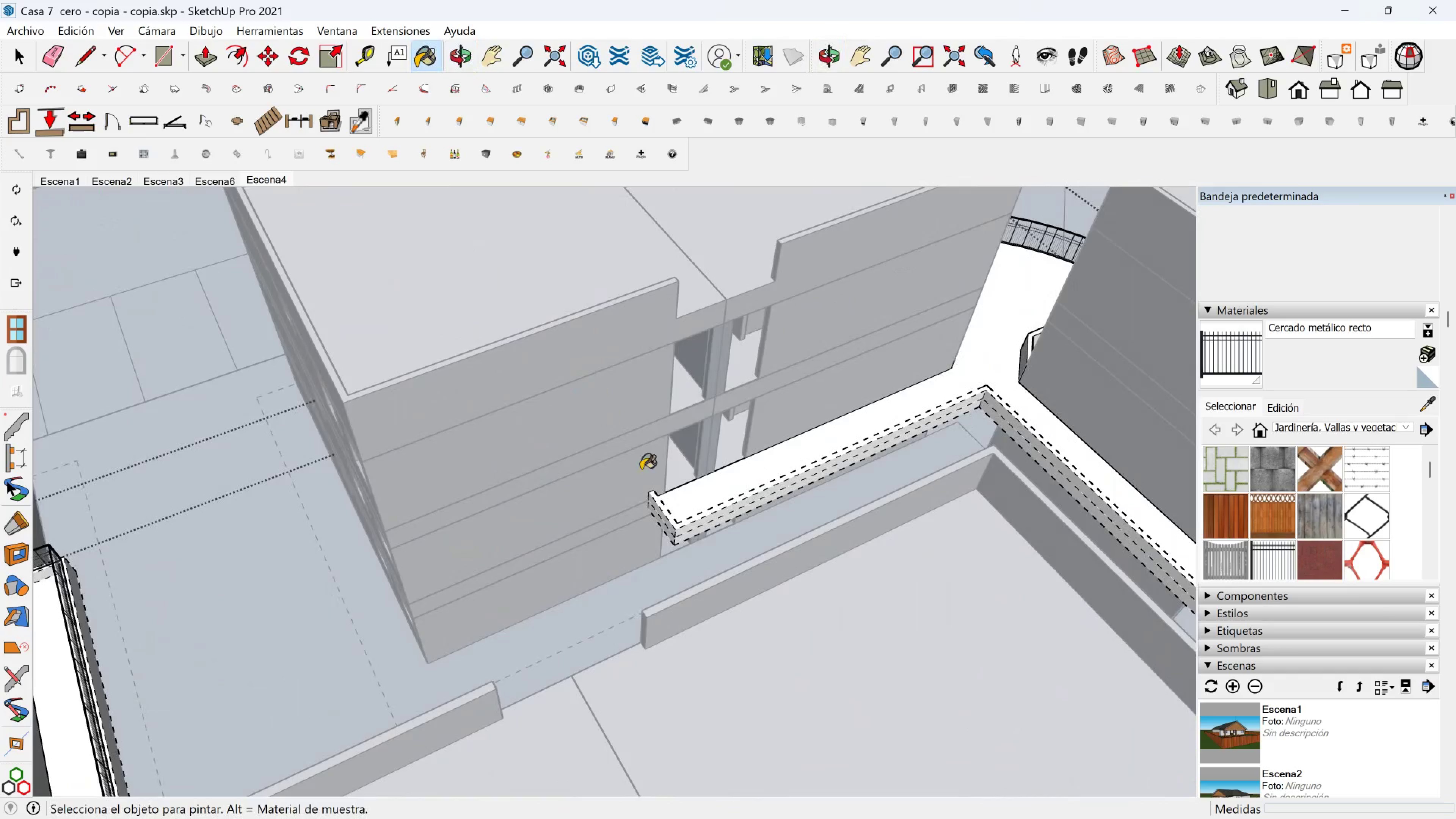 
scroll: coordinate [621, 517], scroll_direction: up, amount: 3.0
 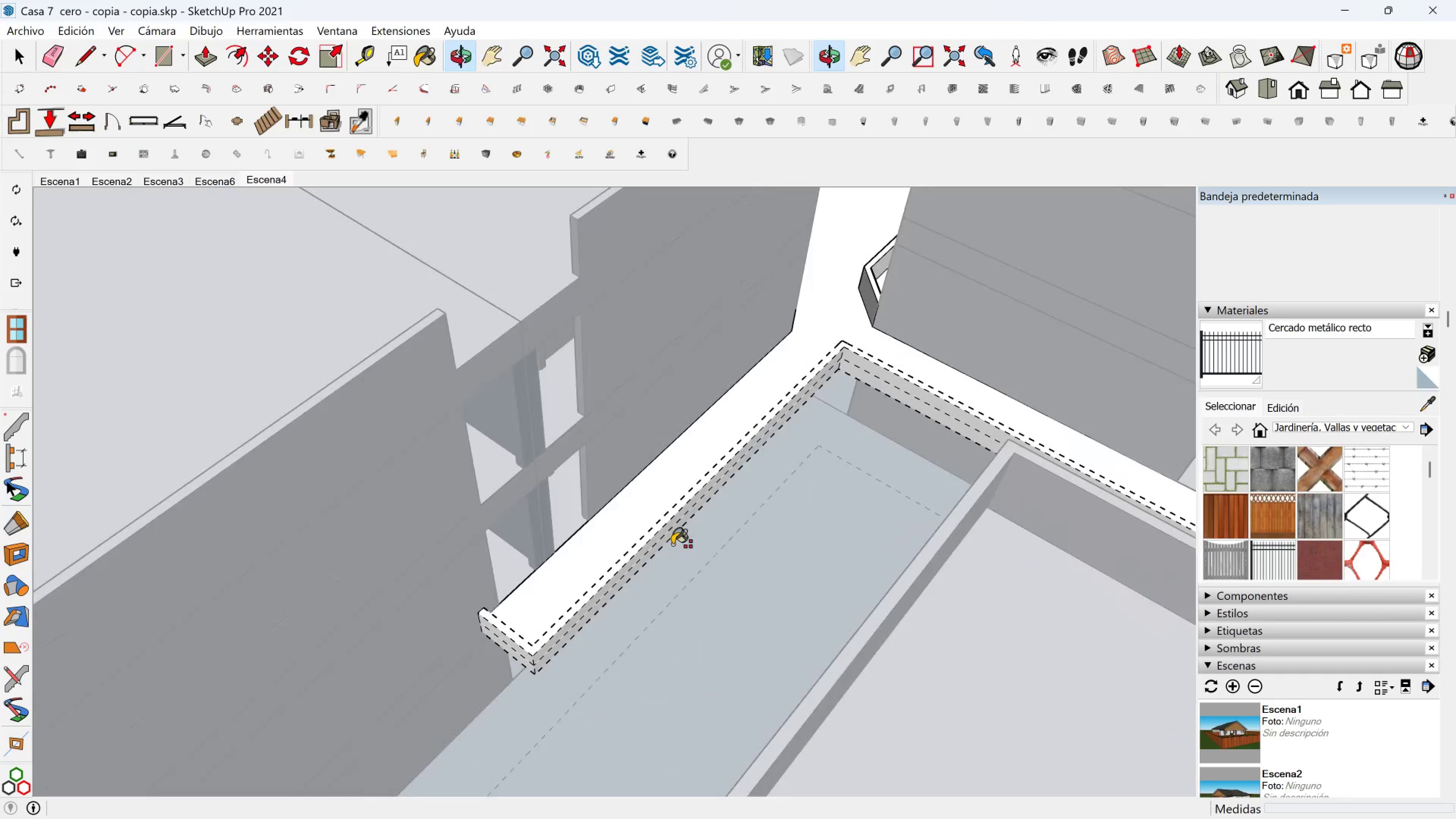 
key(Shift+ShiftLeft)
 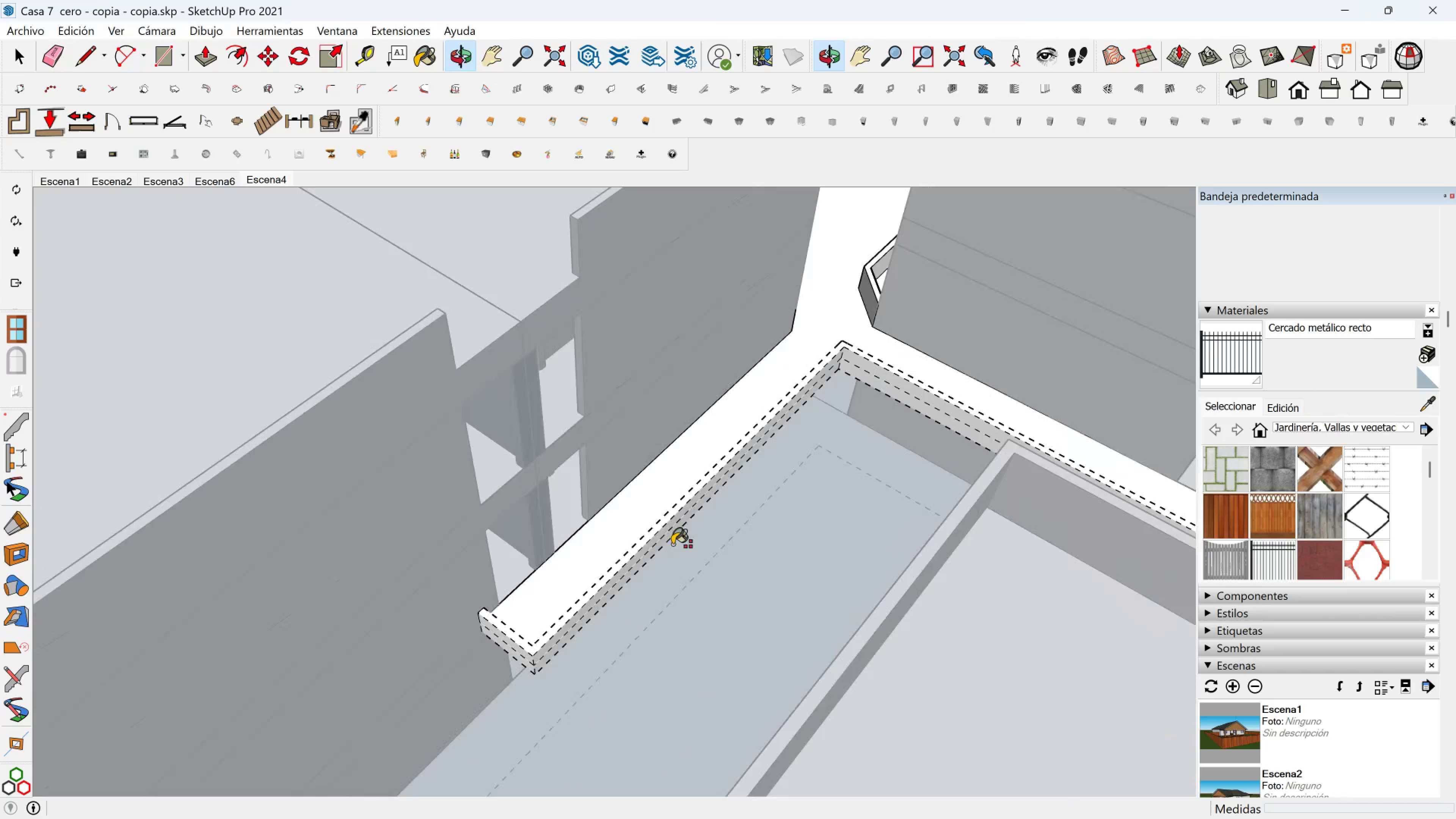 
scroll: coordinate [494, 634], scroll_direction: up, amount: 7.0
 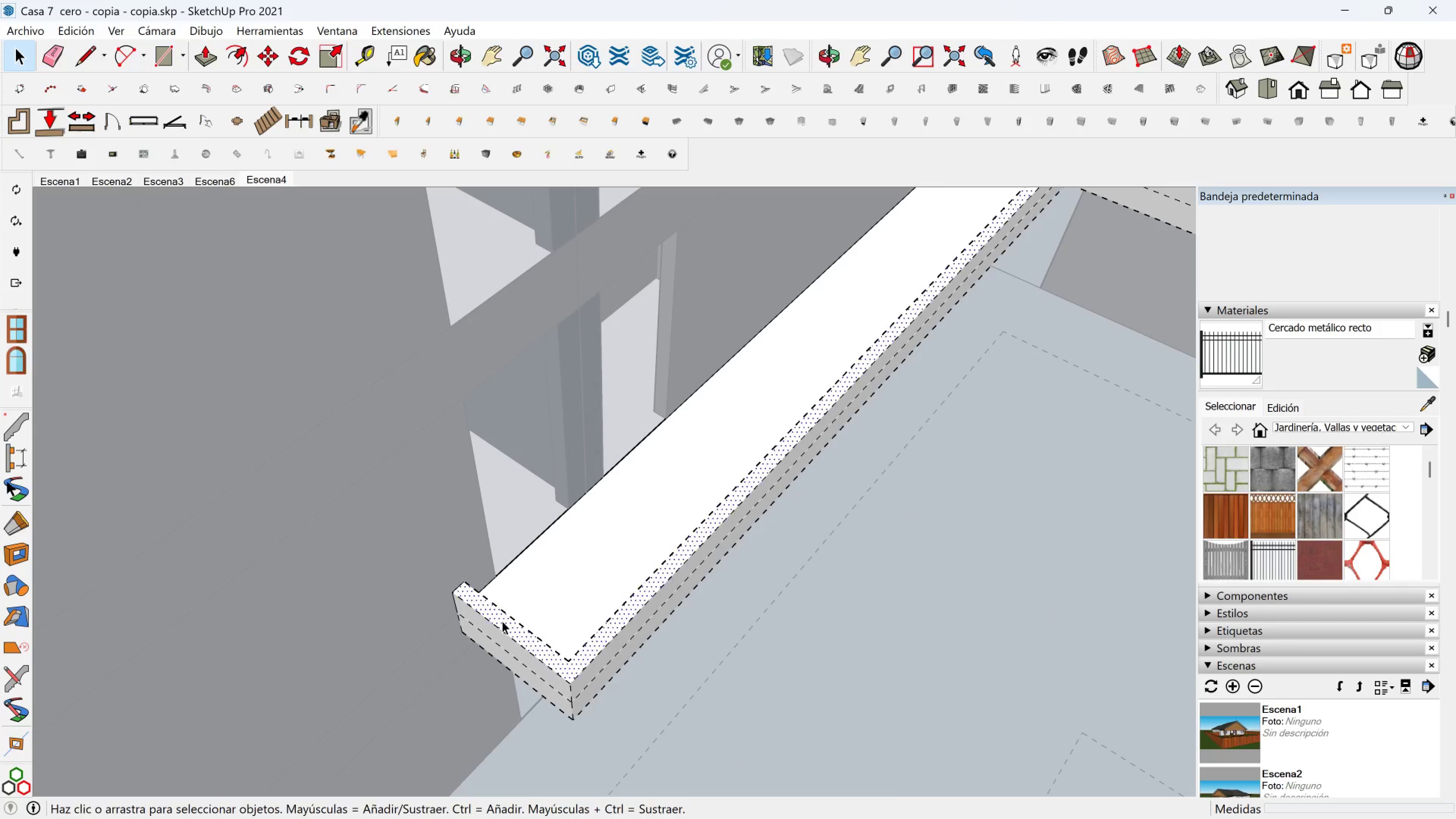 
key(Space)
 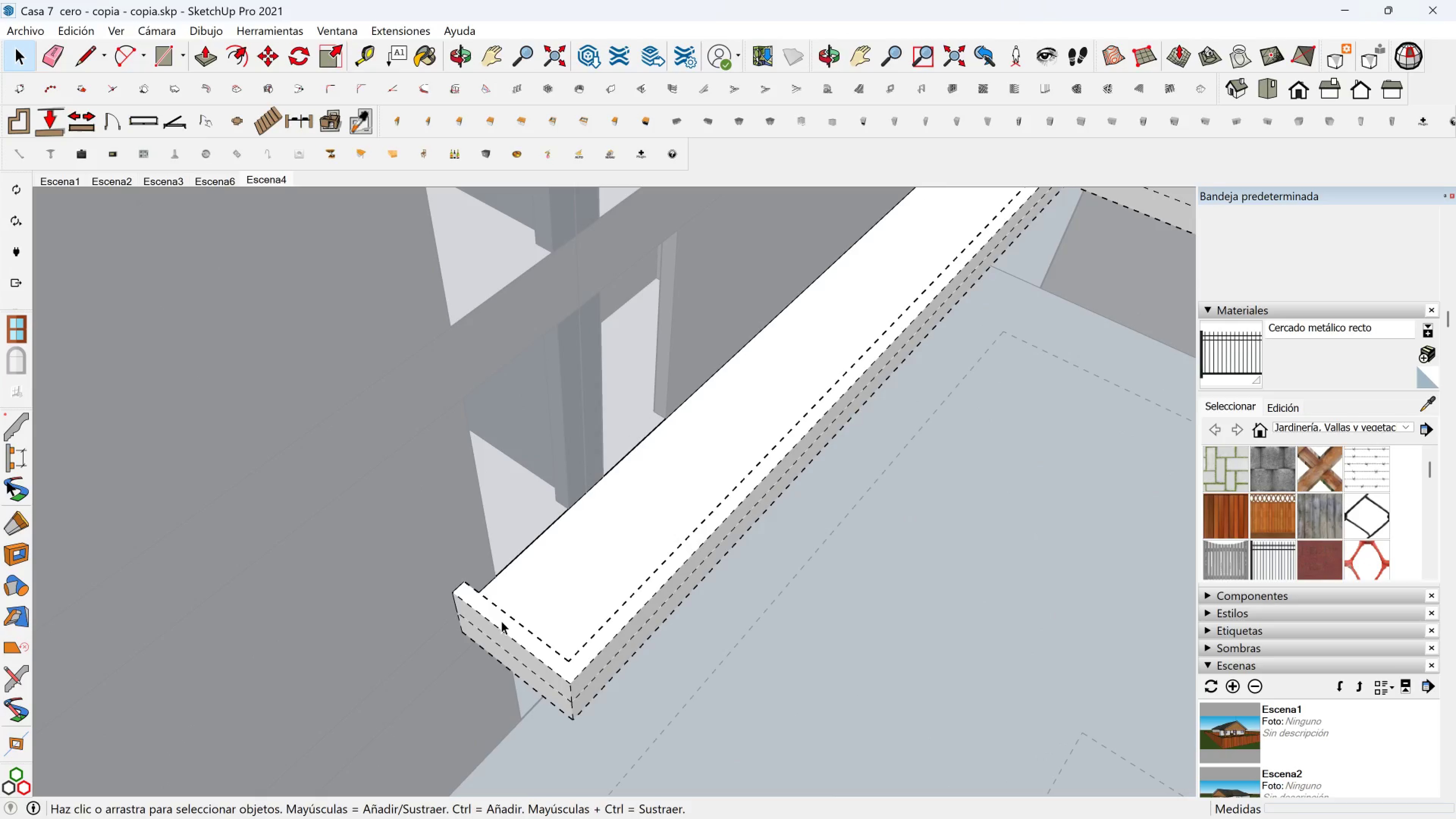 
left_click([501, 621])
 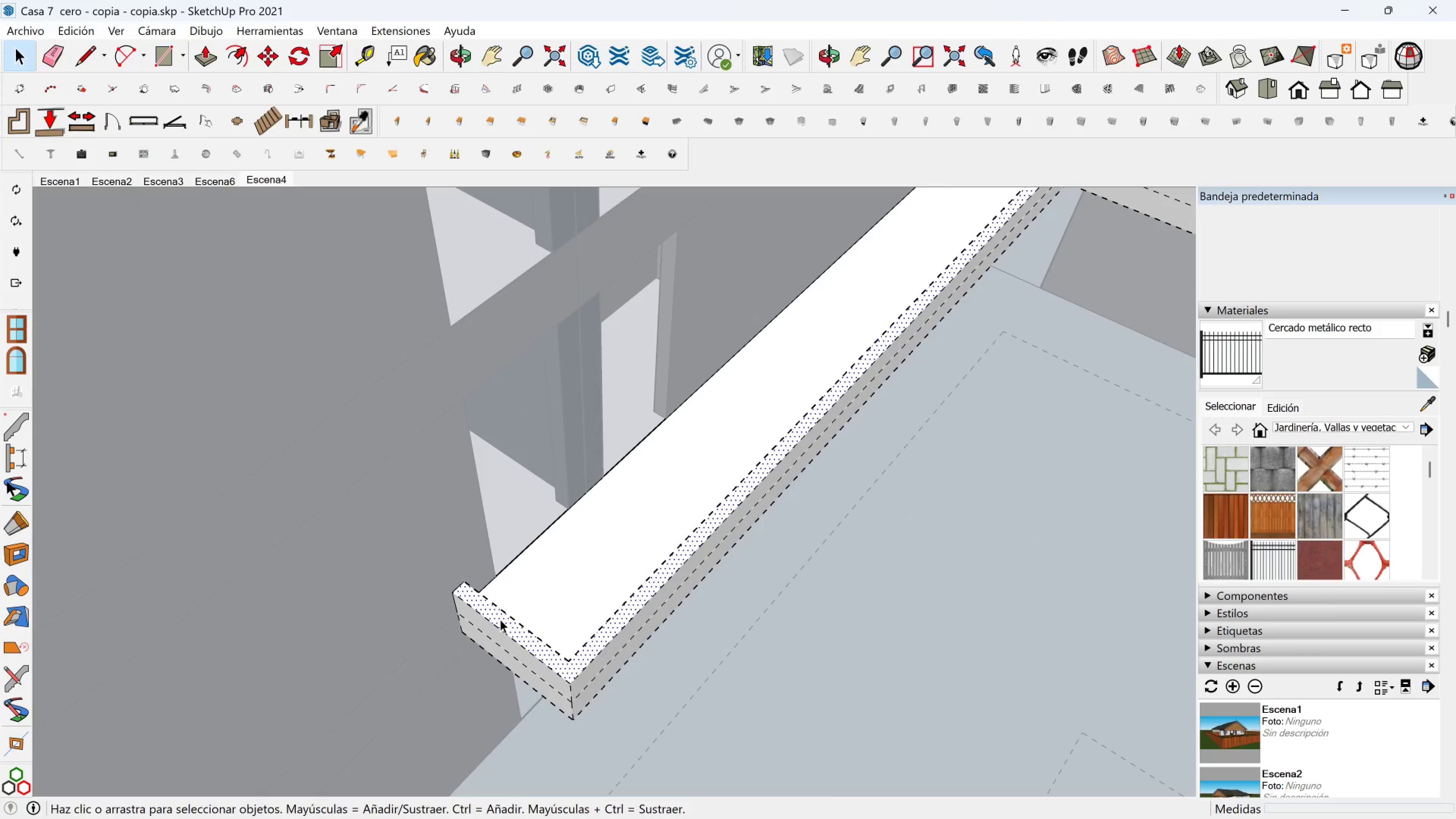 
scroll: coordinate [500, 619], scroll_direction: up, amount: 6.0
 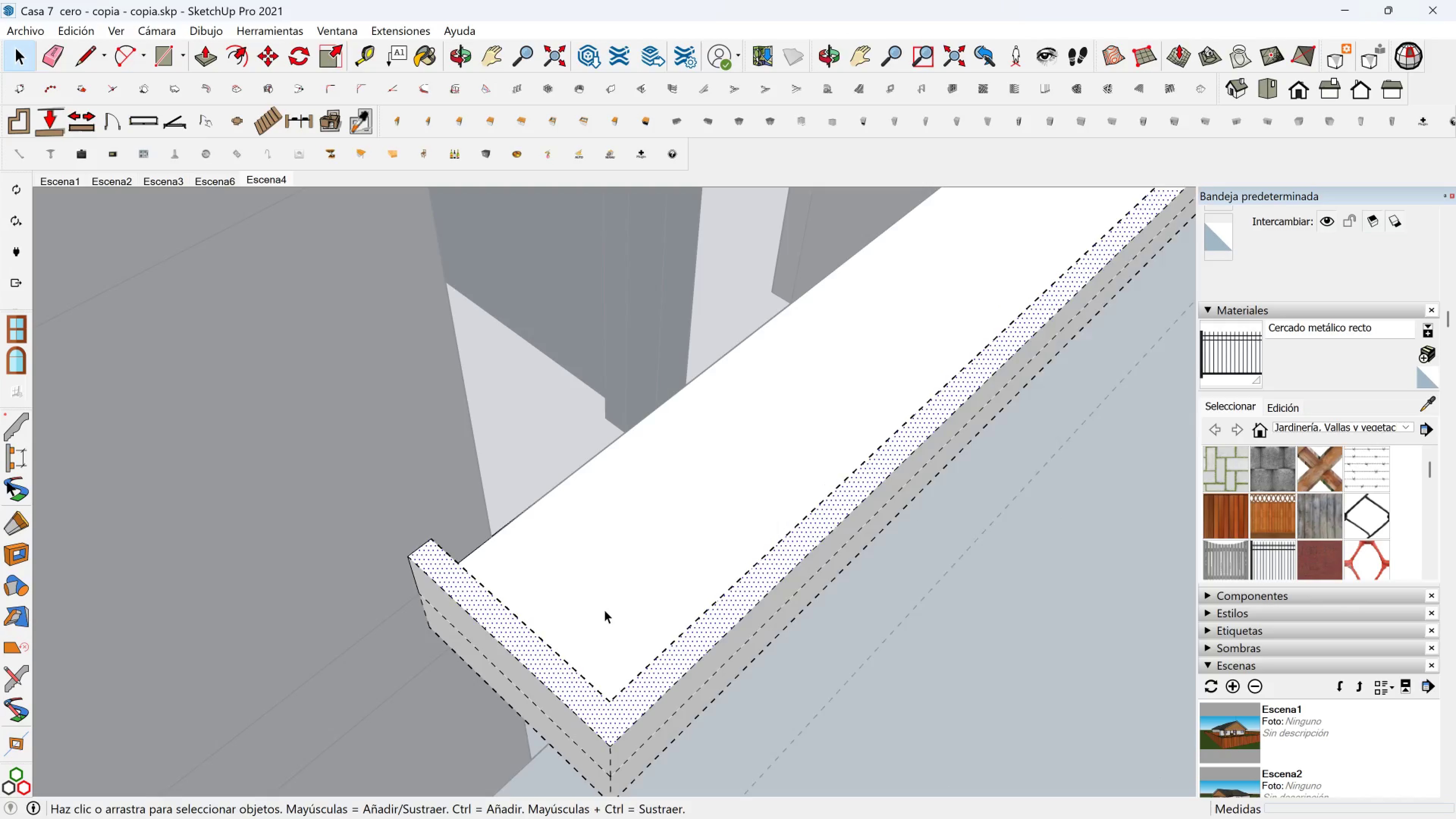 
wait(7.58)
 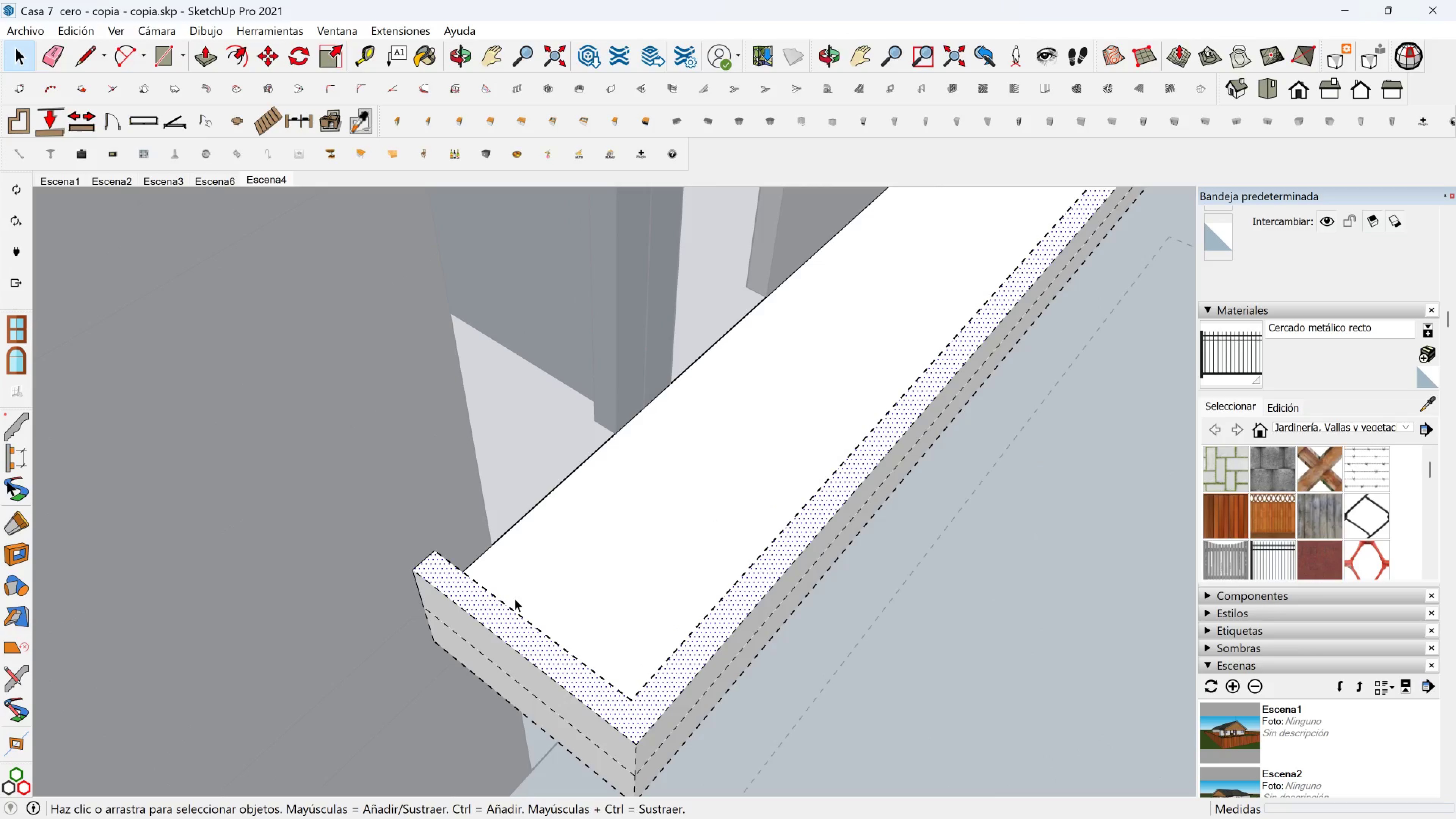 
left_click([237, 59])
 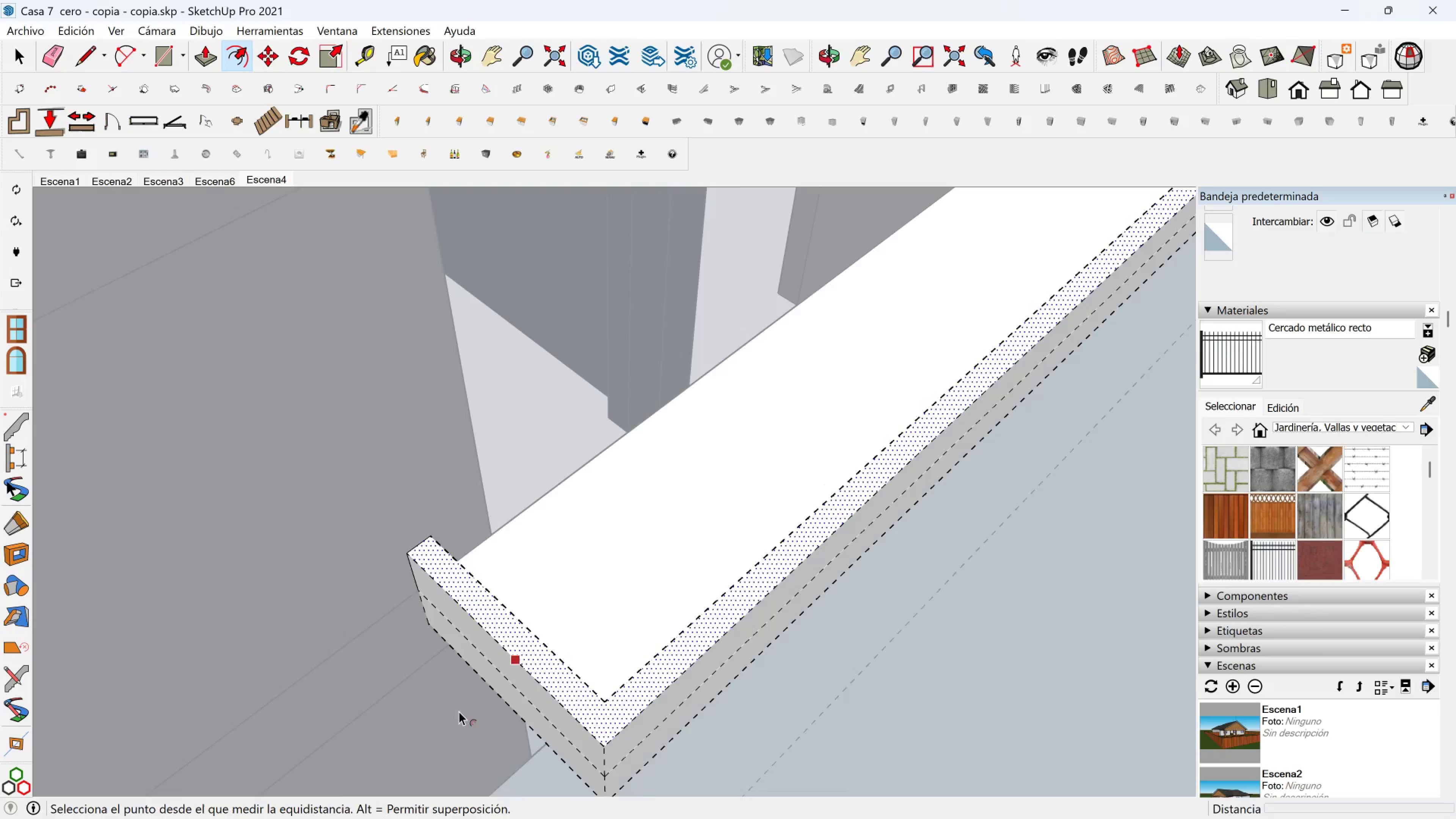 
scroll: coordinate [432, 519], scroll_direction: up, amount: 6.0
 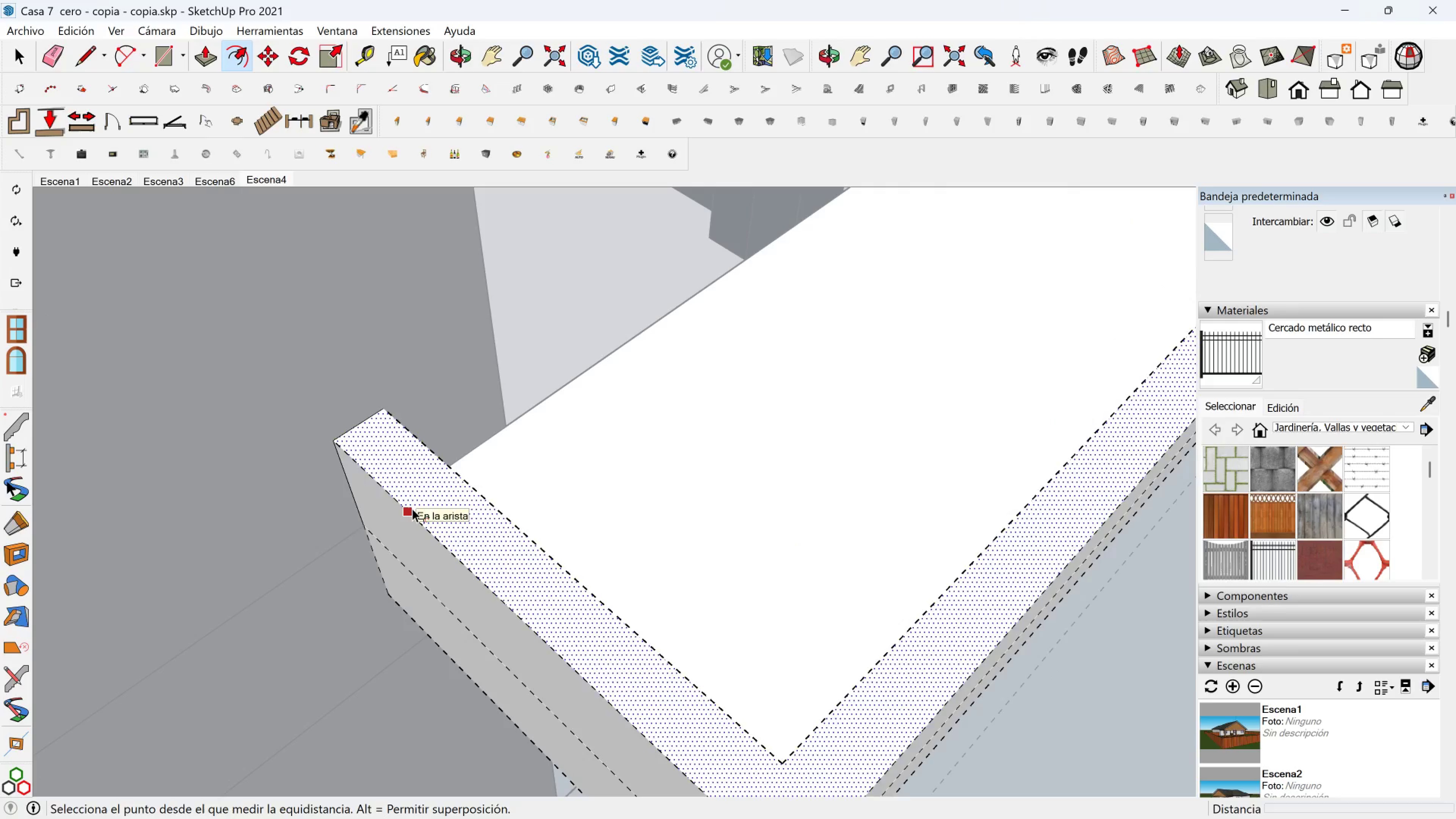 
left_click([412, 508])
 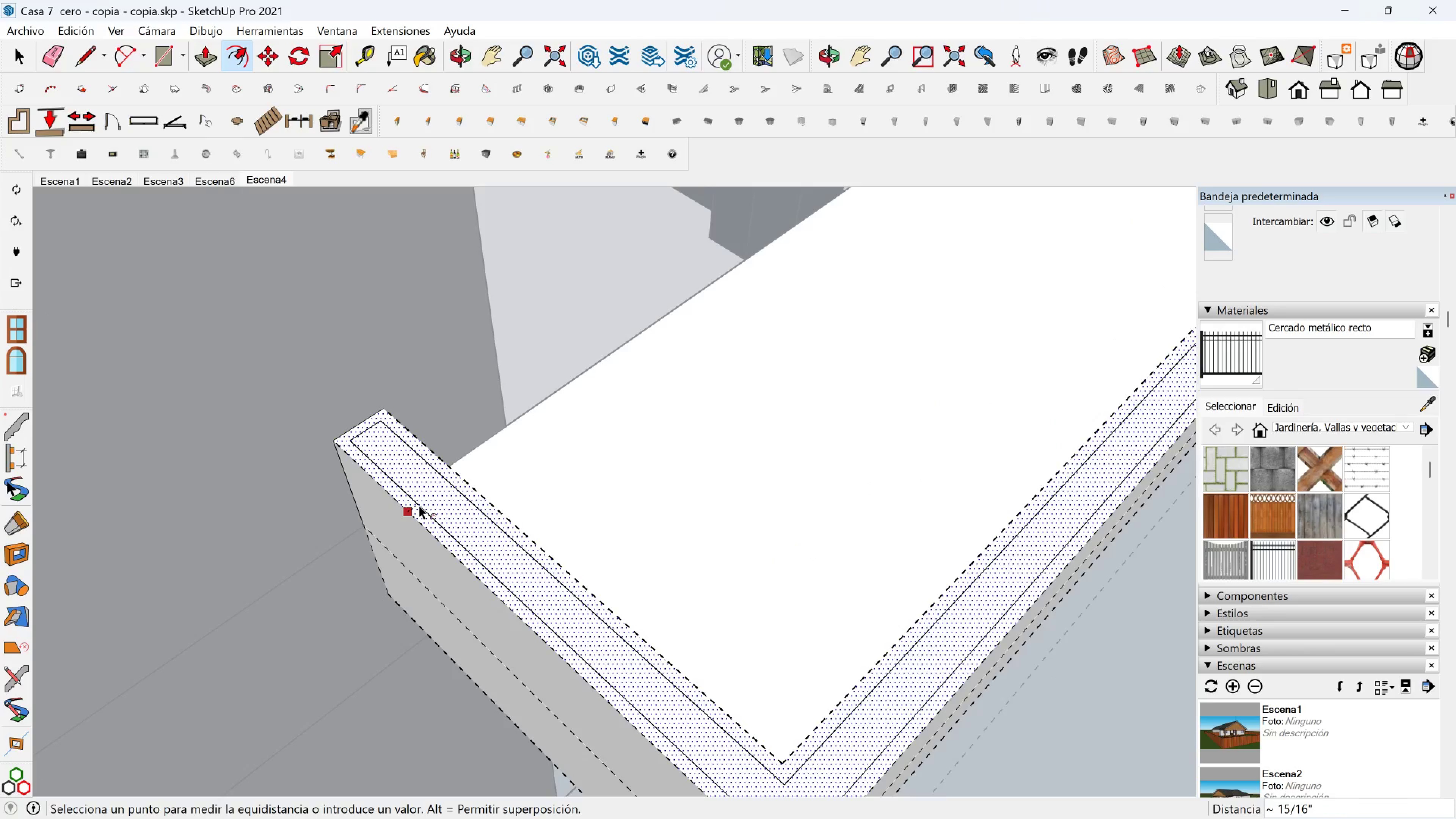 
scroll: coordinate [419, 505], scroll_direction: up, amount: 2.0
 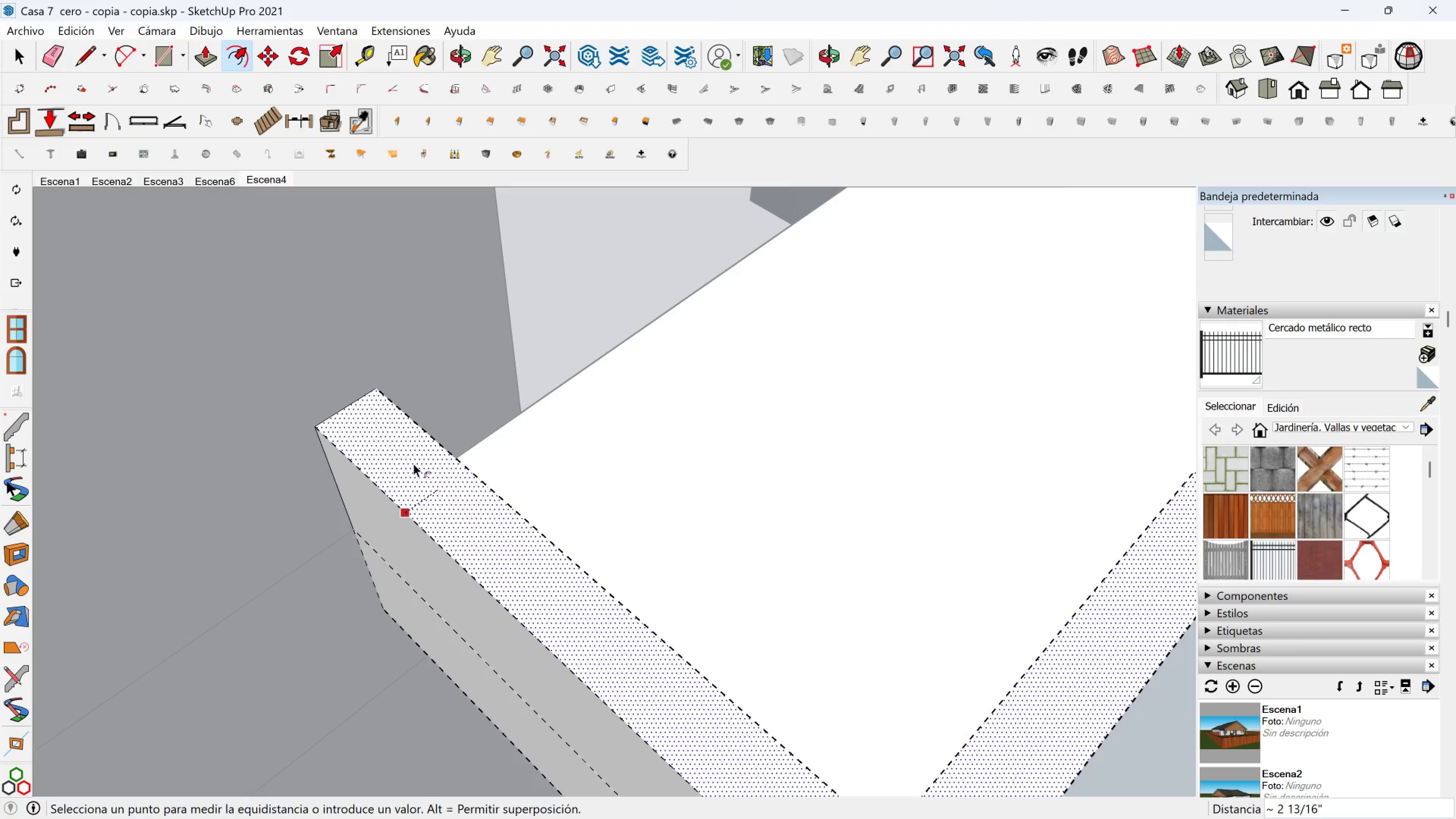 
hold_key(key=ShiftLeft, duration=0.32)
 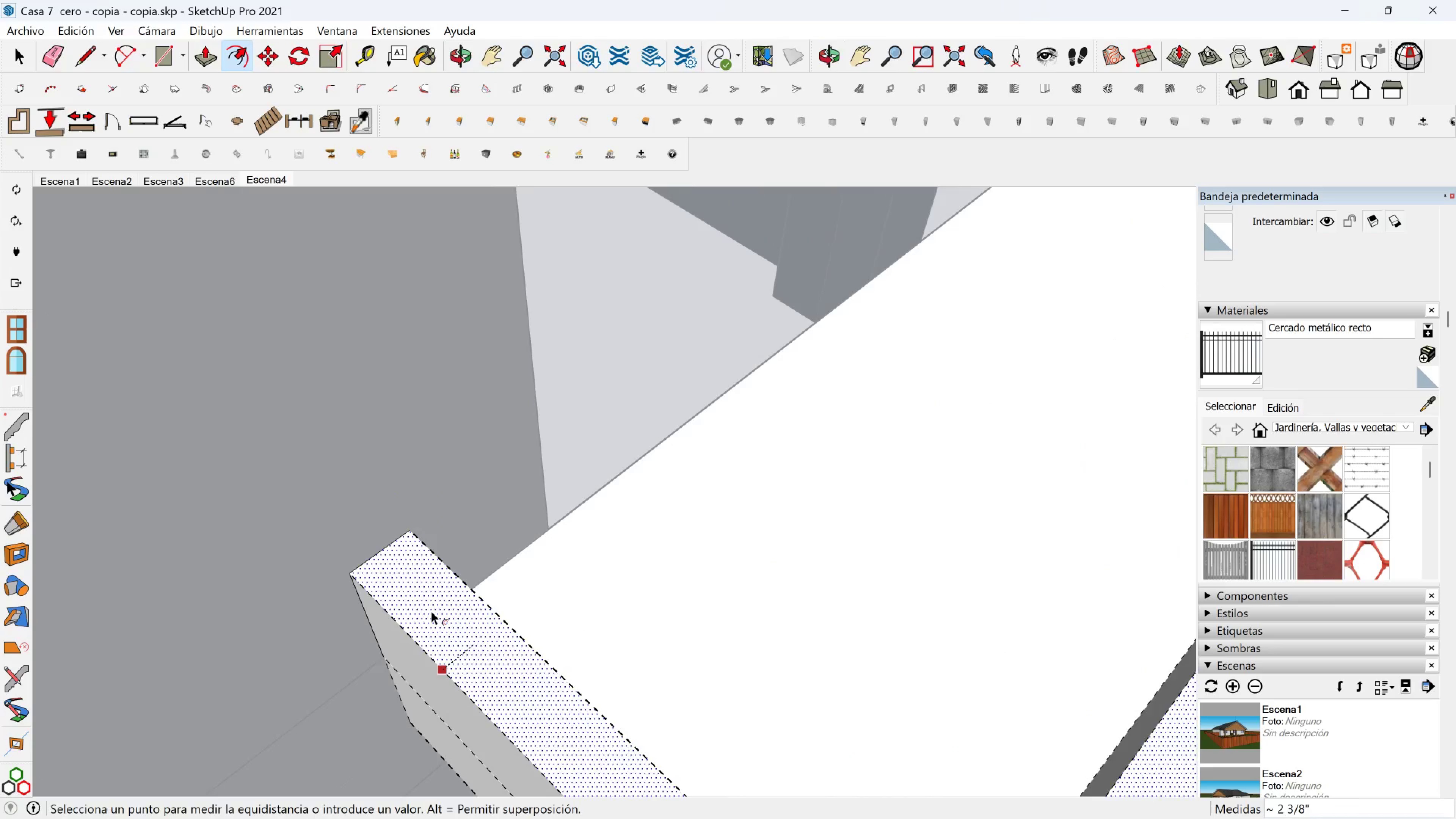 
scroll: coordinate [400, 569], scroll_direction: up, amount: 6.0
 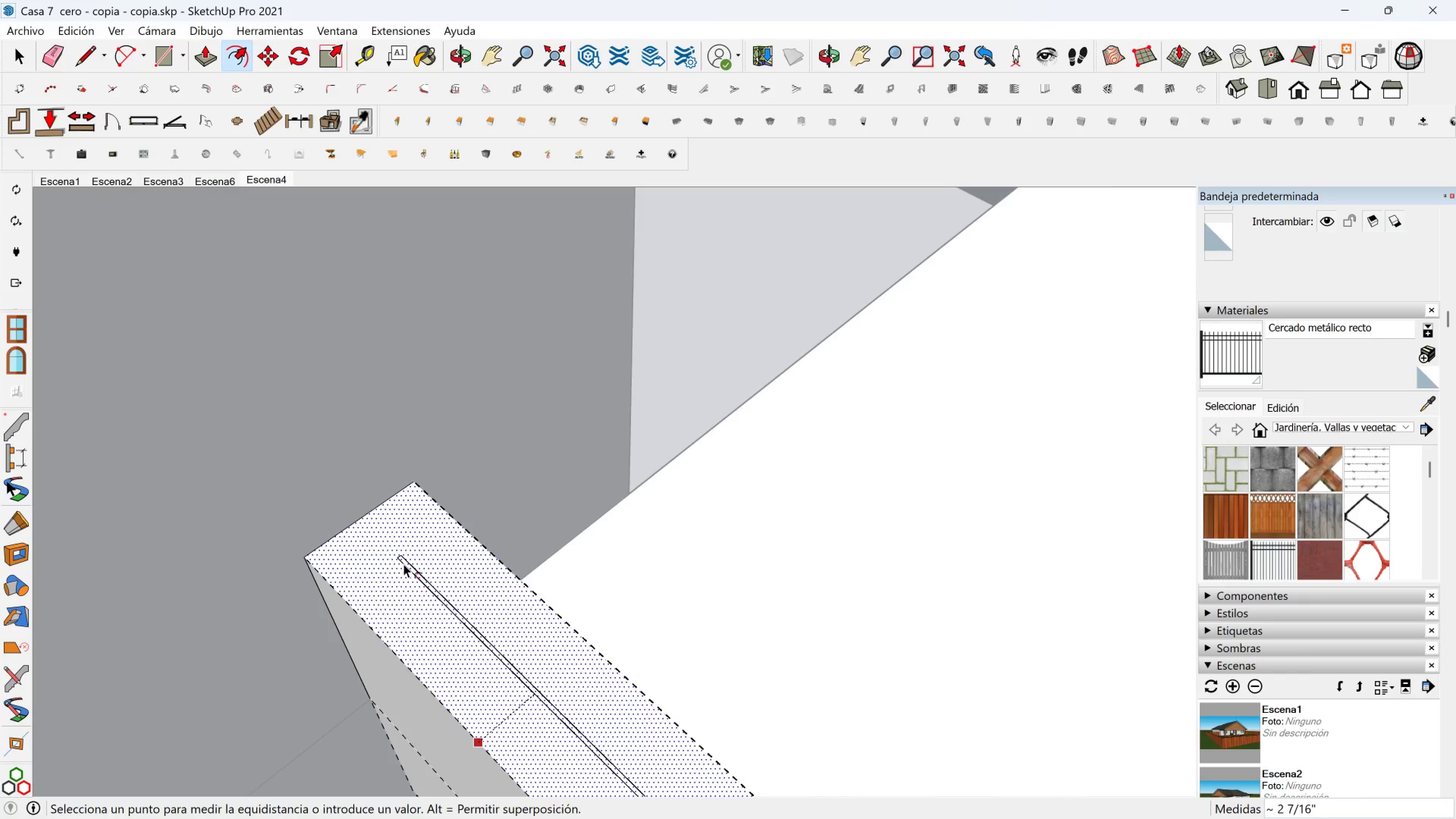 
left_click([403, 564])
 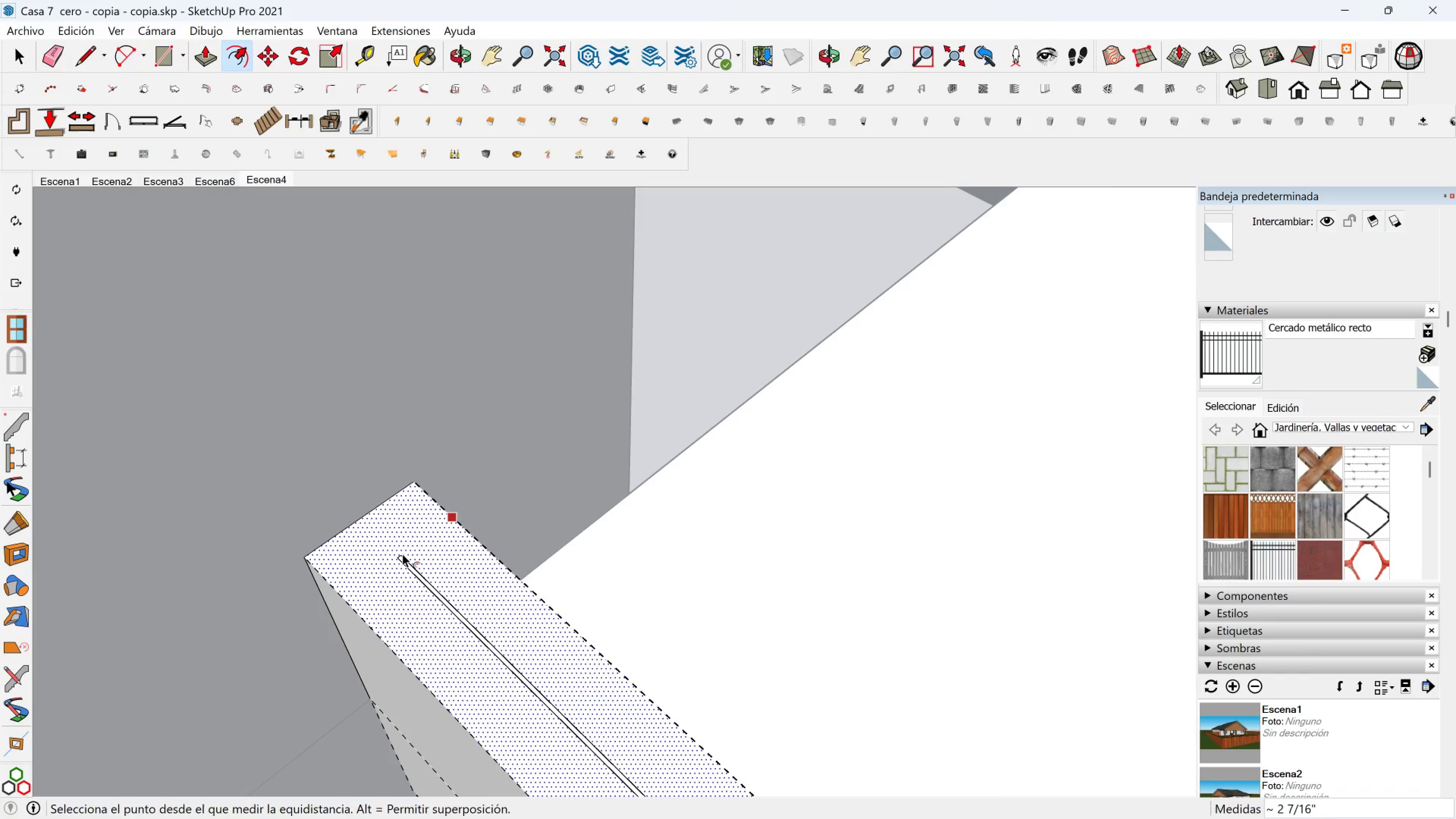 
key(Space)
 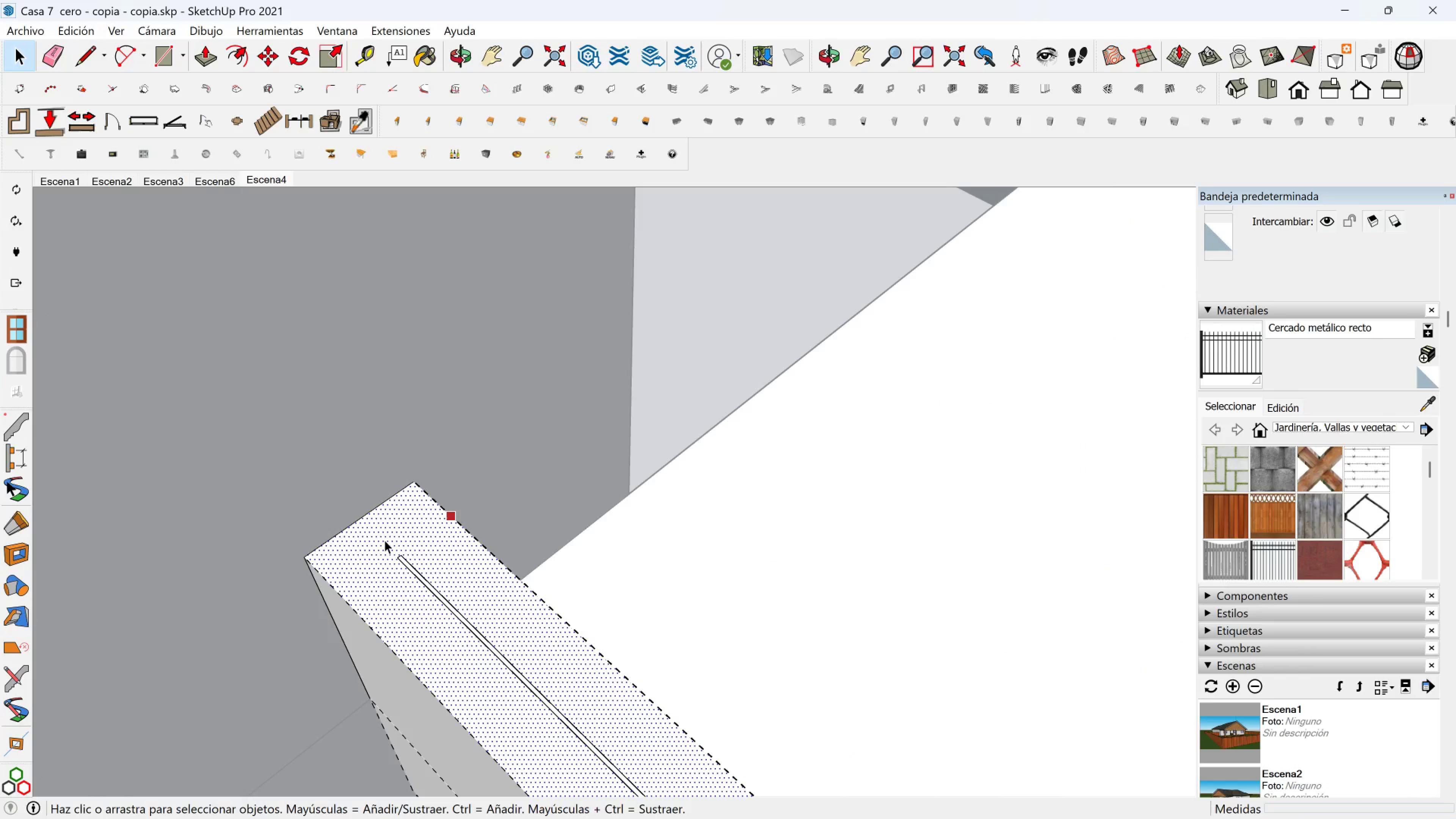 
left_click_drag(start_coordinate=[384, 543], to_coordinate=[407, 568])
 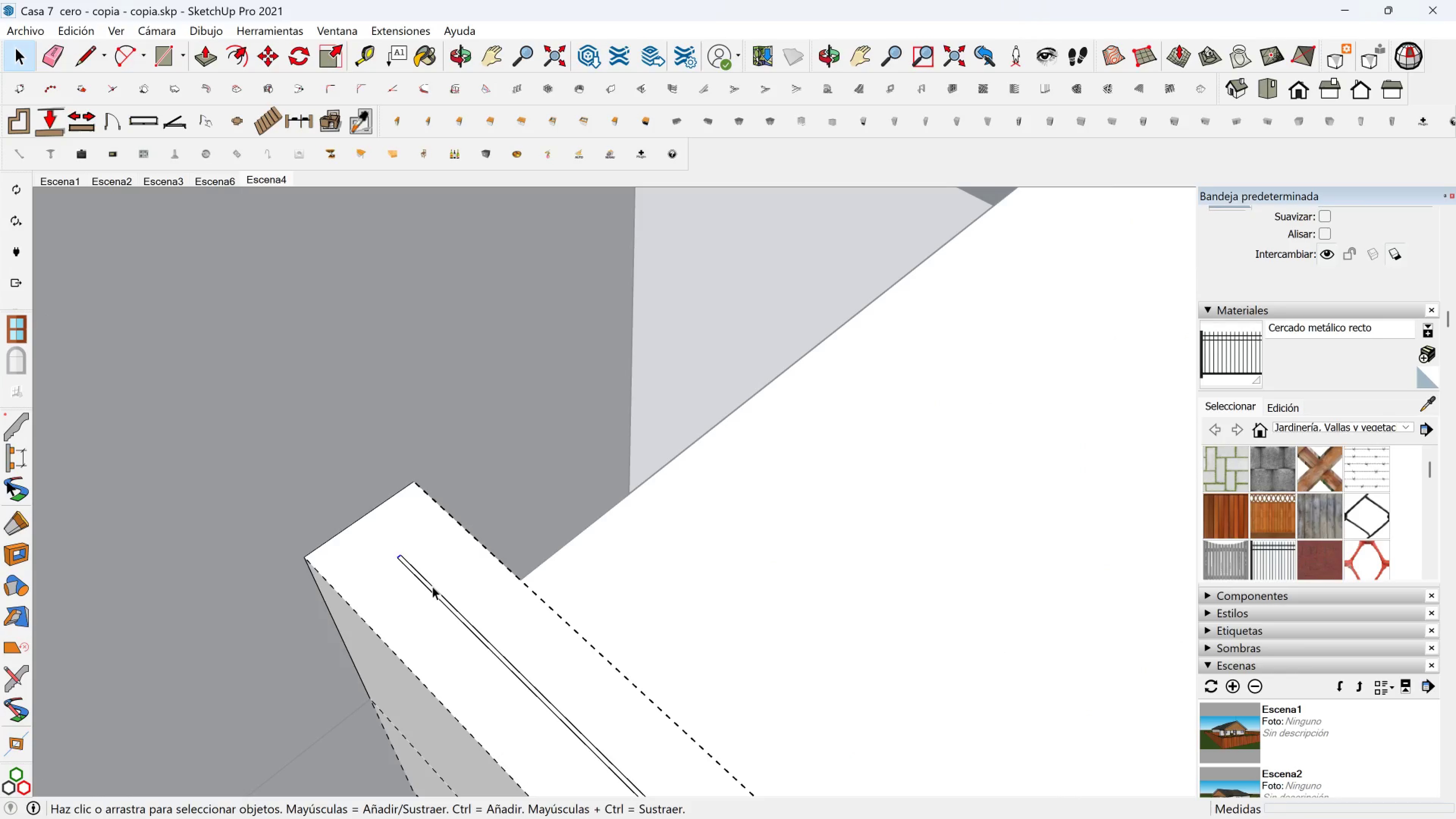 
key(M)
 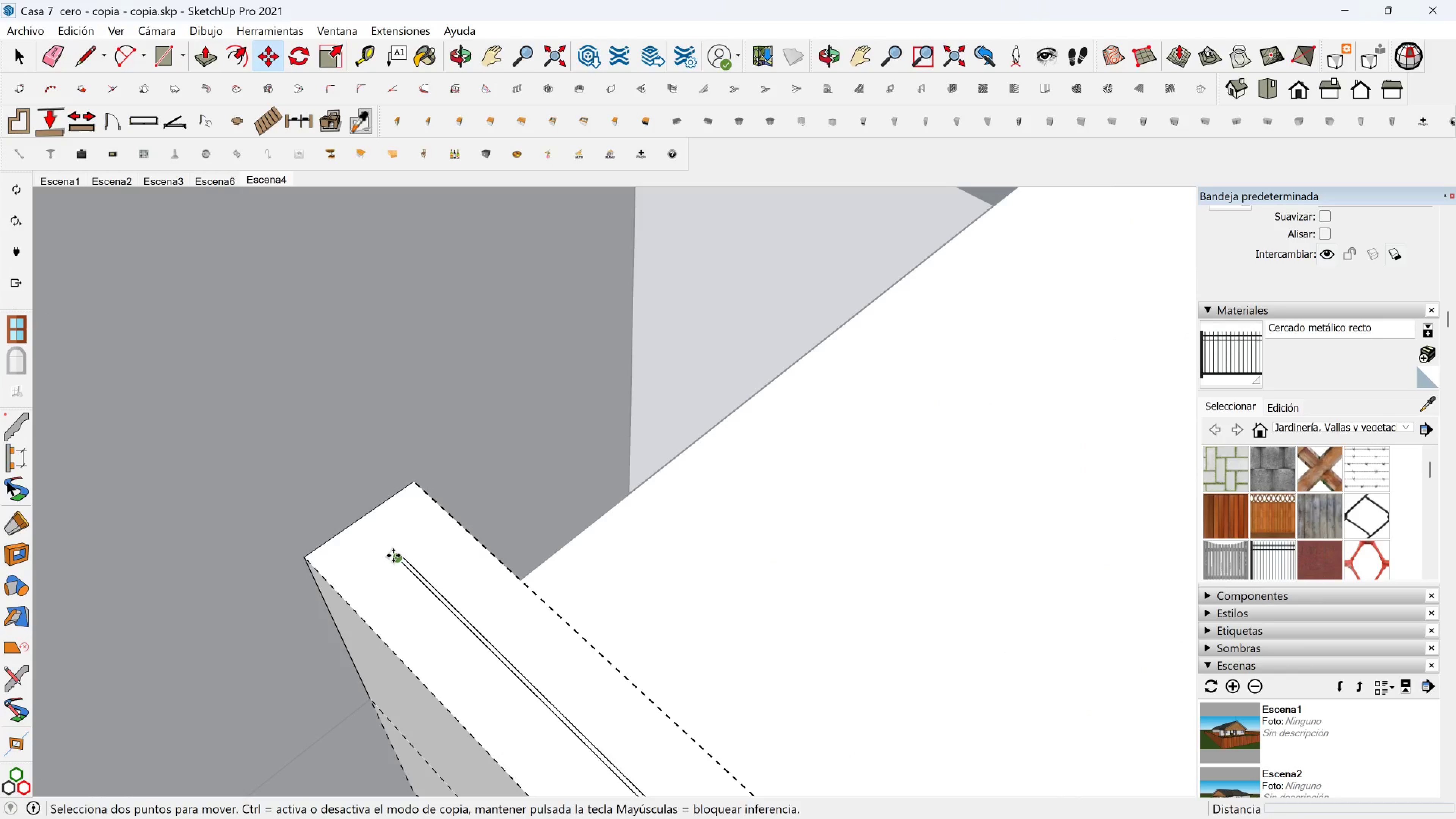 
left_click([393, 555])
 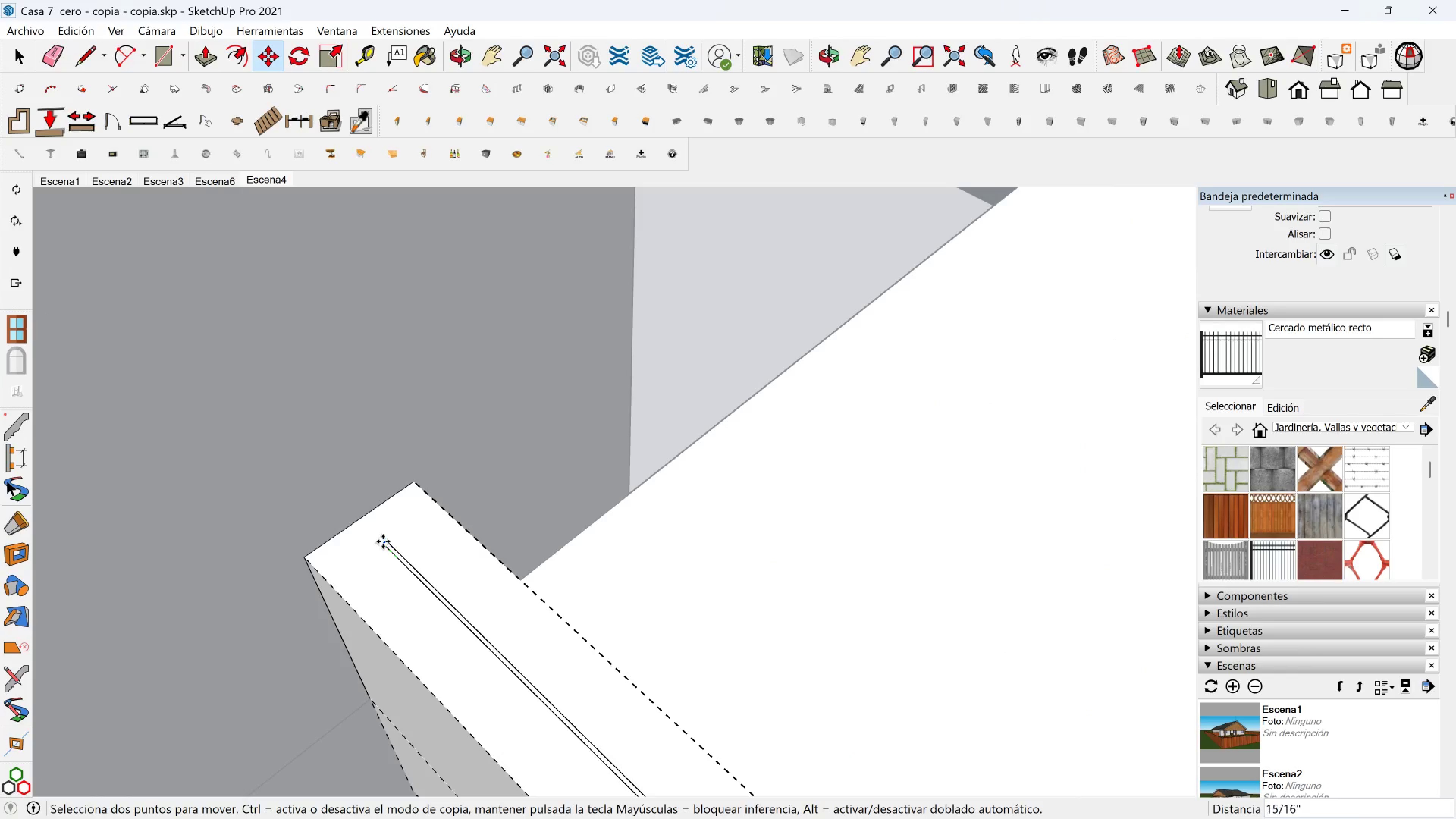 
hold_key(key=ShiftLeft, duration=0.95)
left_click([339, 464])
 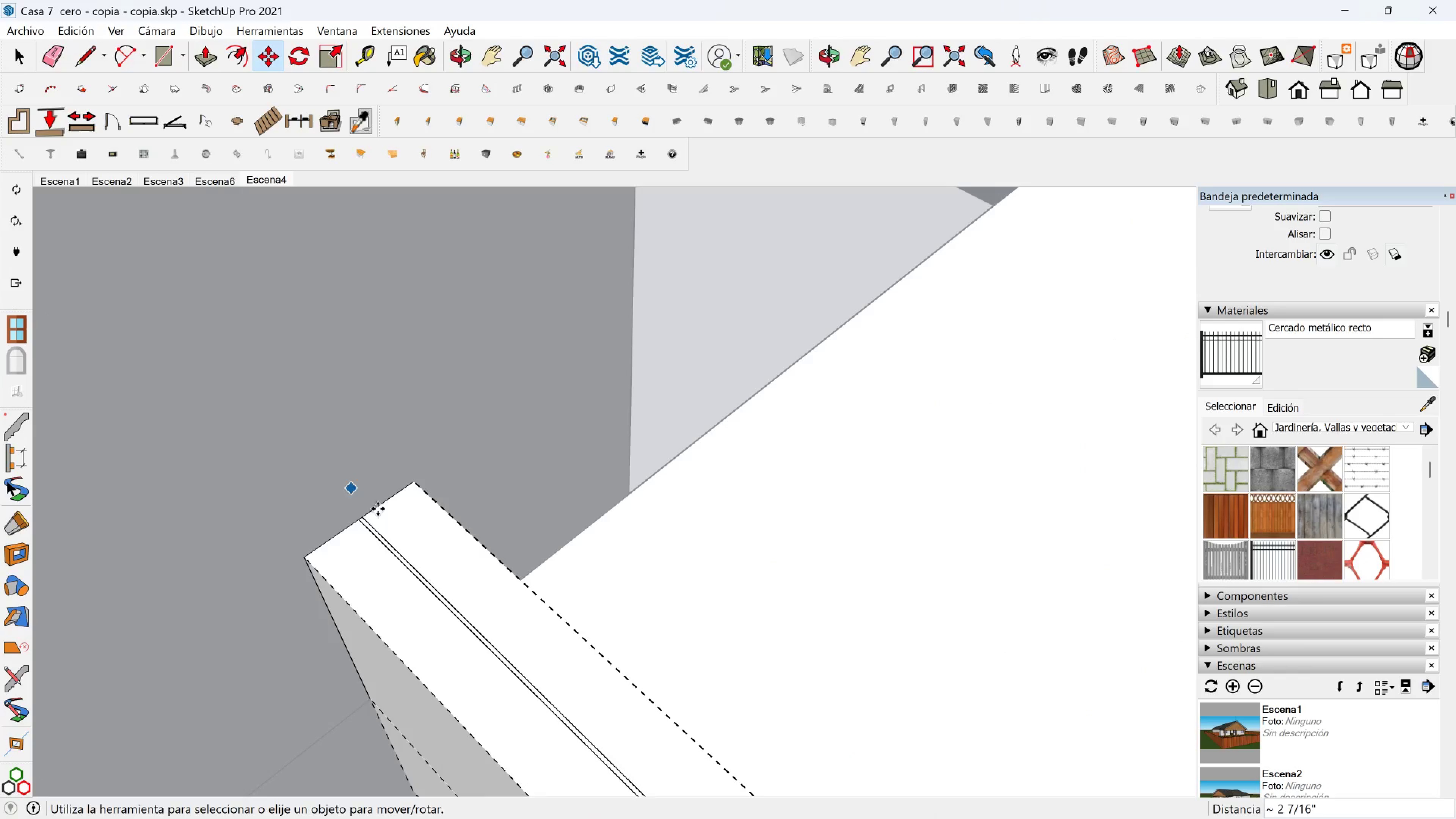 
scroll: coordinate [656, 633], scroll_direction: down, amount: 12.0
 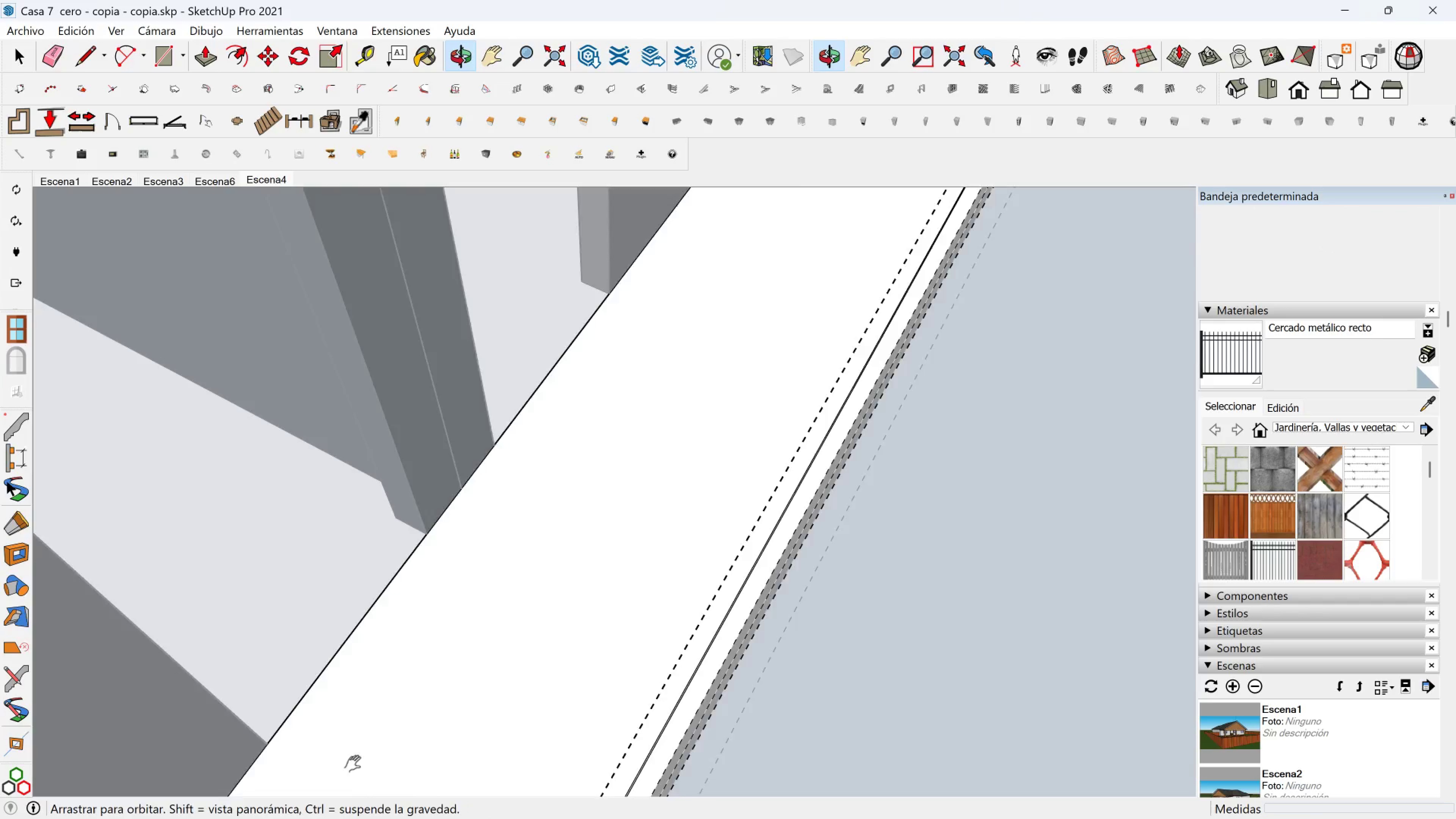 
key(Space)
 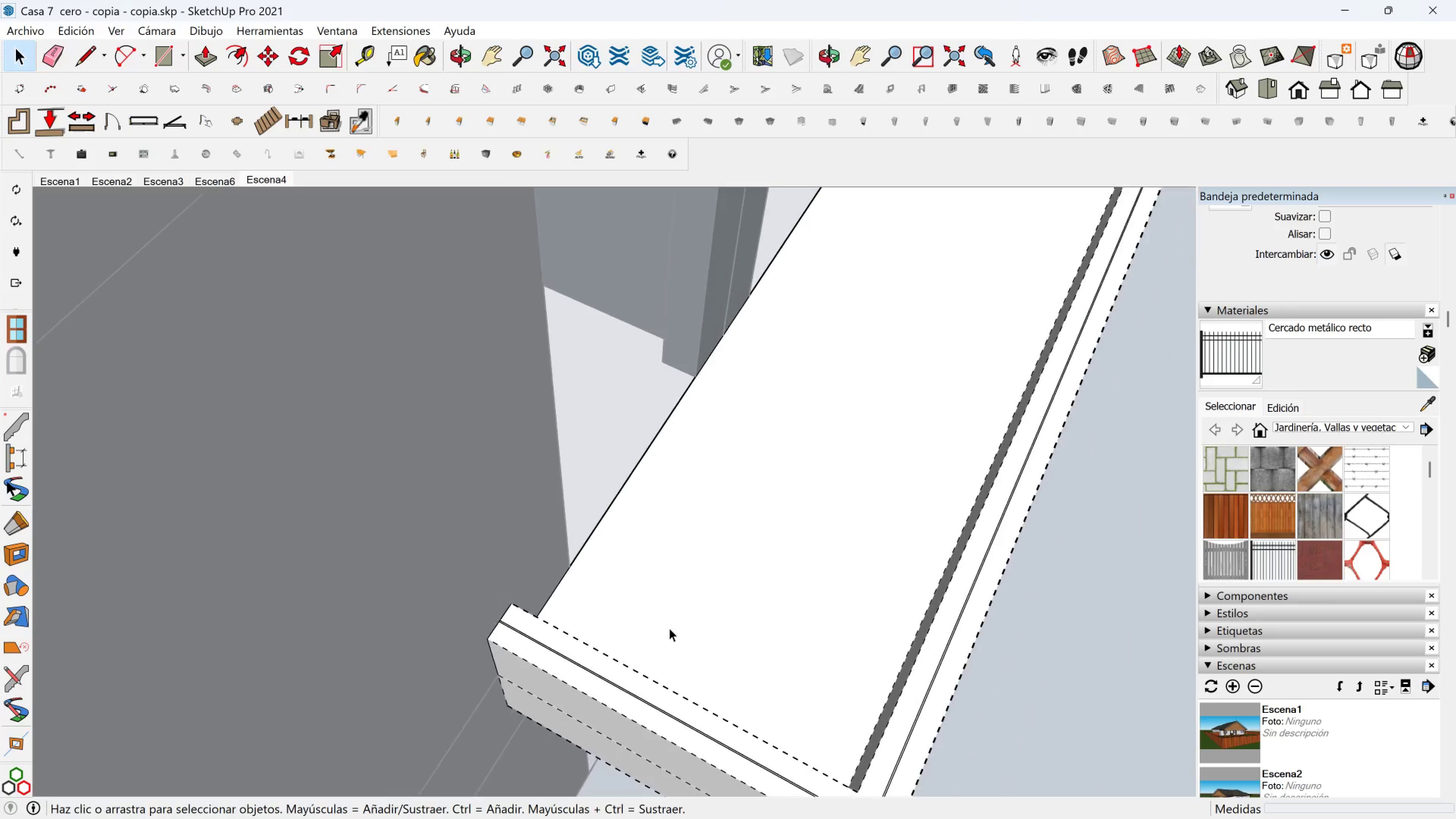 
hold_key(key=ShiftLeft, duration=1.53)
 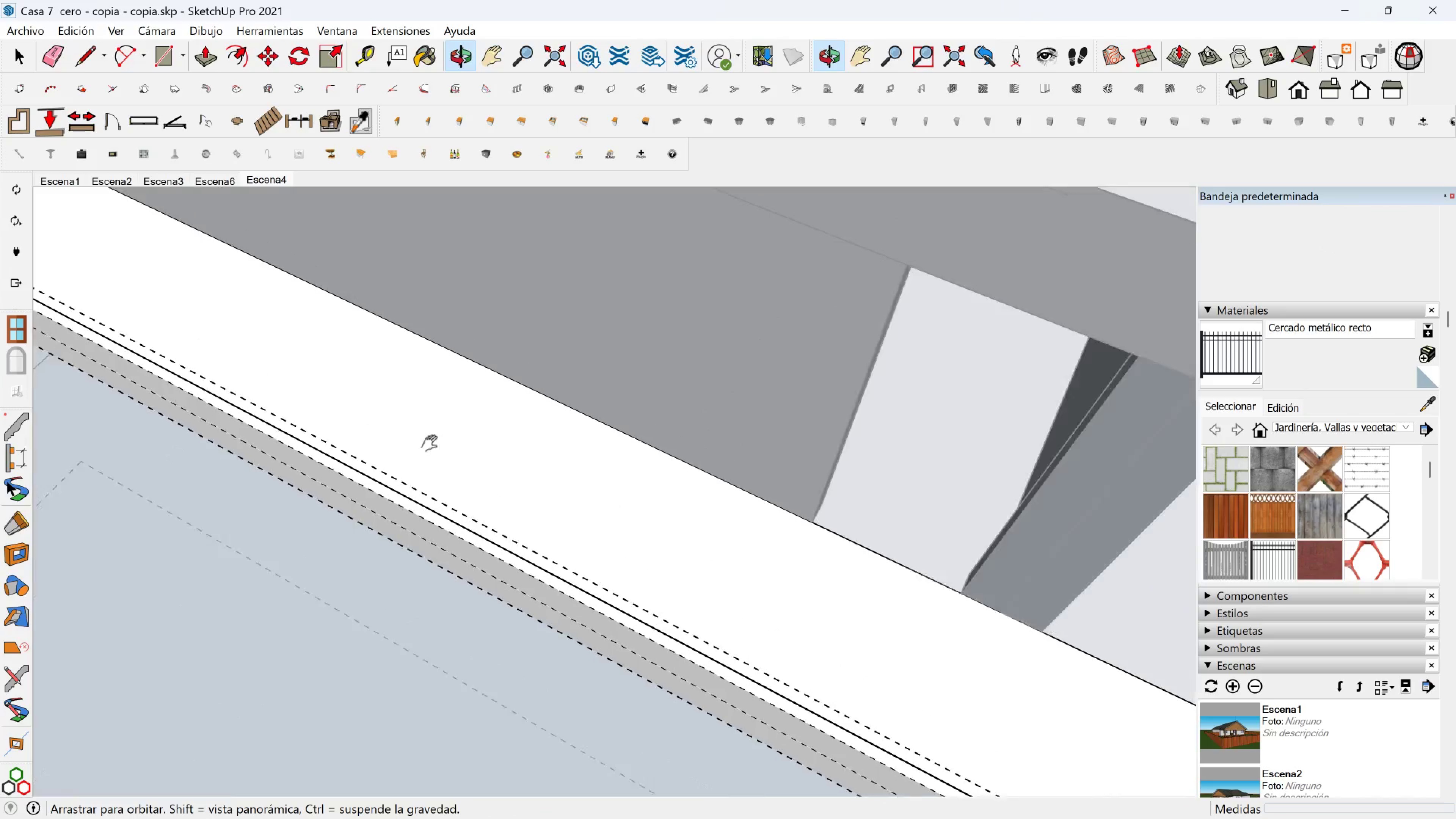 
hold_key(key=ShiftLeft, duration=1.12)
 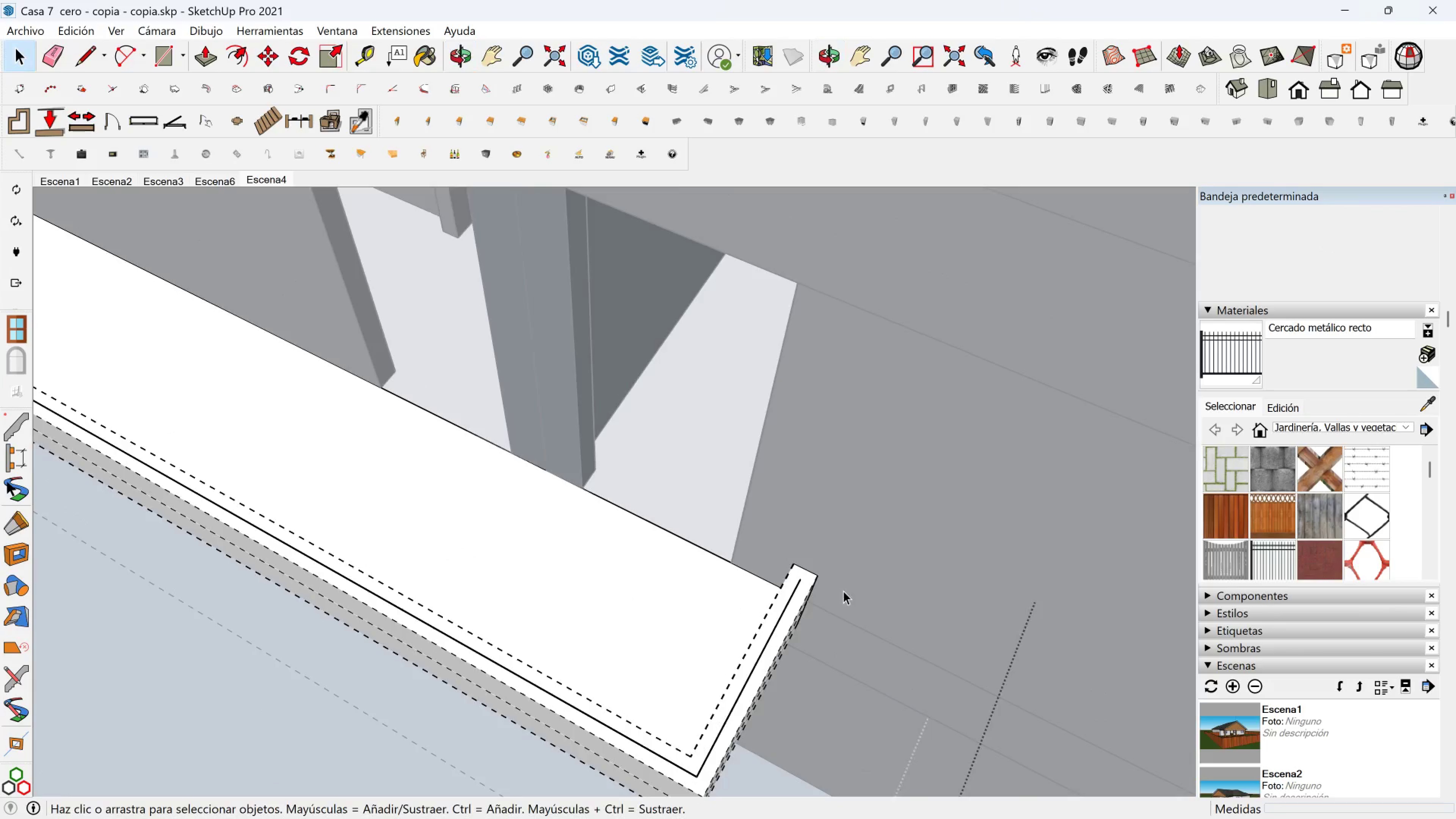 
scroll: coordinate [807, 568], scroll_direction: up, amount: 14.0
 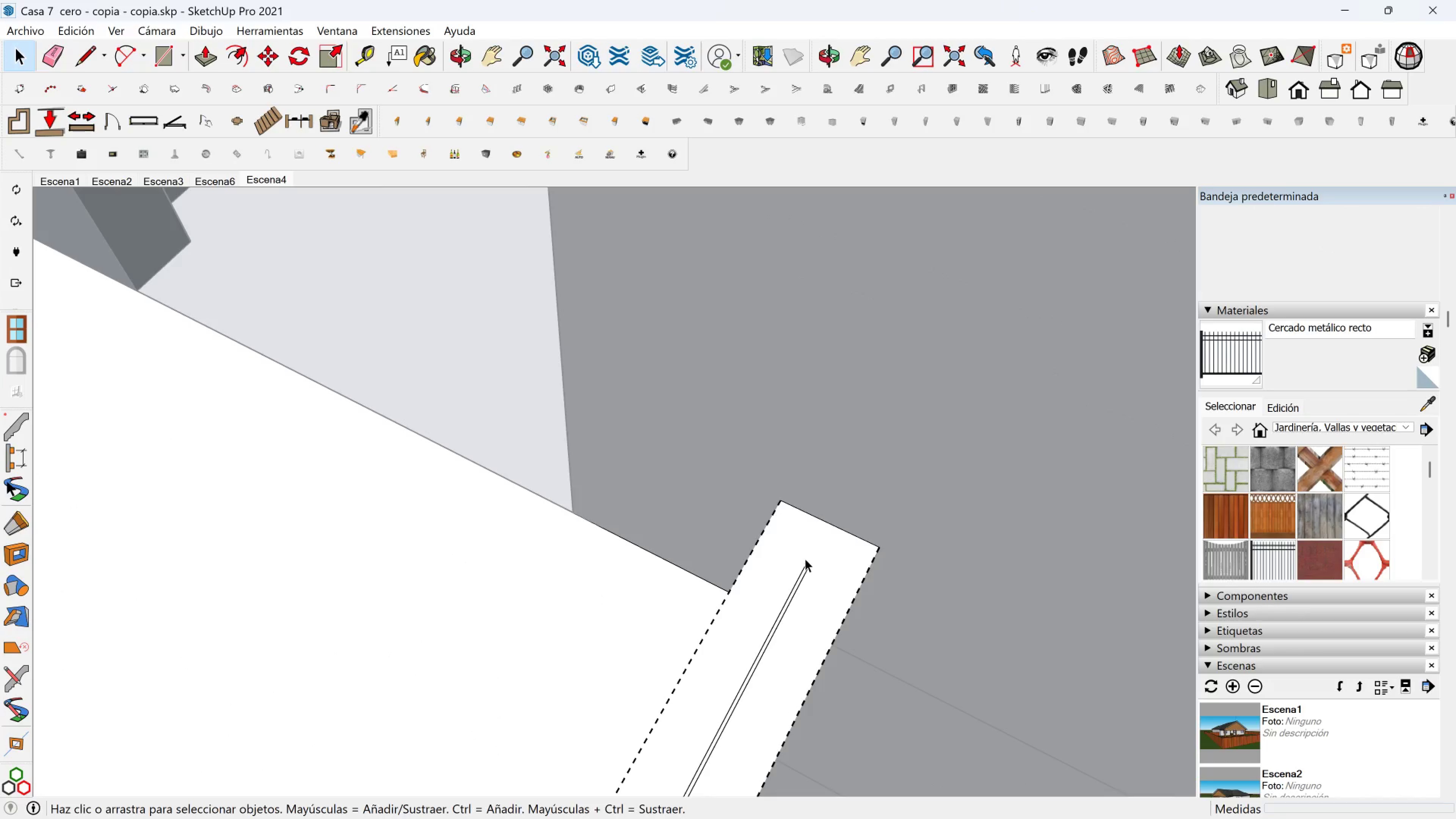 
left_click_drag(start_coordinate=[805, 559], to_coordinate=[811, 573])
 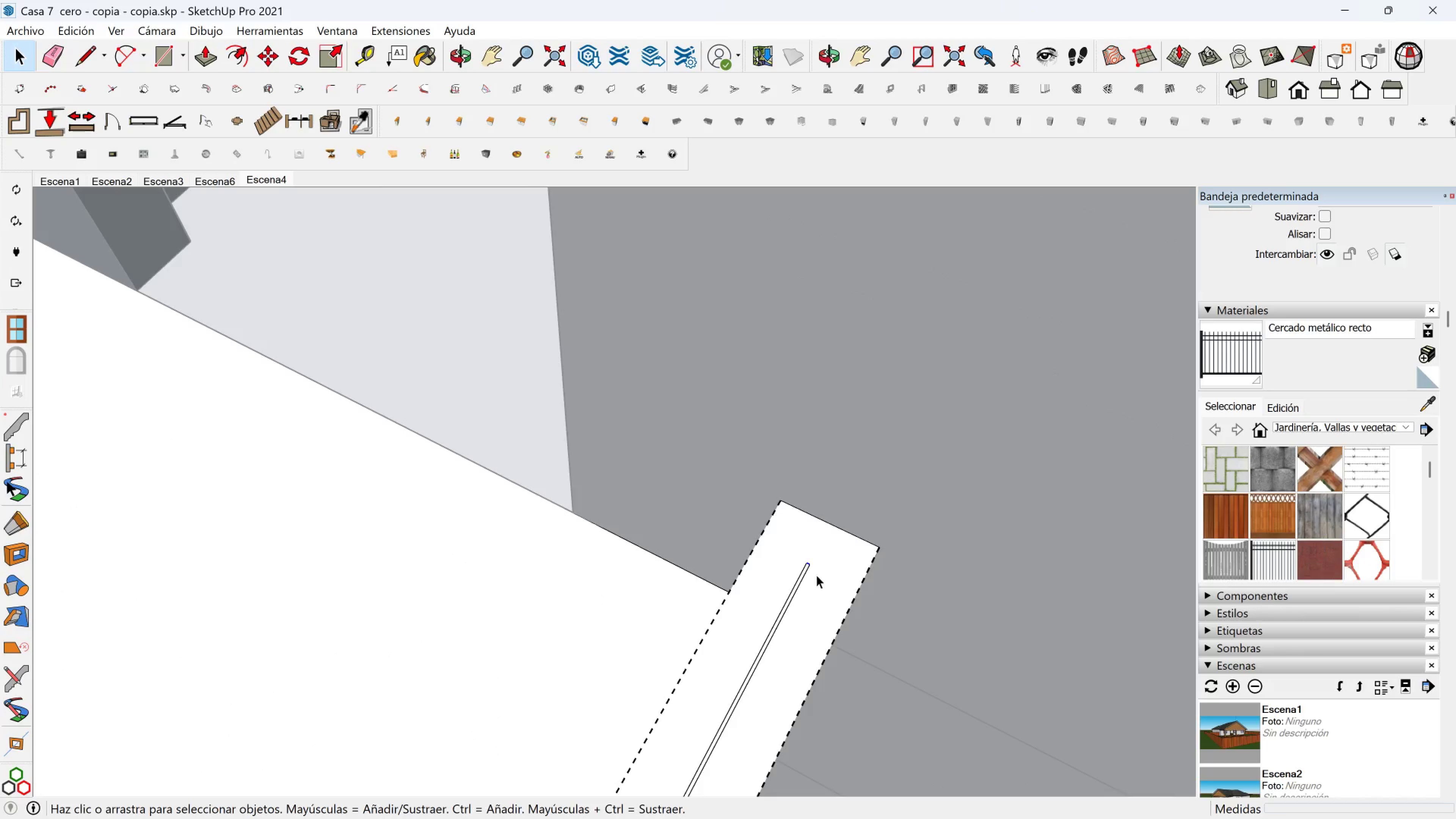 
key(M)
 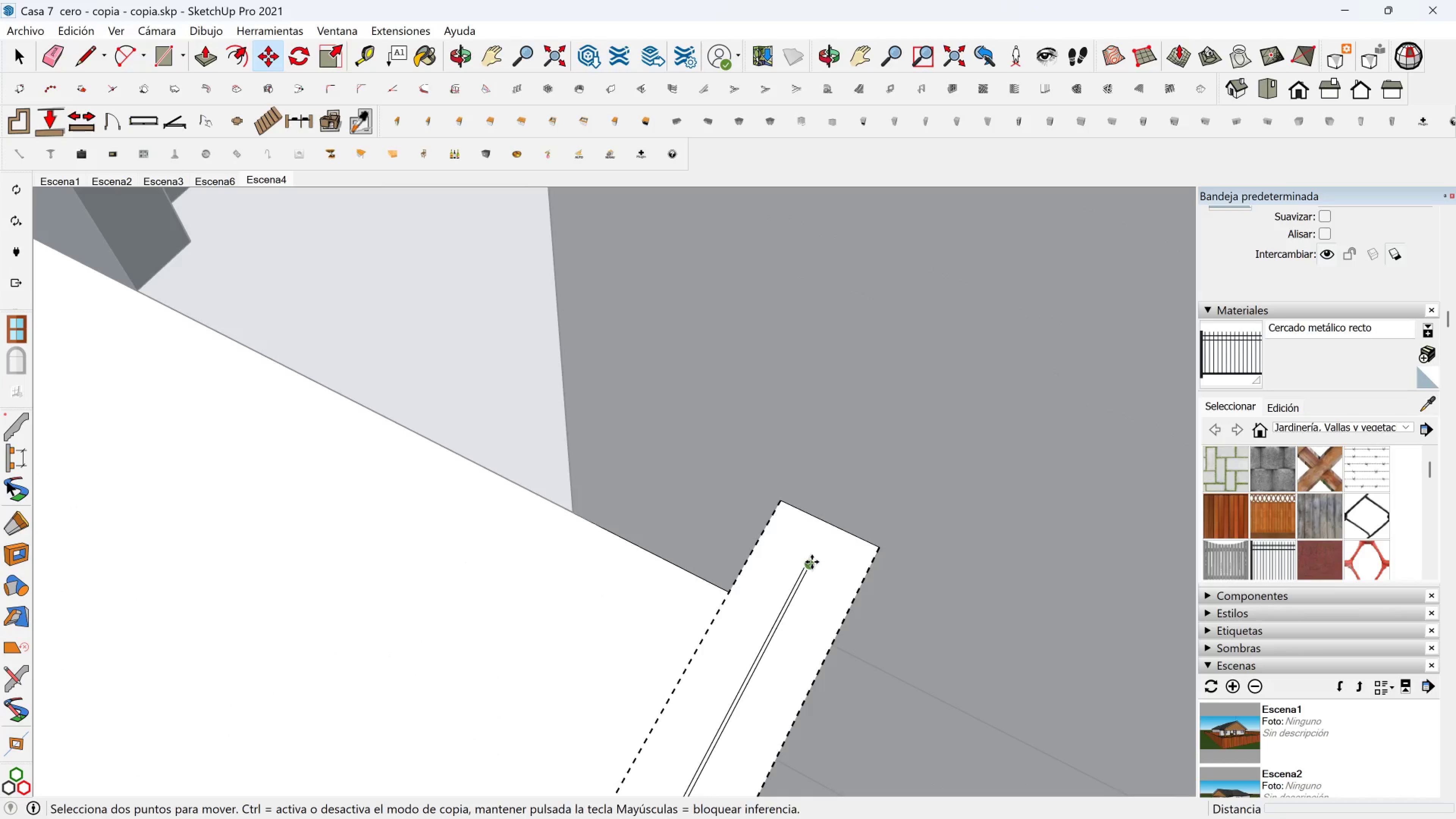 
left_click([812, 562])
 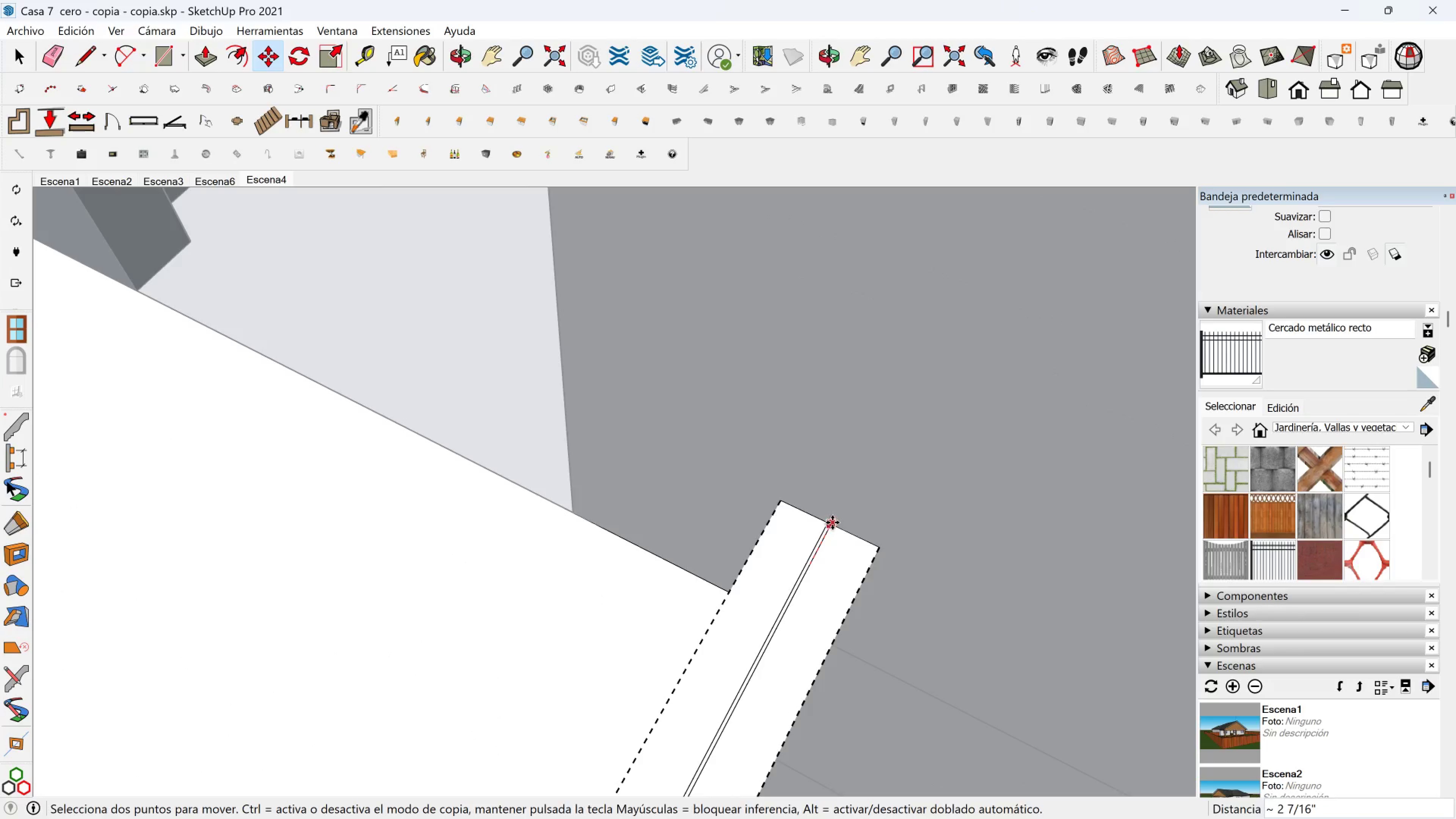 
left_click([832, 522])
 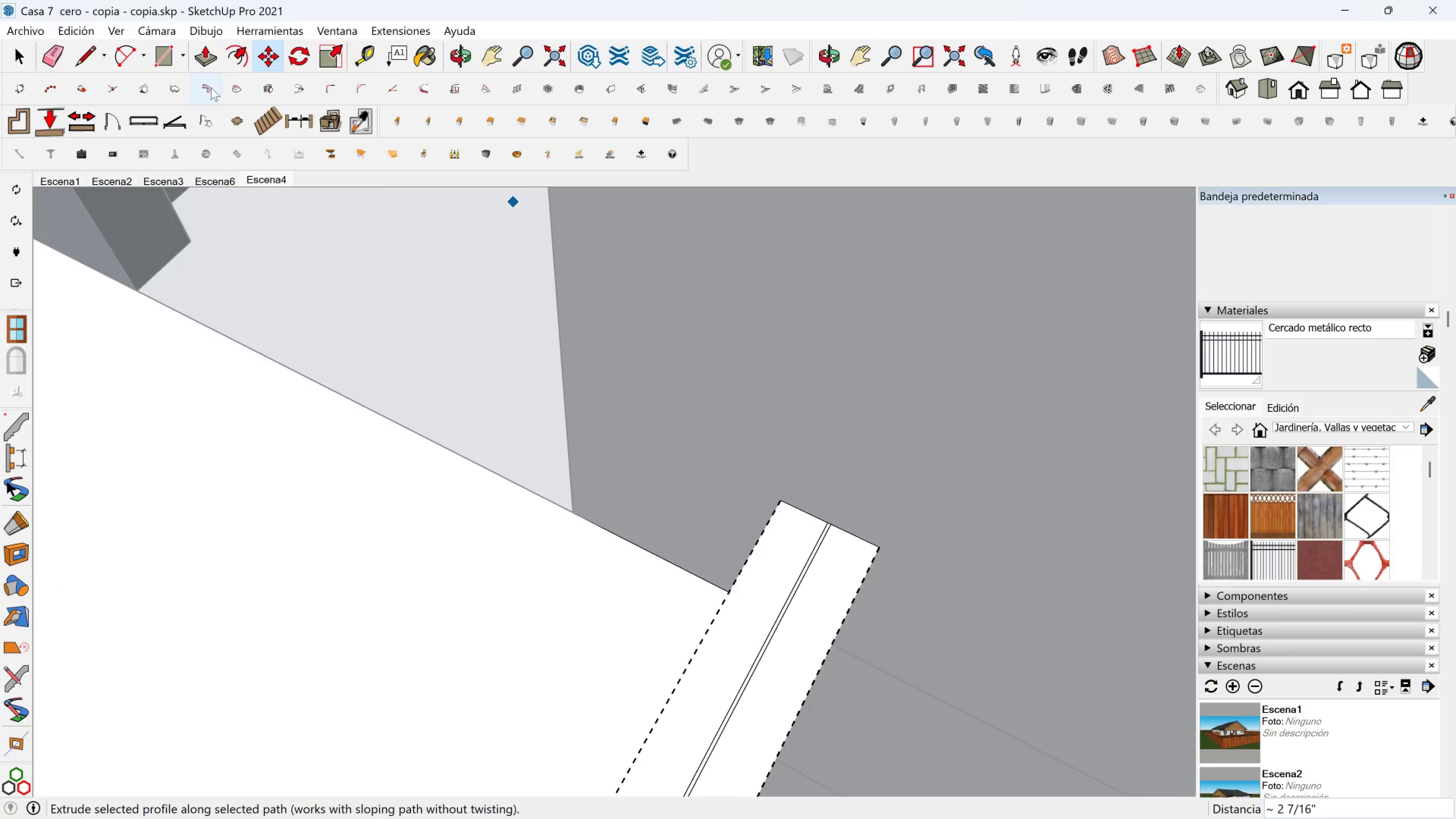 
left_click([200, 50])
 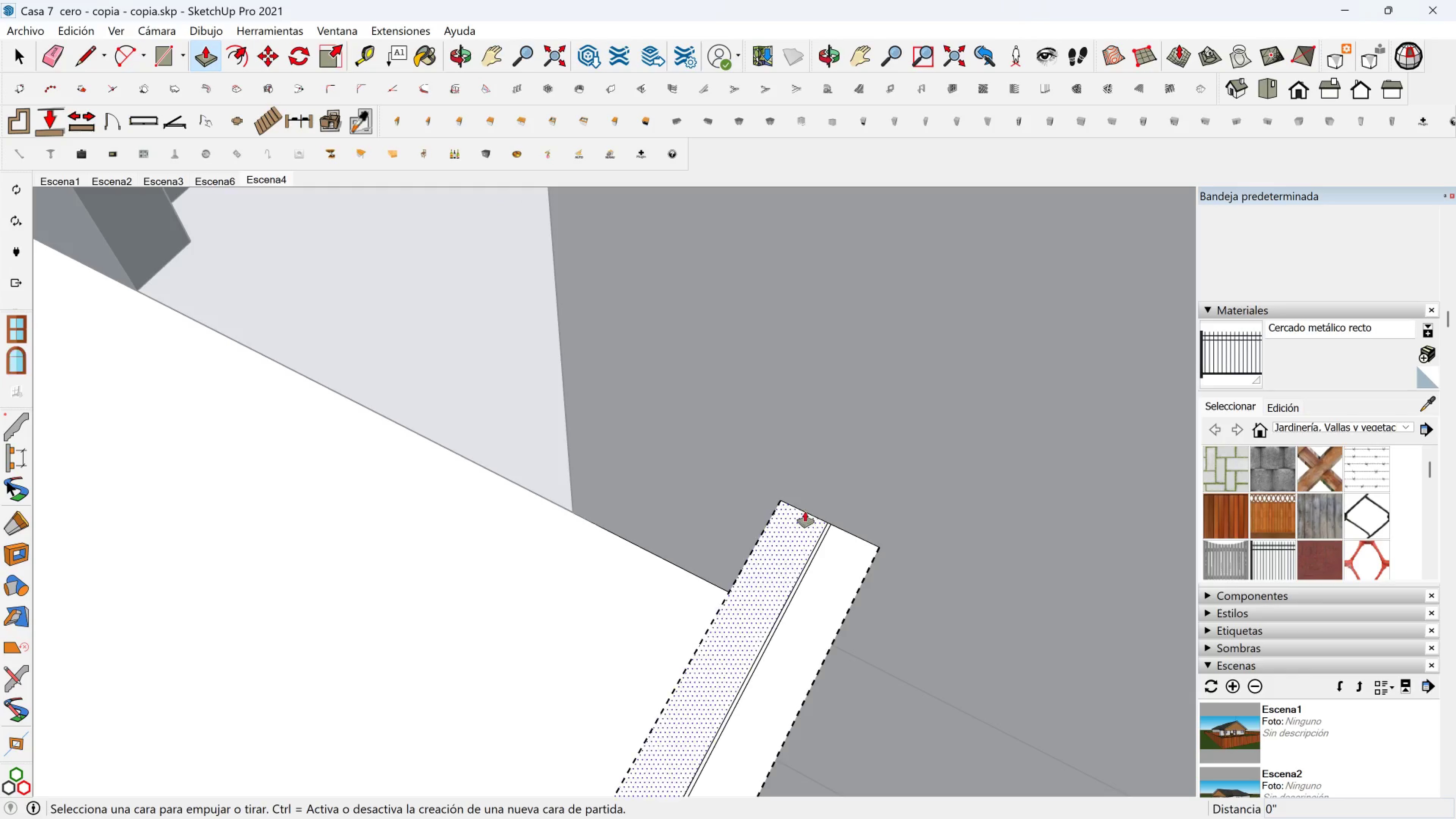 
scroll: coordinate [816, 527], scroll_direction: up, amount: 4.0
 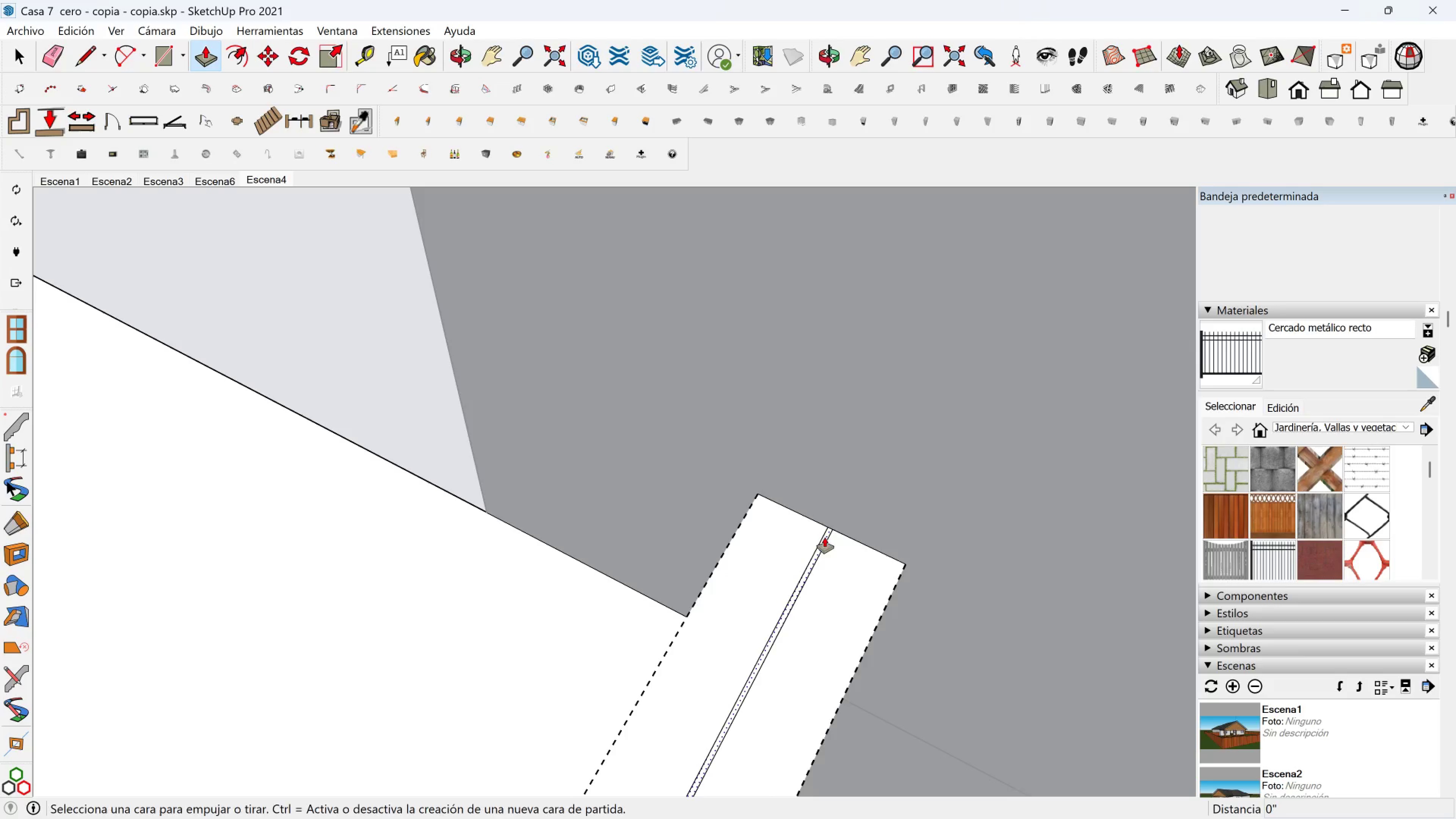 
left_click([825, 537])
 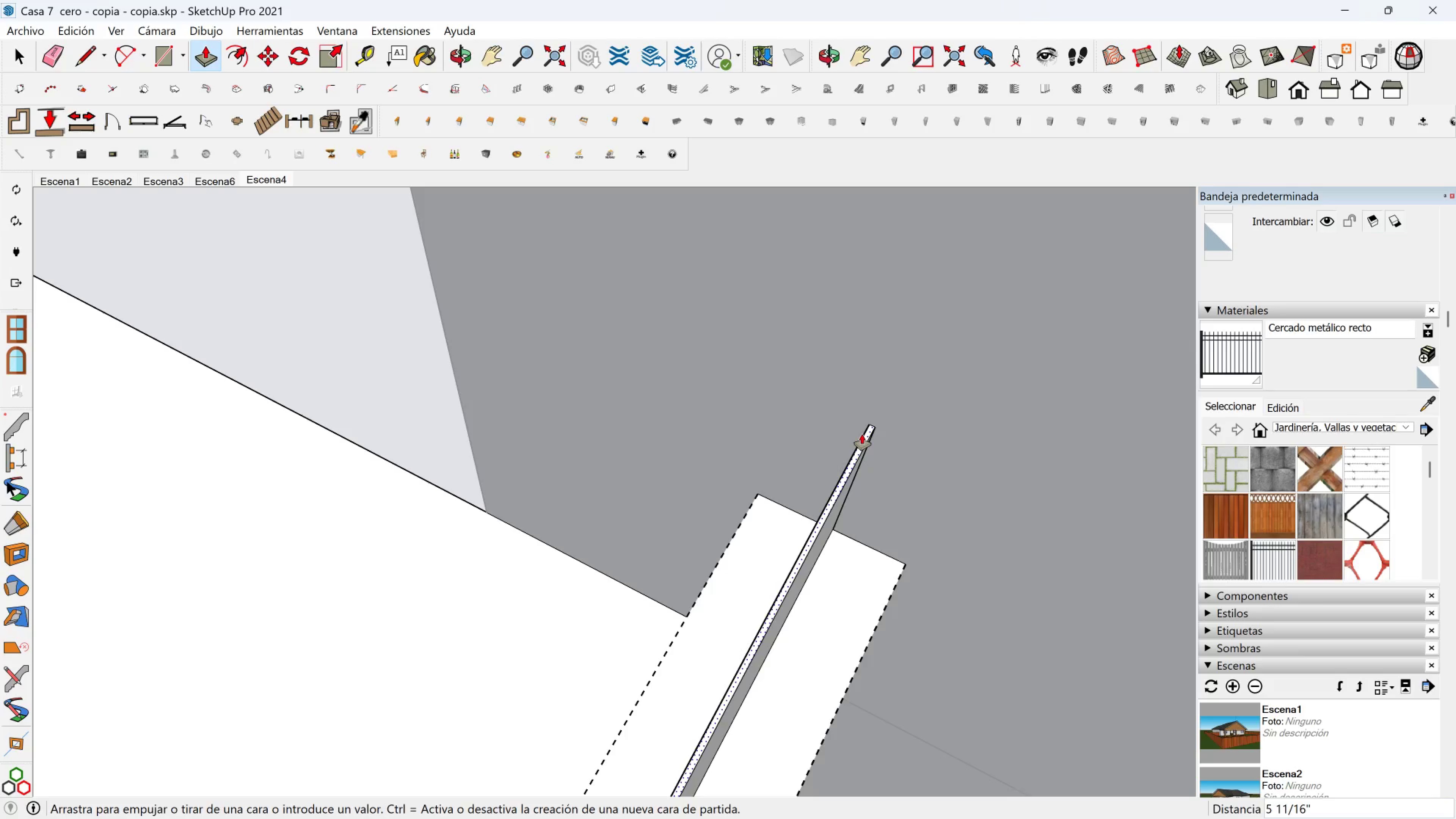 
type(24)
 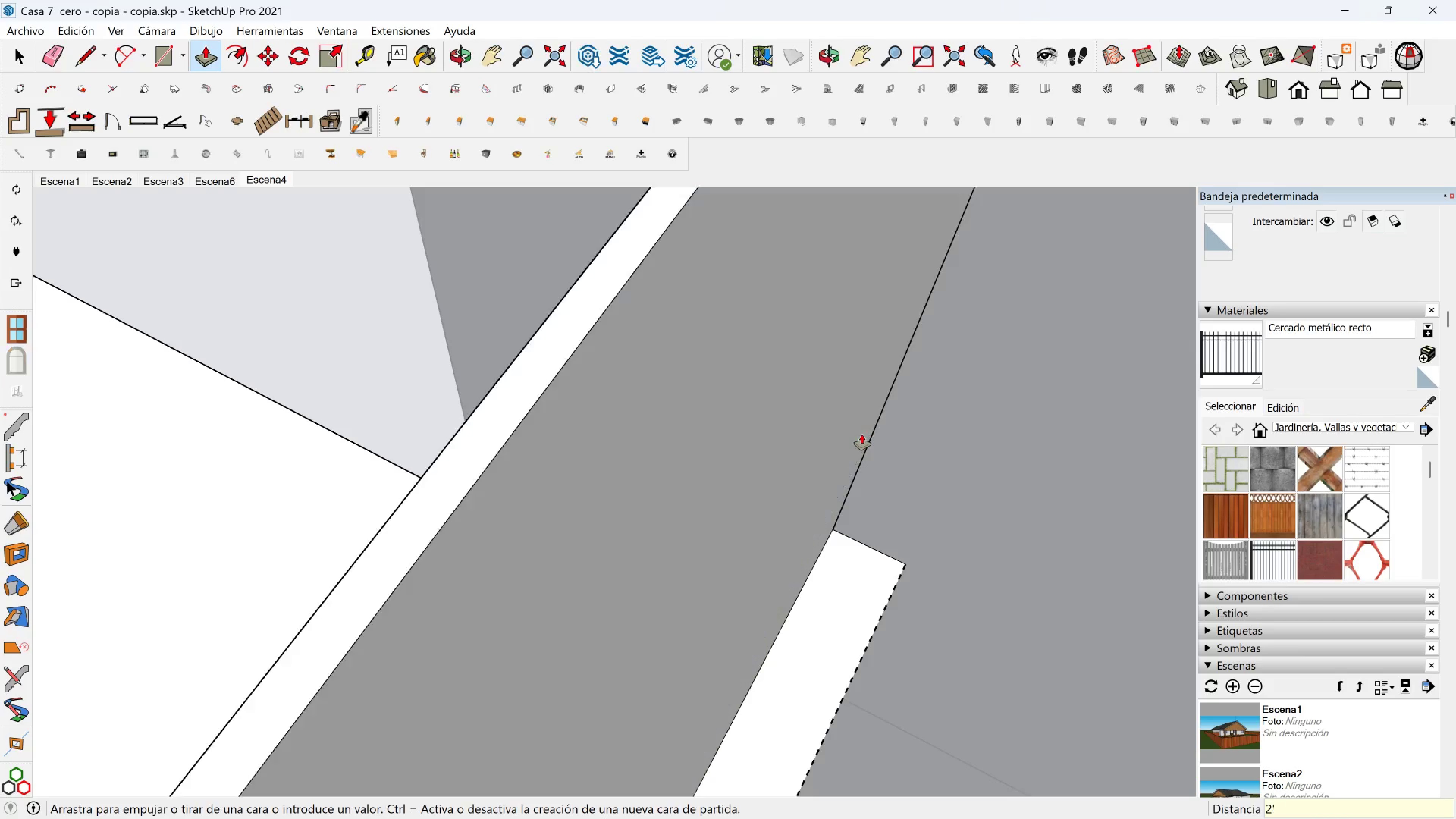 
key(Enter)
 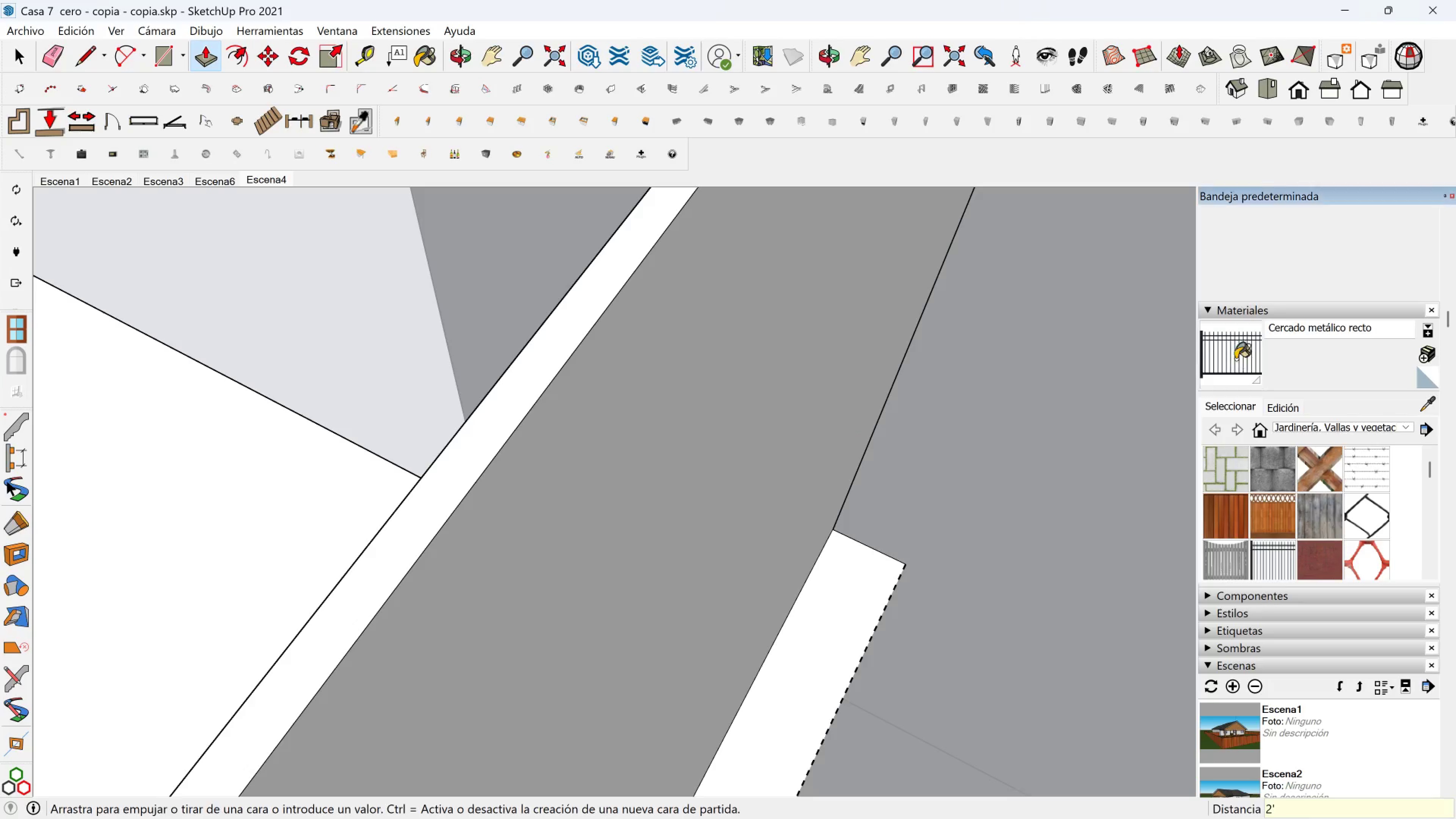 
double_click([672, 439])
 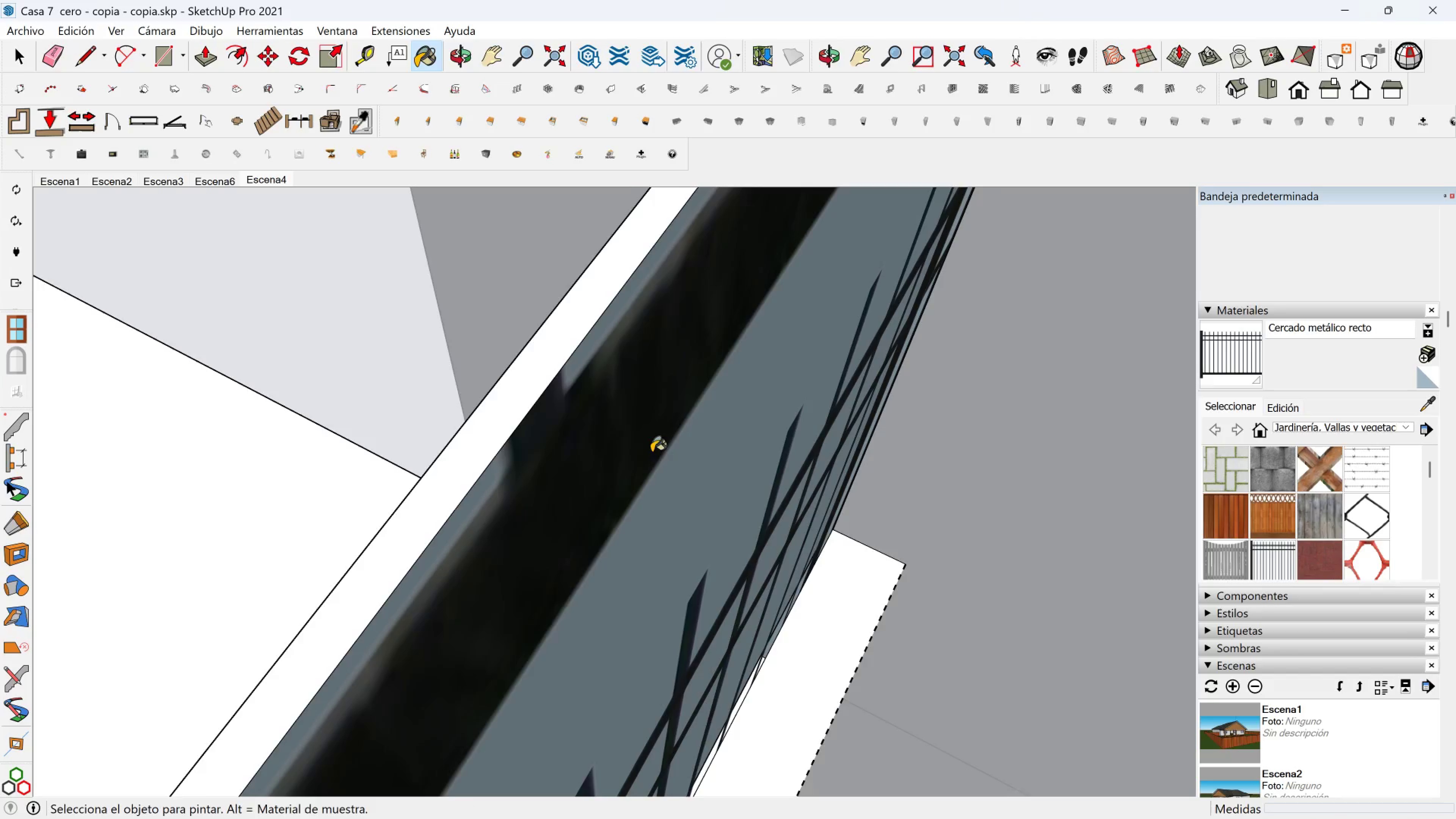 
scroll: coordinate [630, 460], scroll_direction: down, amount: 1.0
 